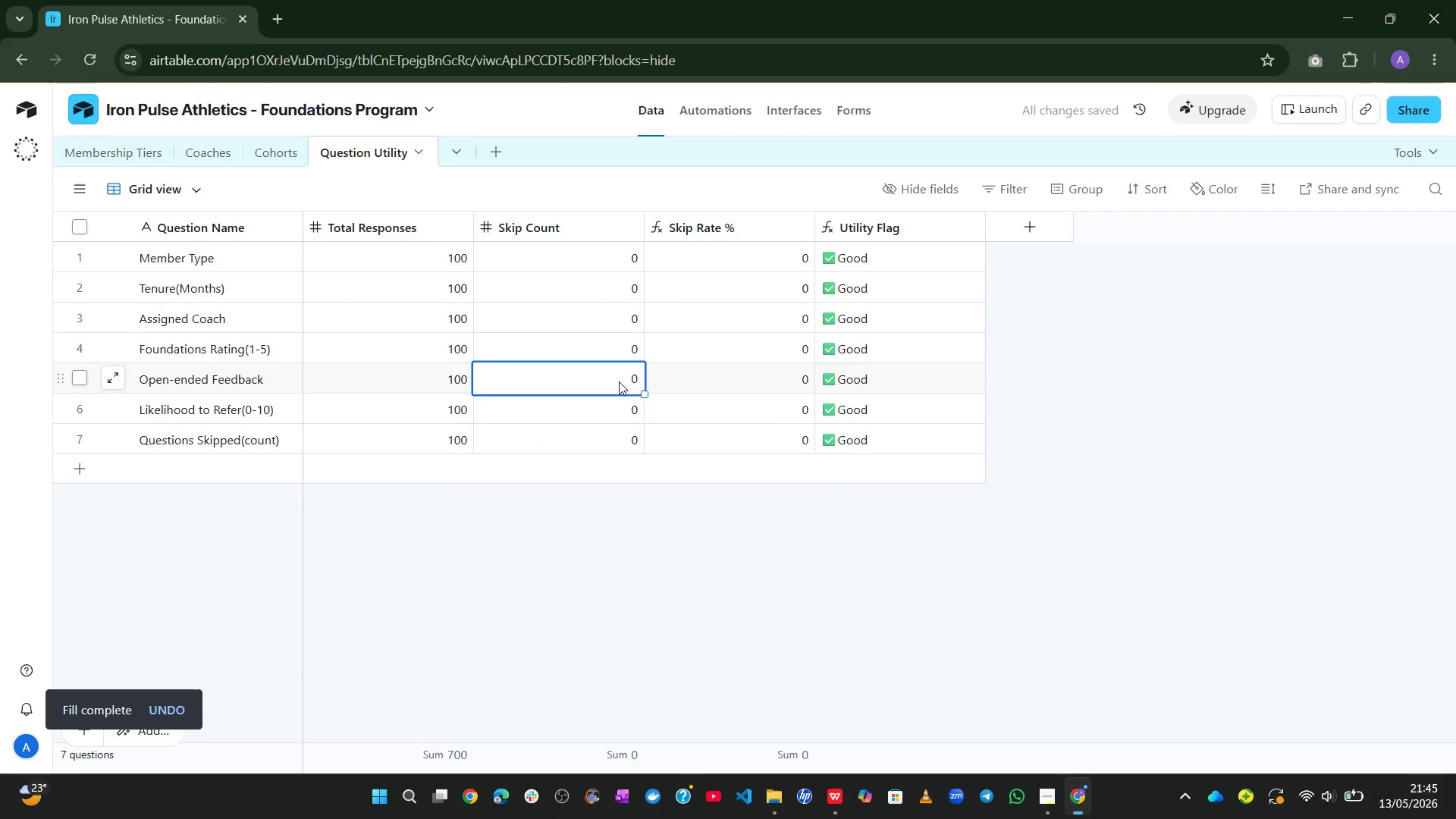 
left_click([619, 381])
 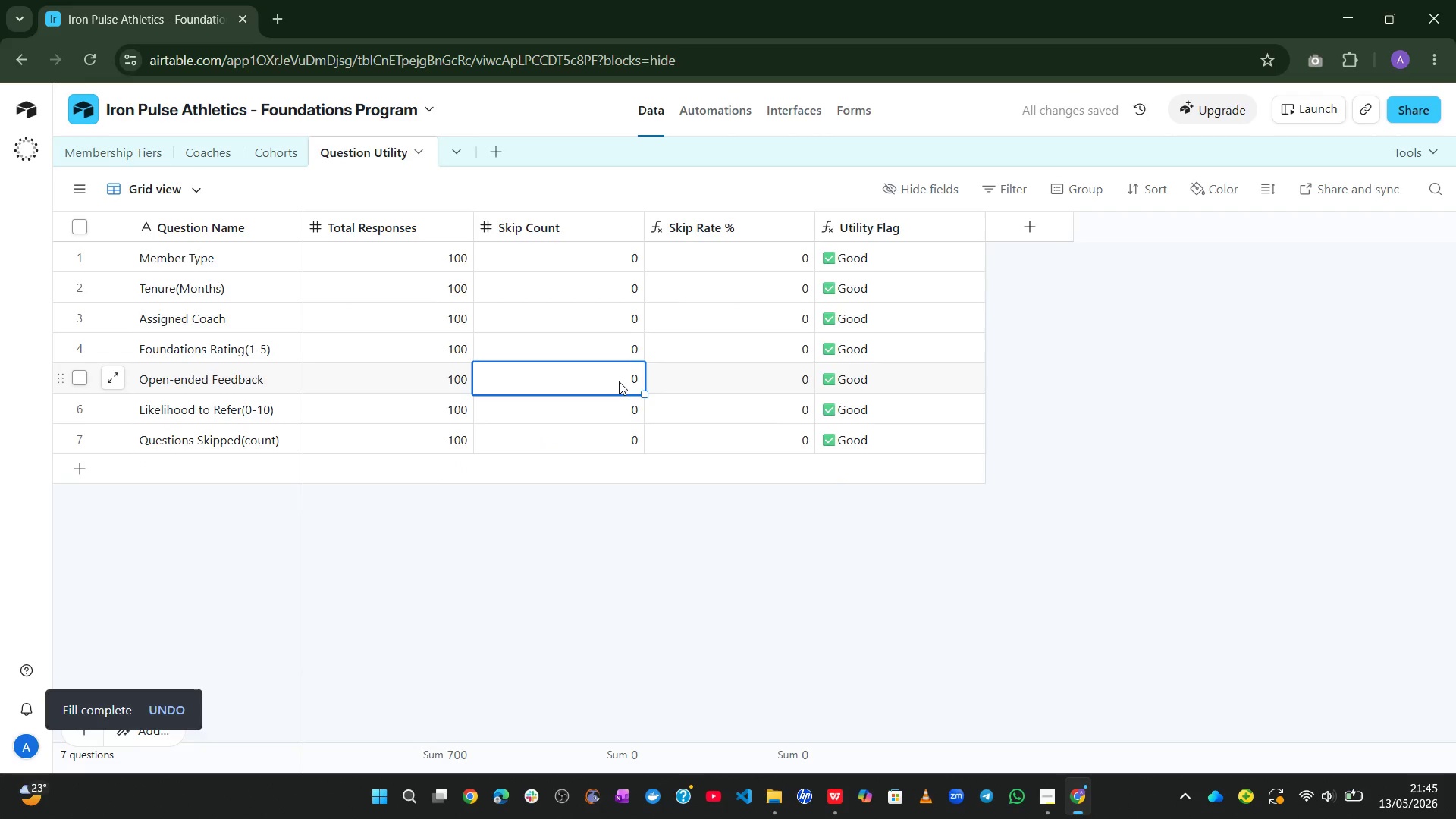 
key(Numpad1)
 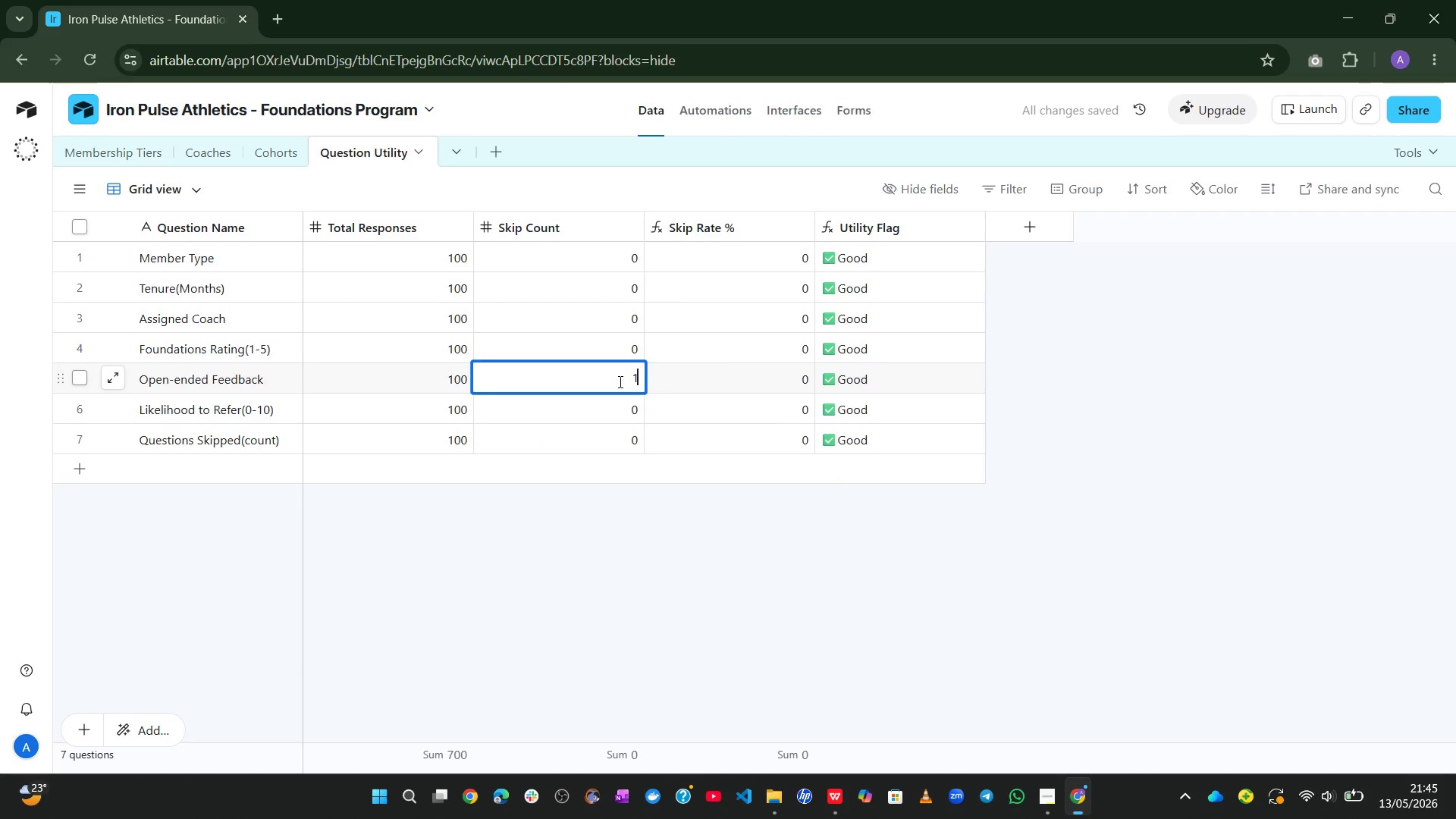 
key(Numpad4)
 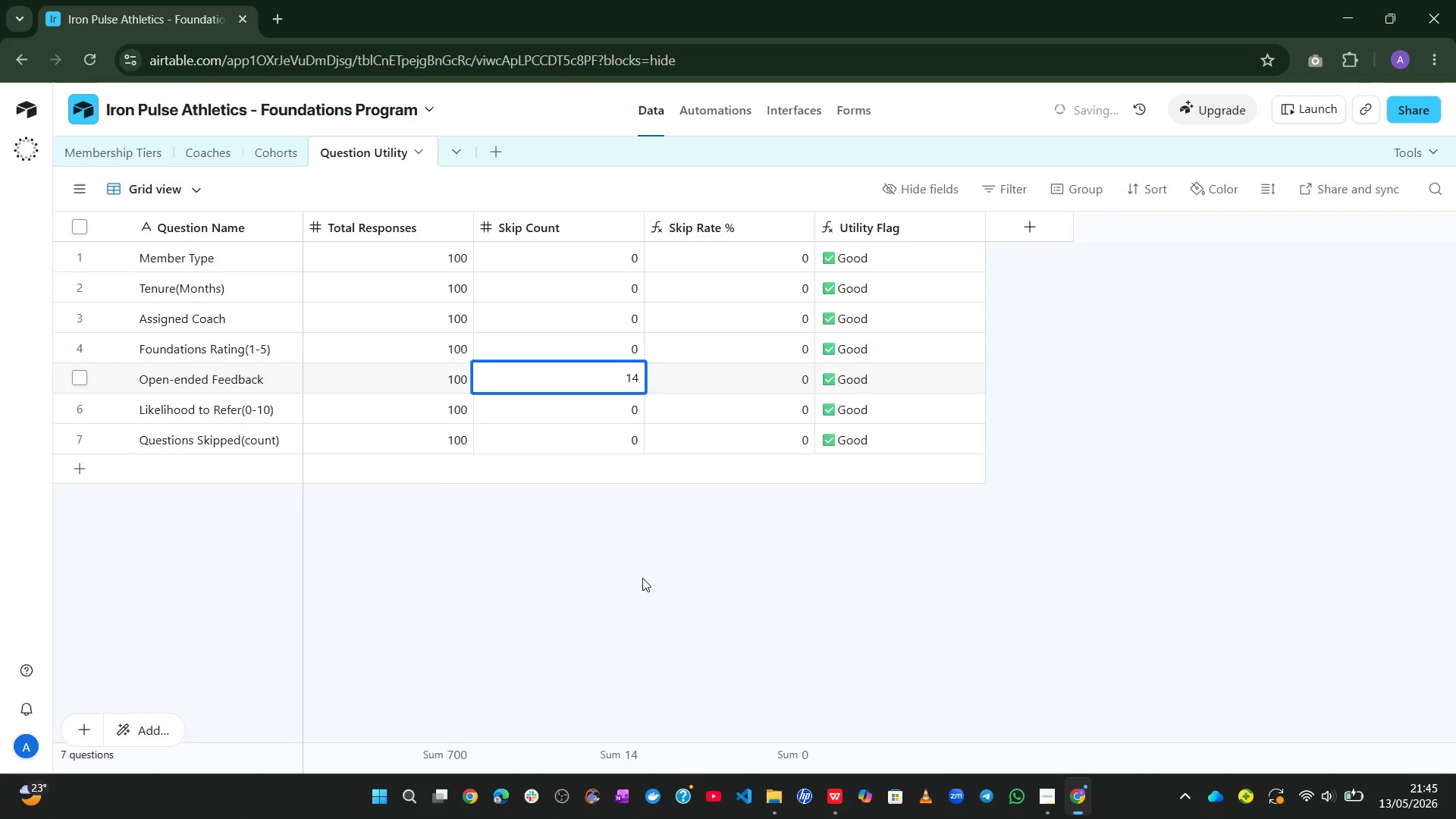 
left_click([642, 579])
 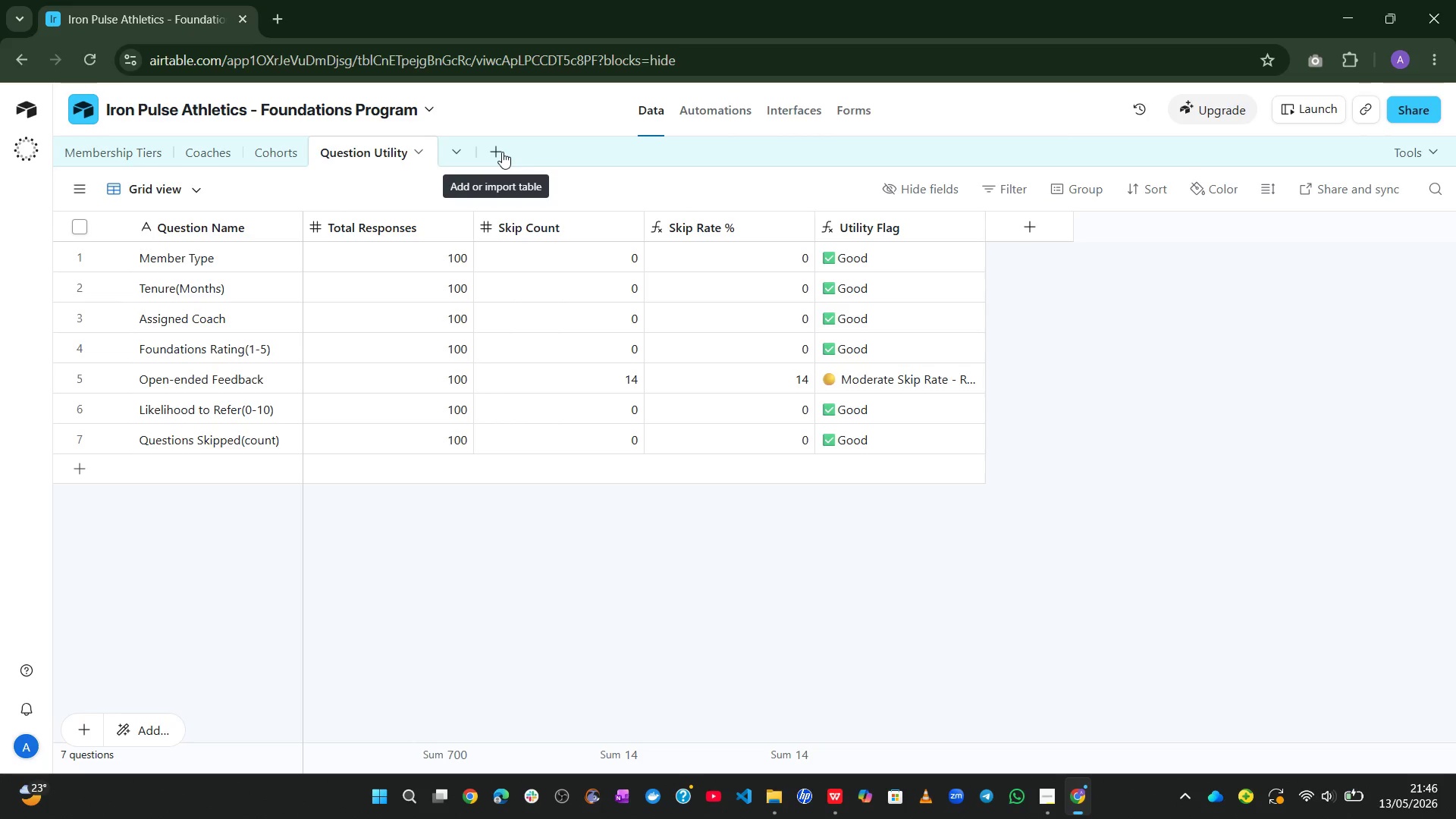 
wait(44.05)
 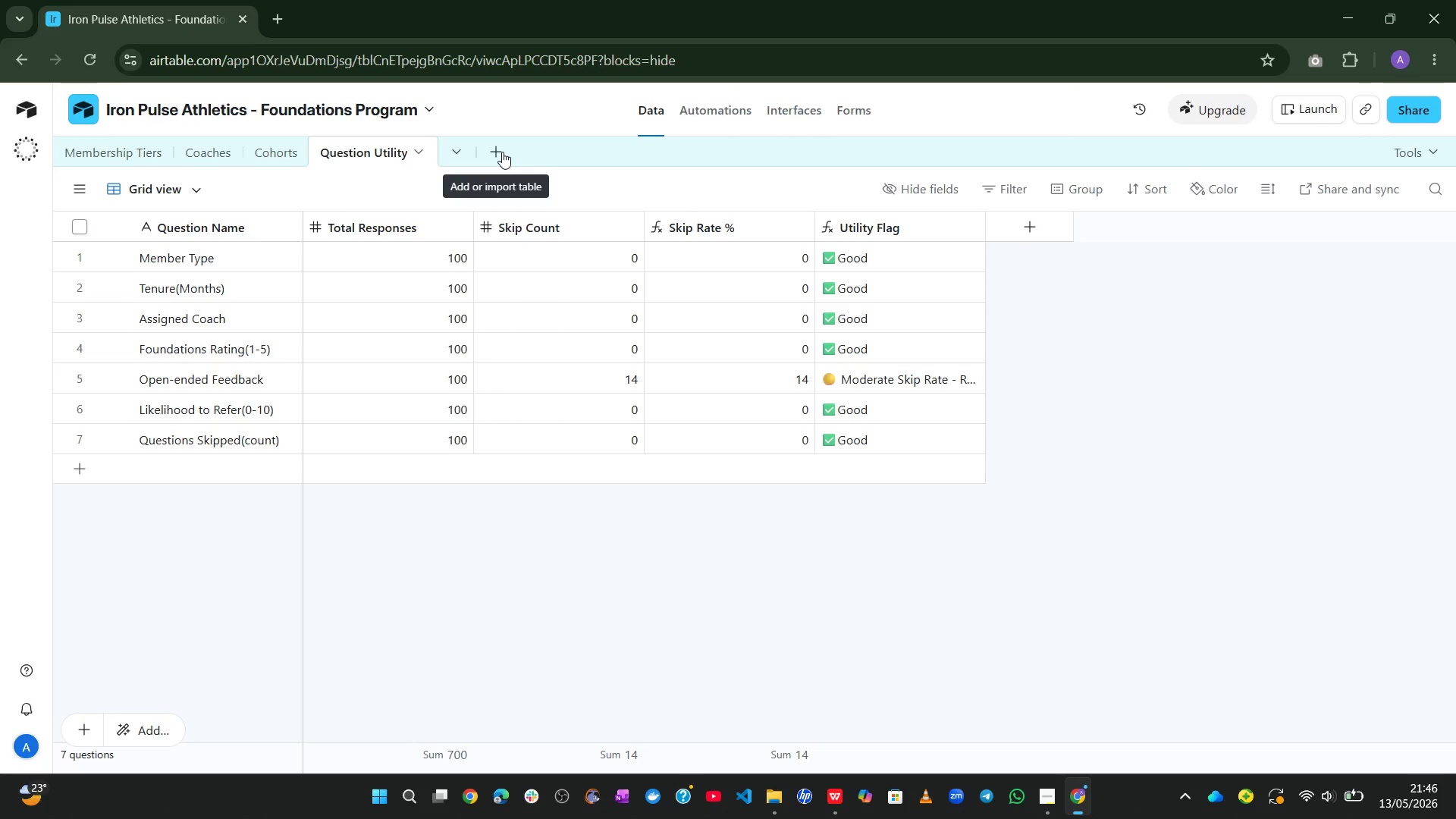 
left_click([497, 152])
 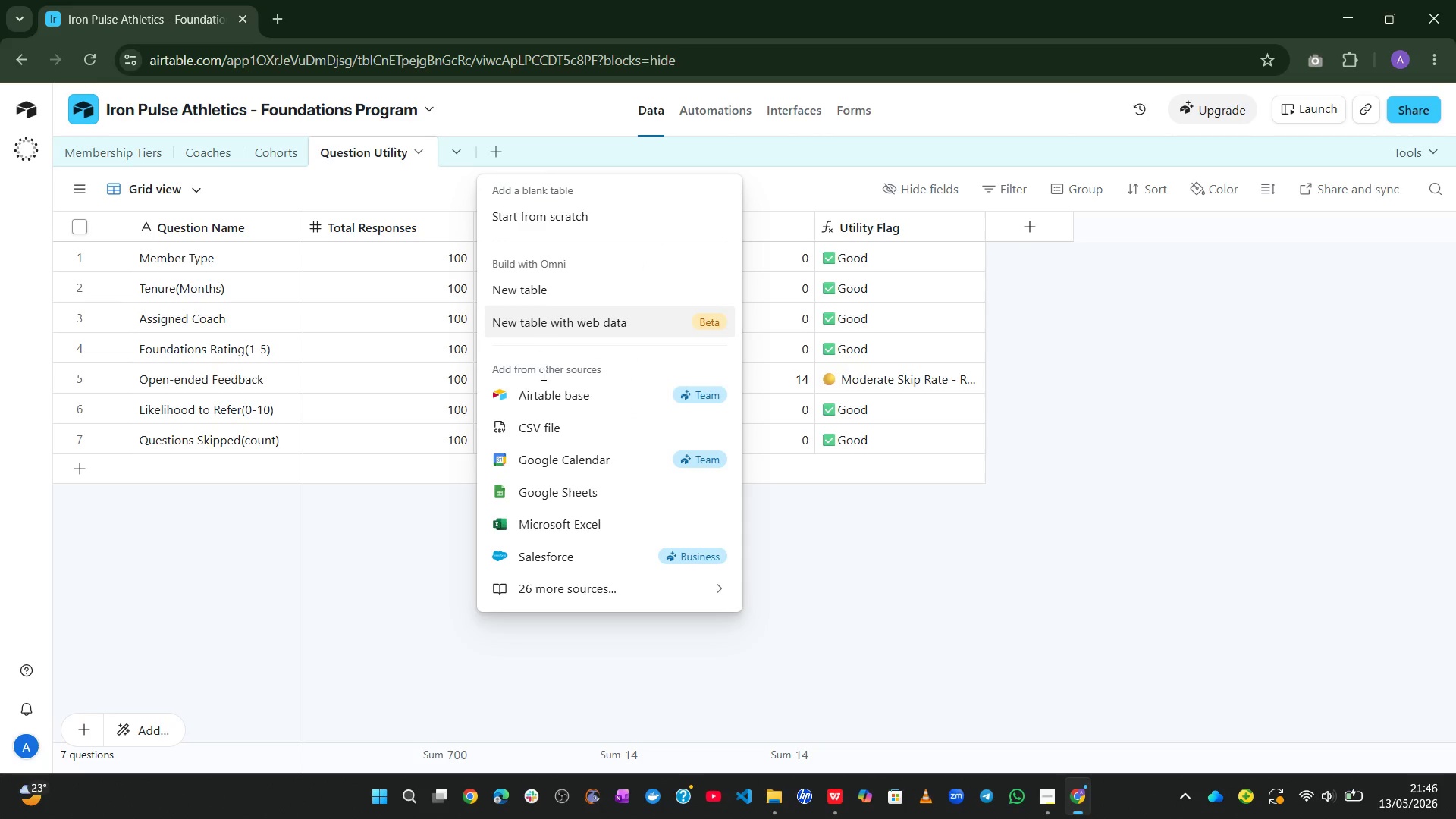 
left_click([547, 427])
 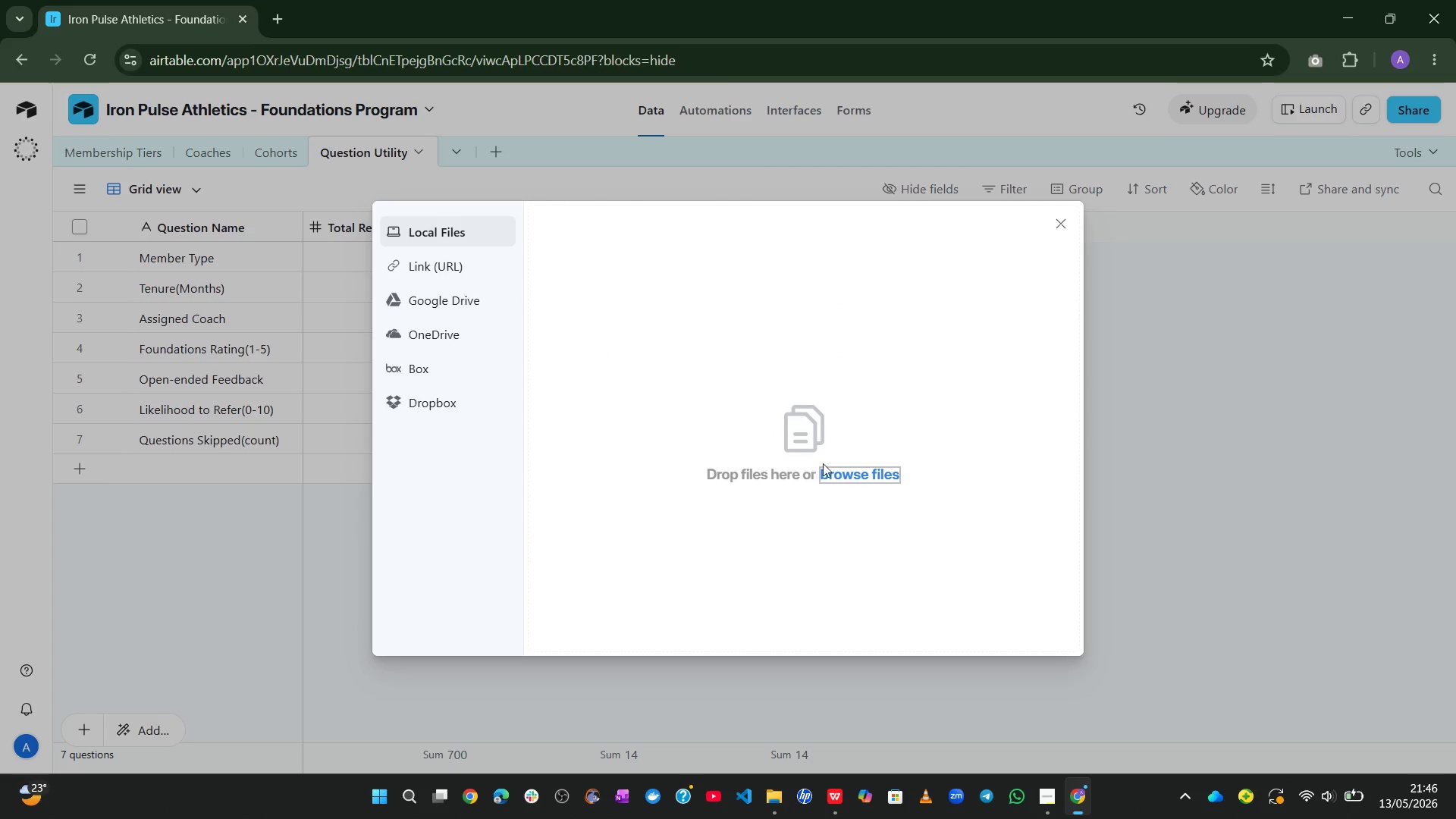 
left_click([860, 469])
 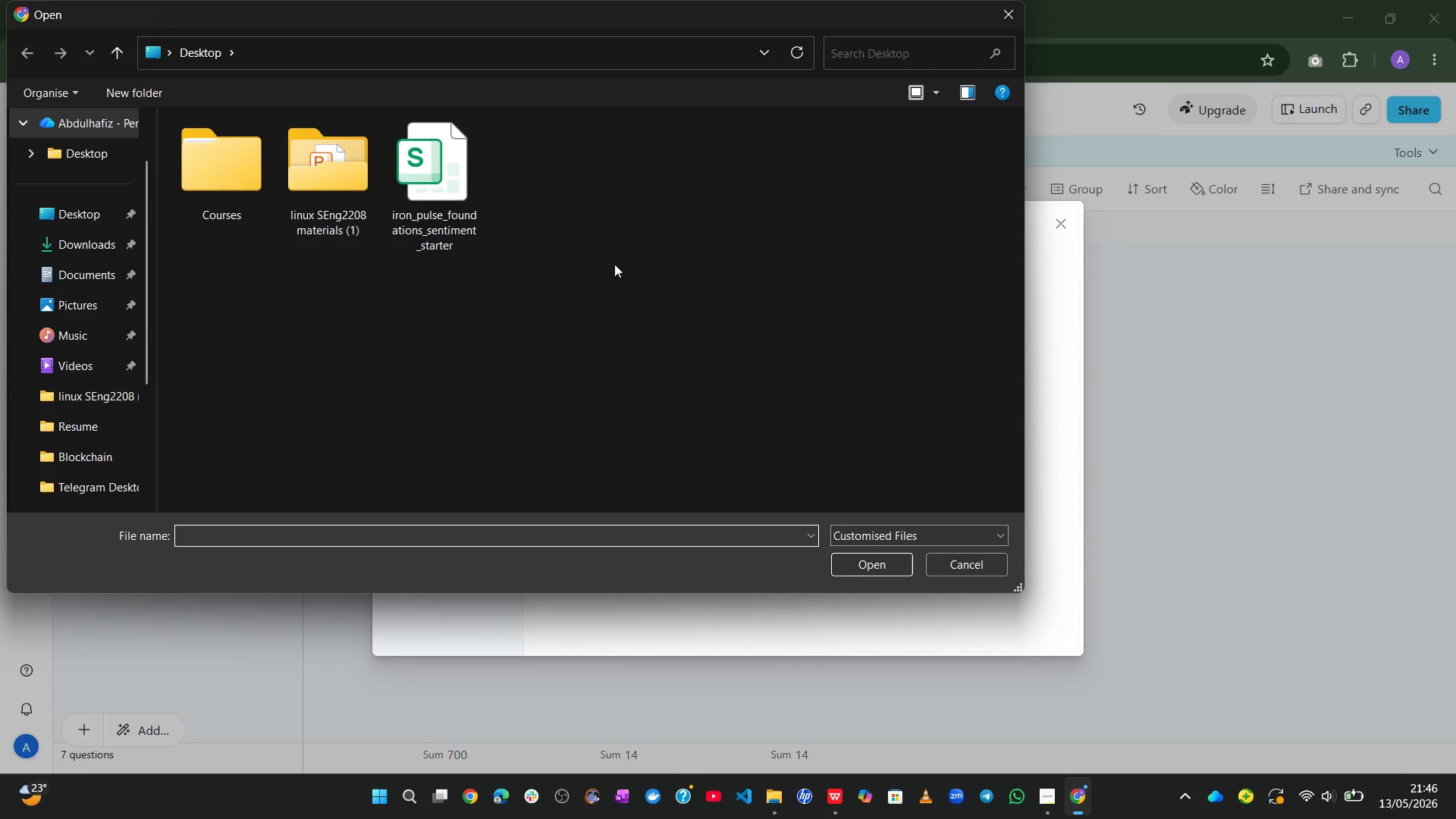 
left_click([466, 171])
 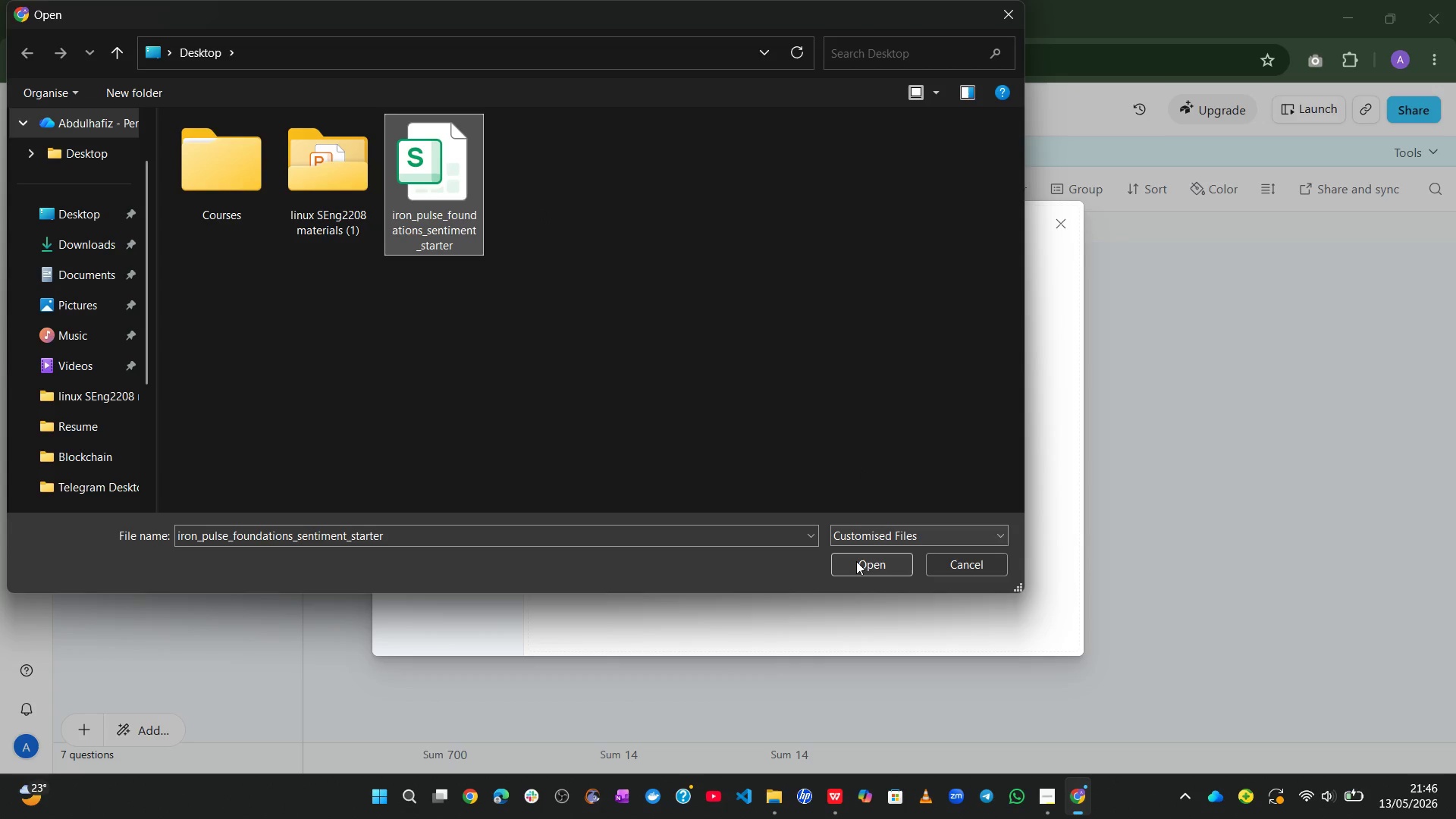 
left_click([856, 561])
 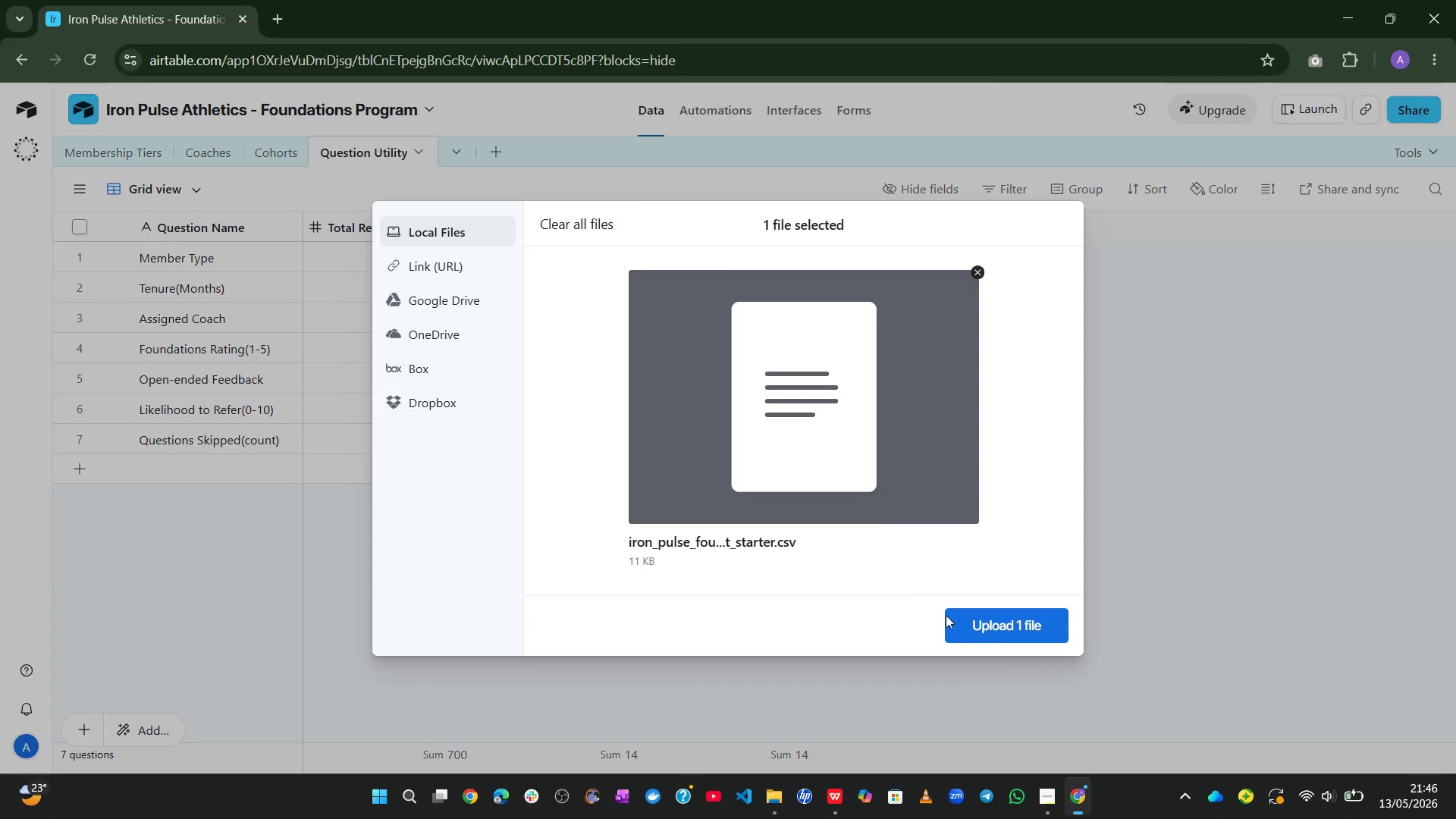 
left_click([973, 634])
 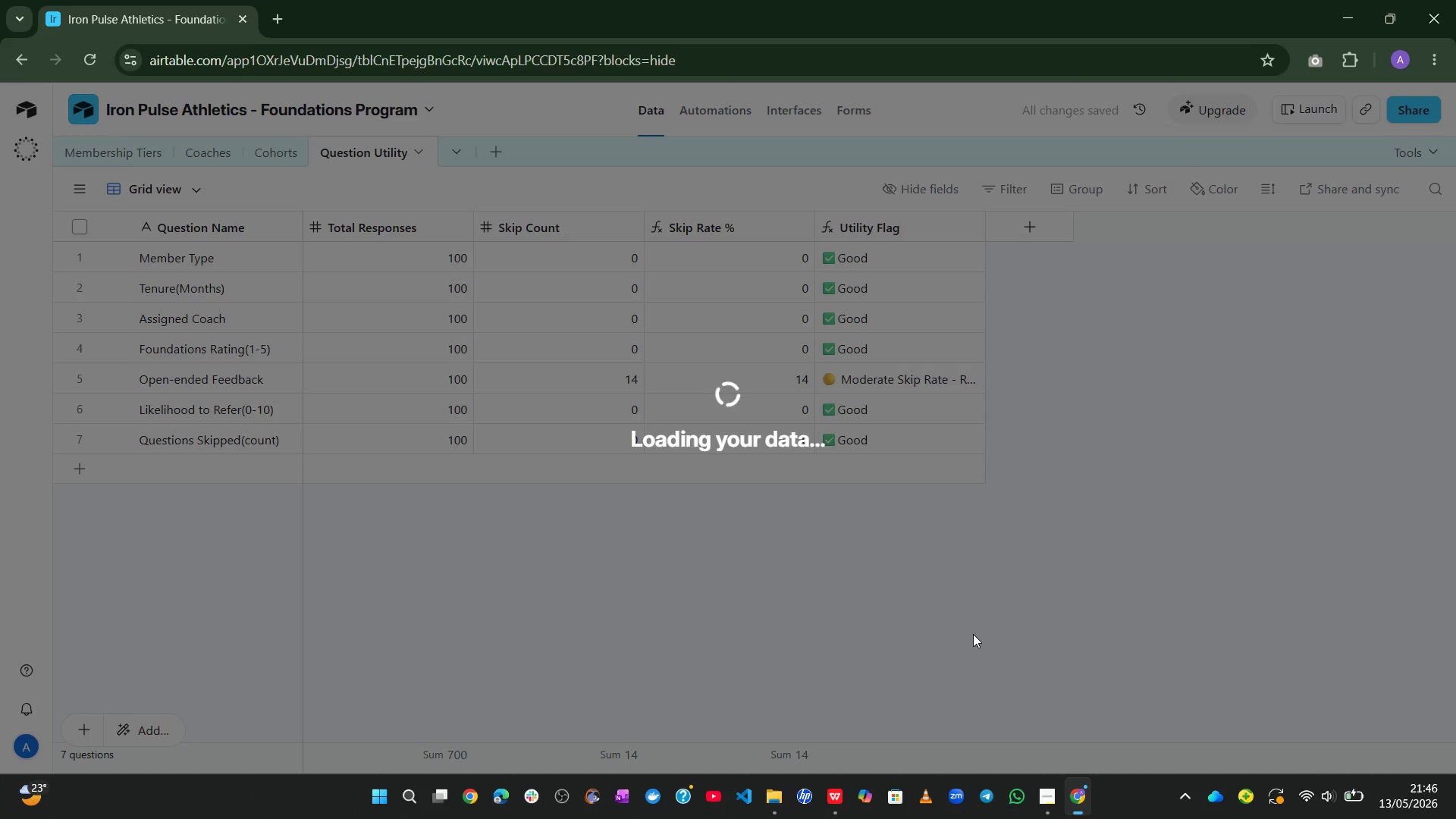 
wait(25.11)
 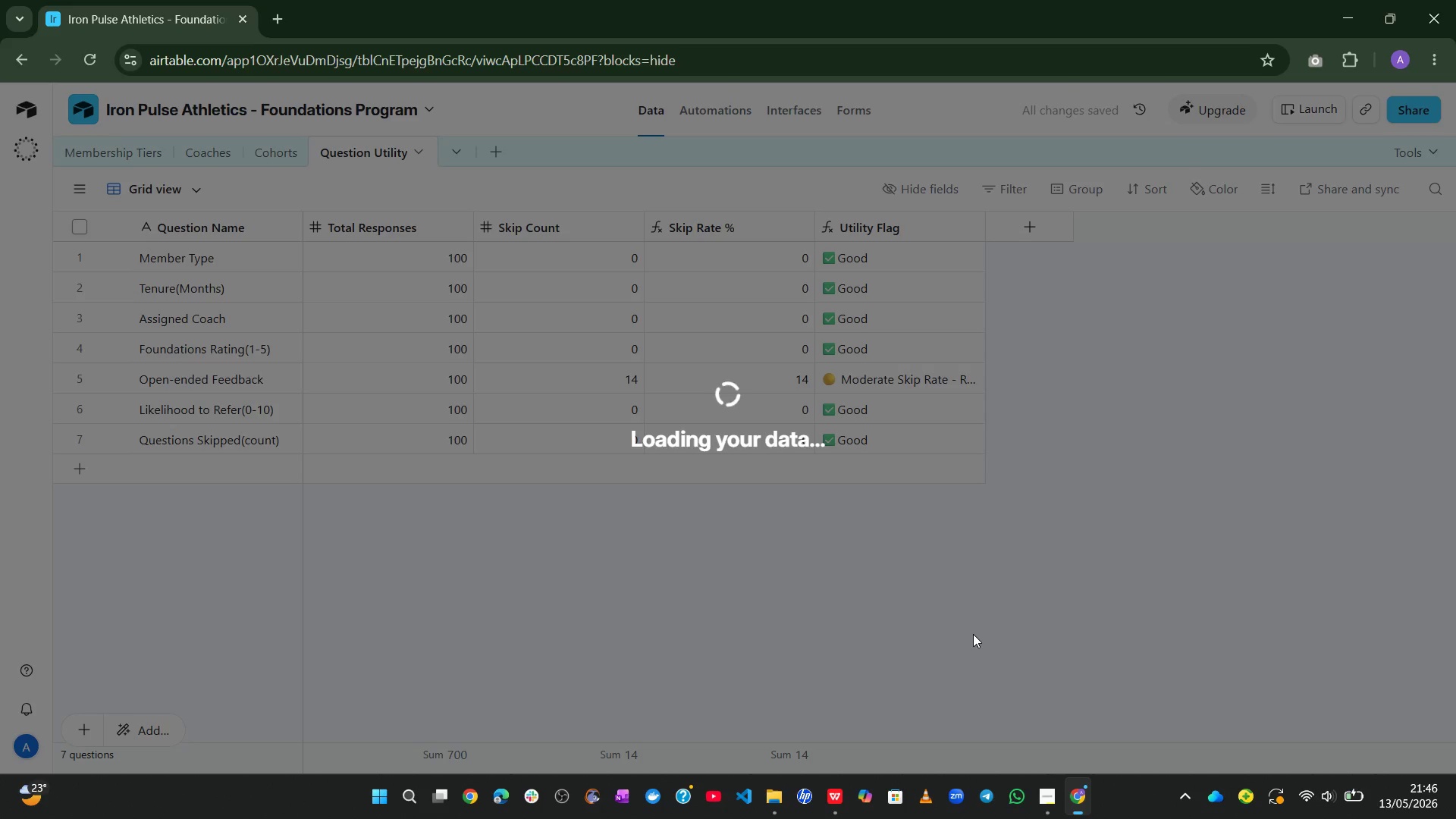 
left_click([872, 484])
 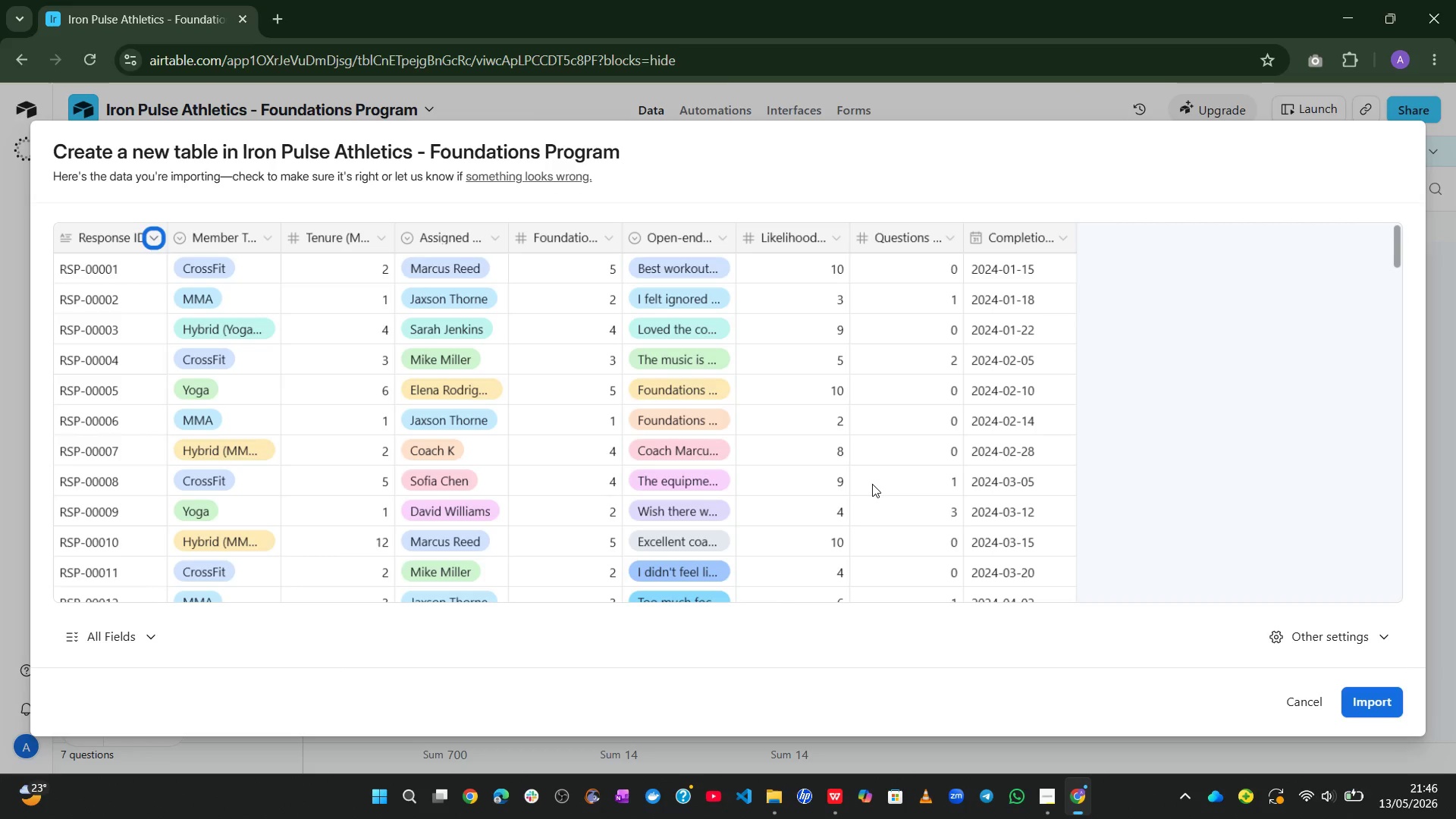 
wait(8.55)
 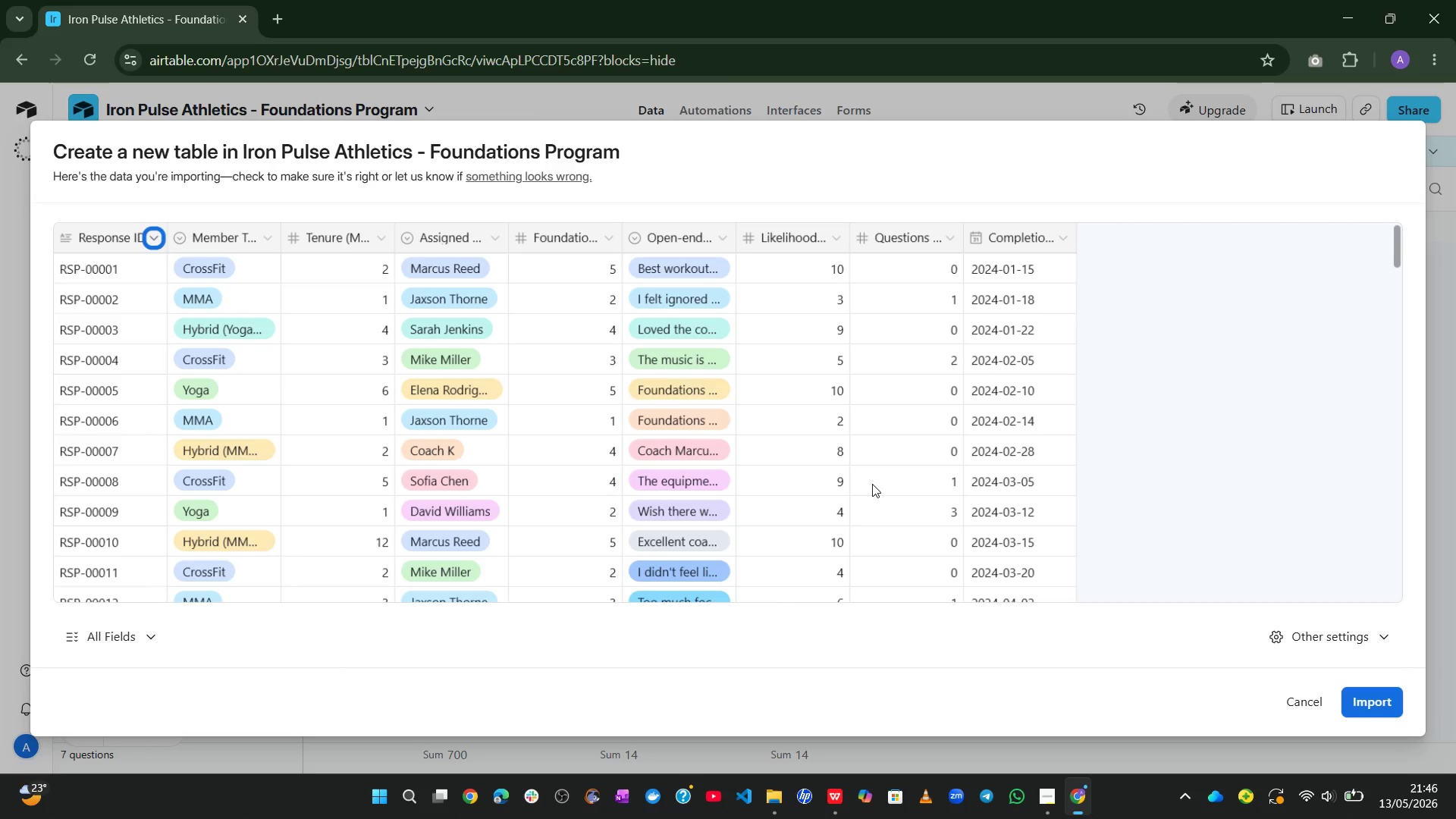 
left_click([118, 635])
 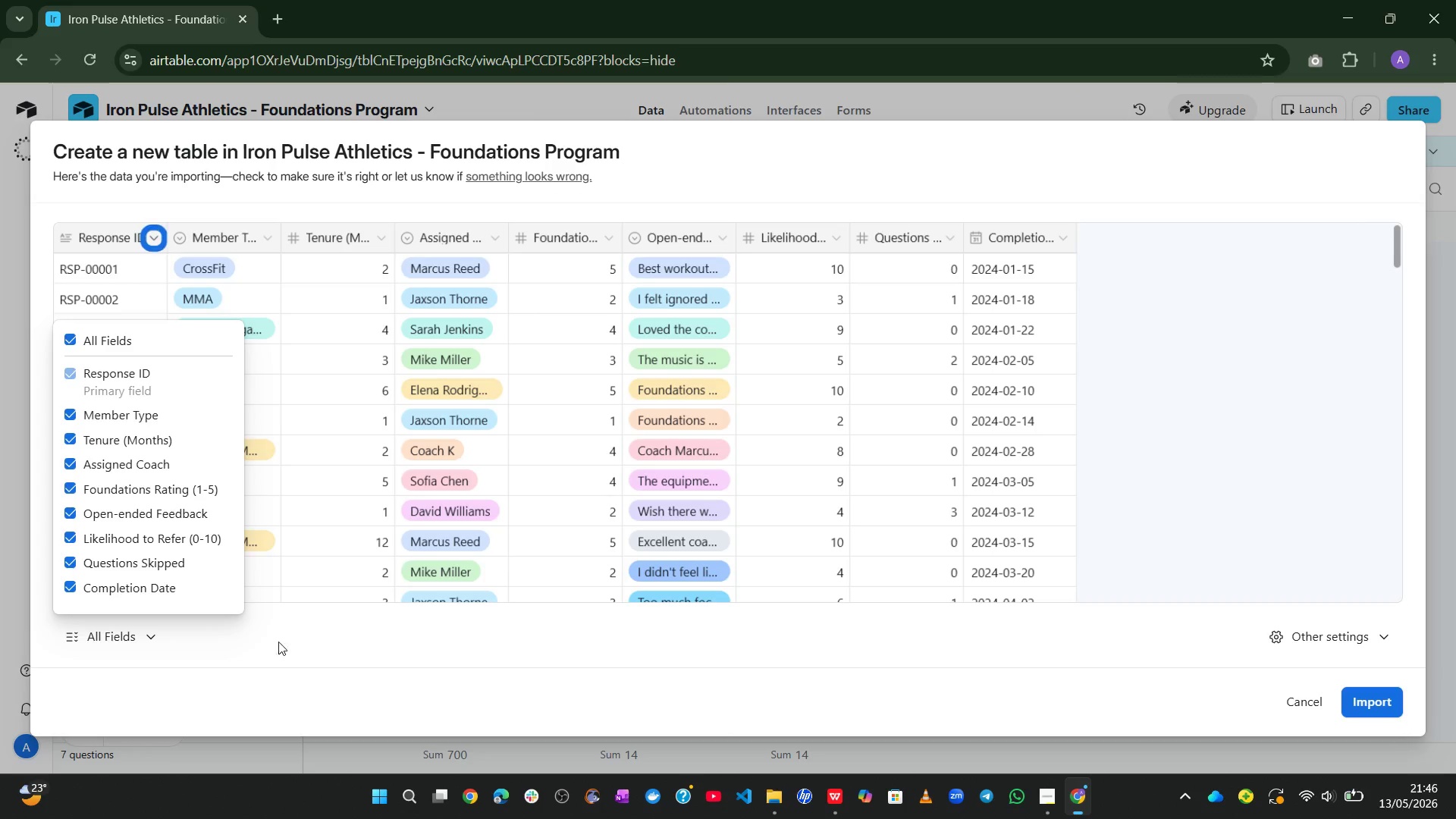 
left_click([356, 627])
 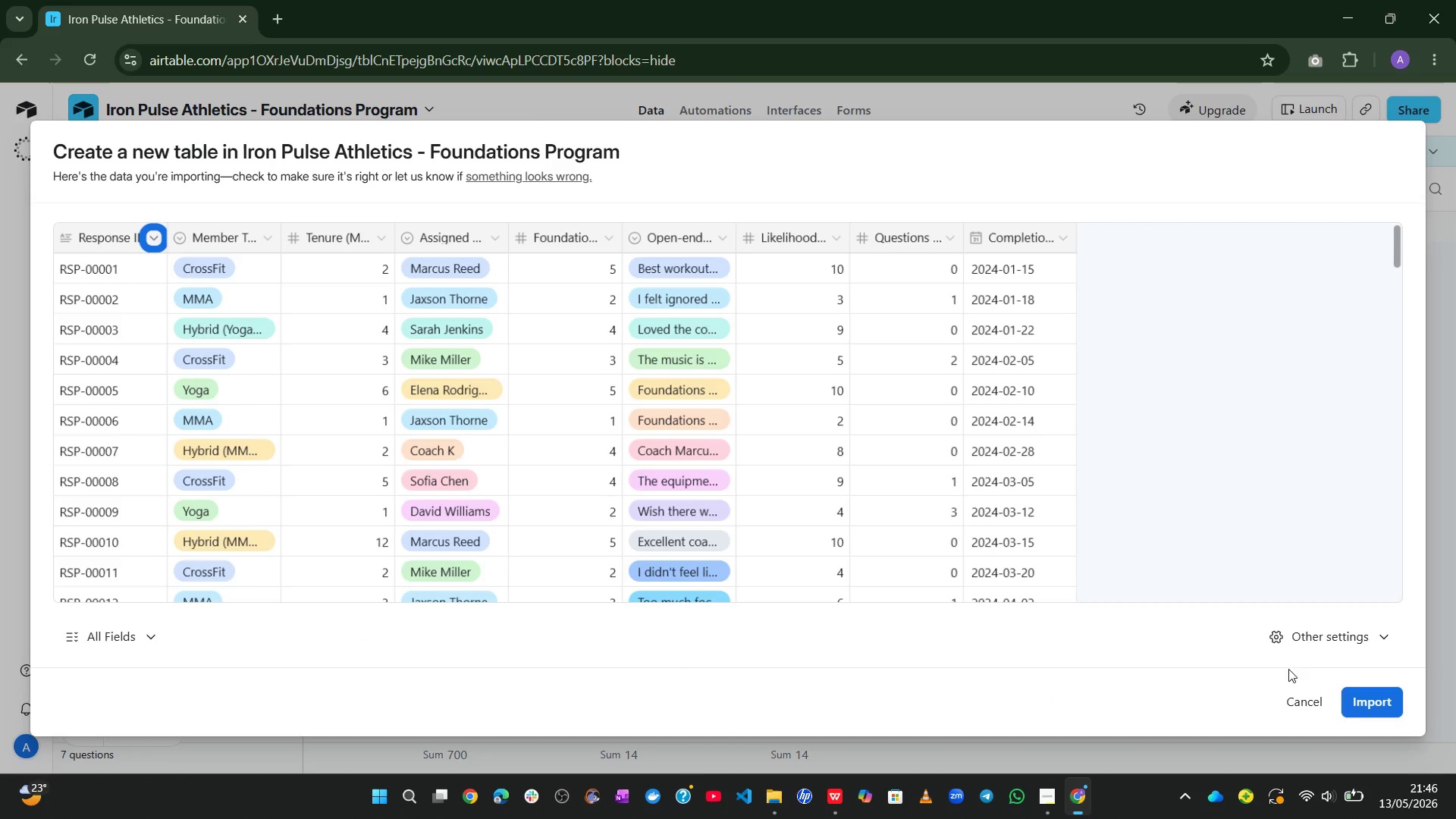 
left_click([1362, 702])
 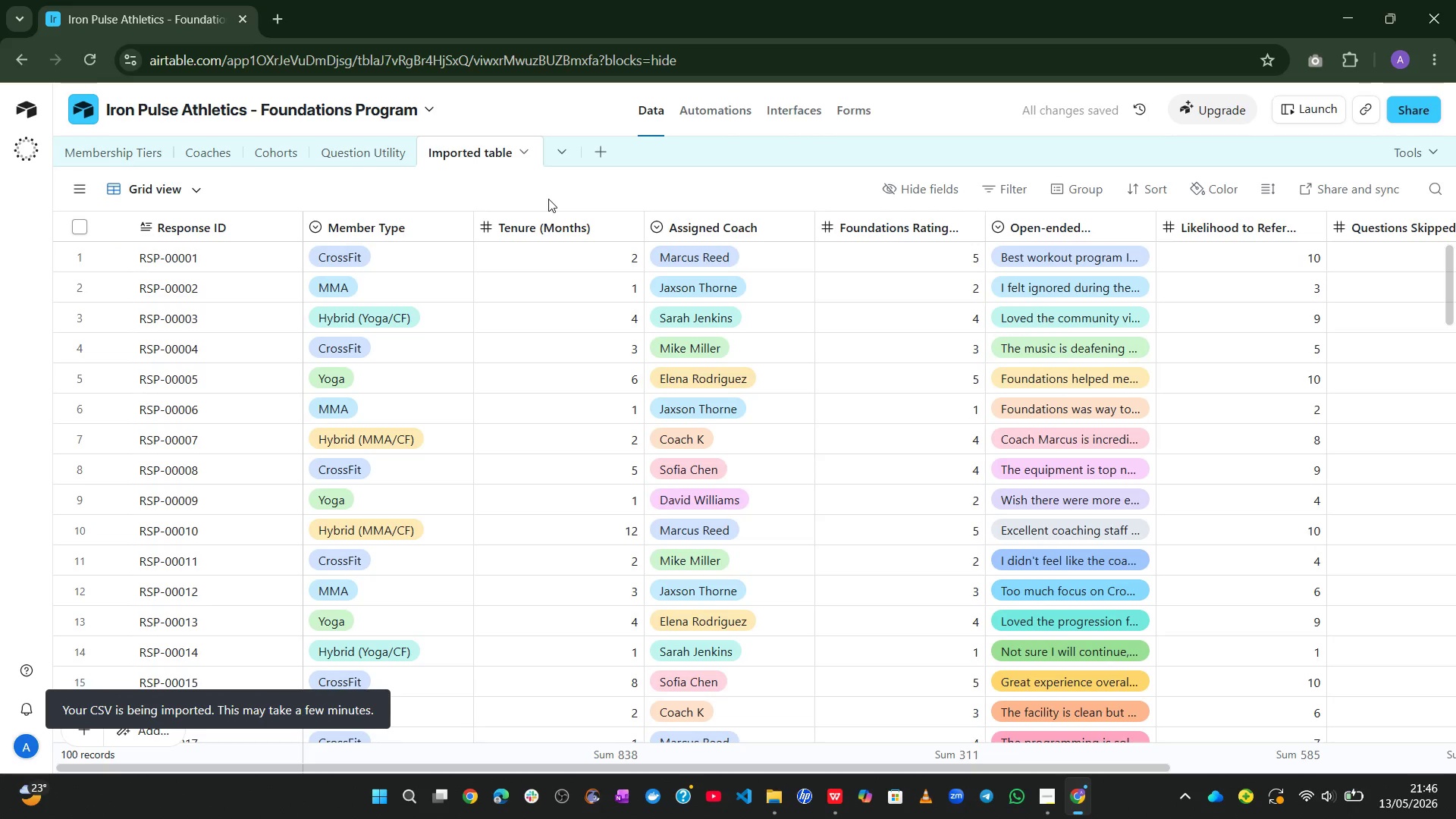 
double_click([480, 143])
 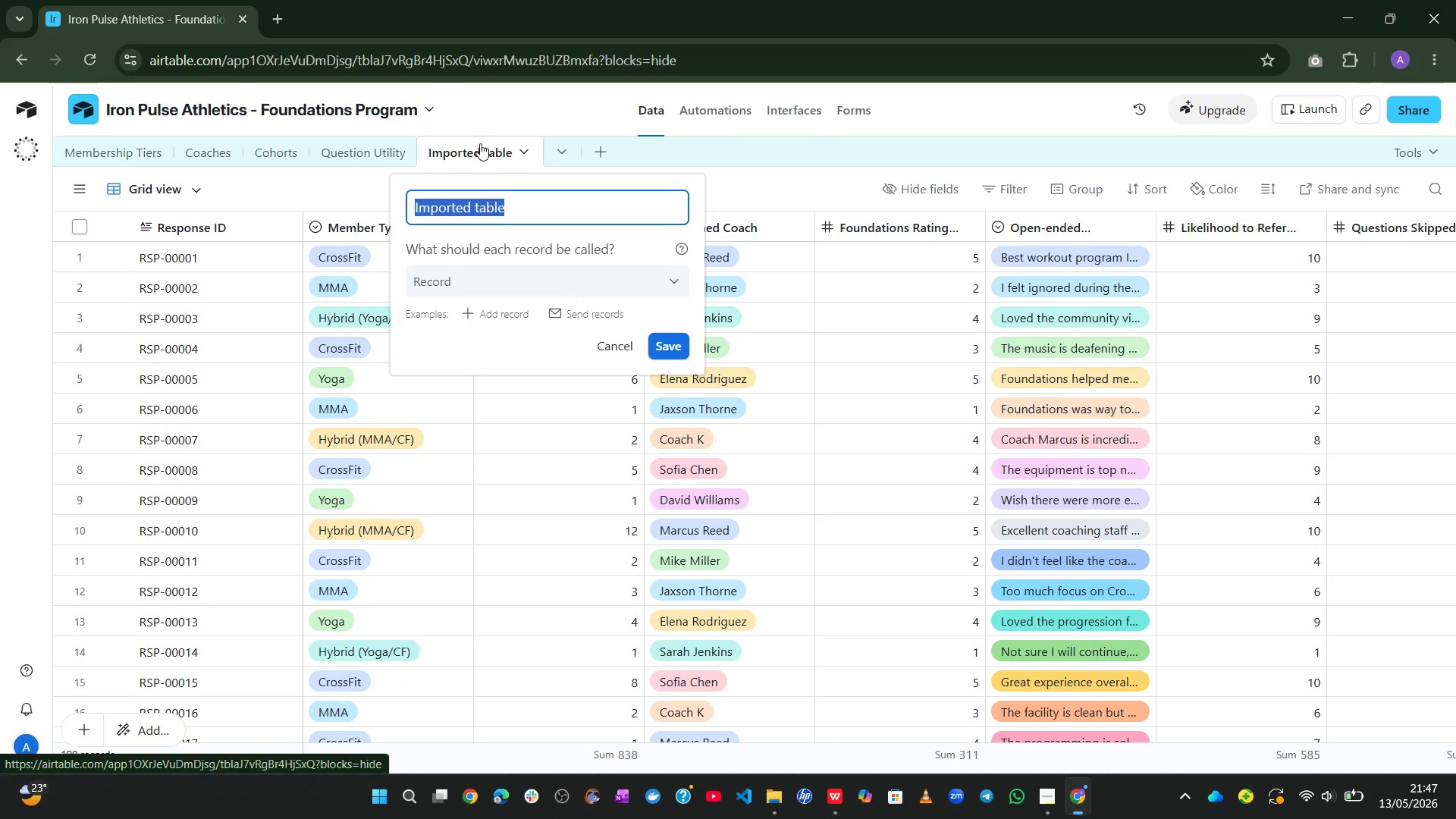 
wait(7.77)
 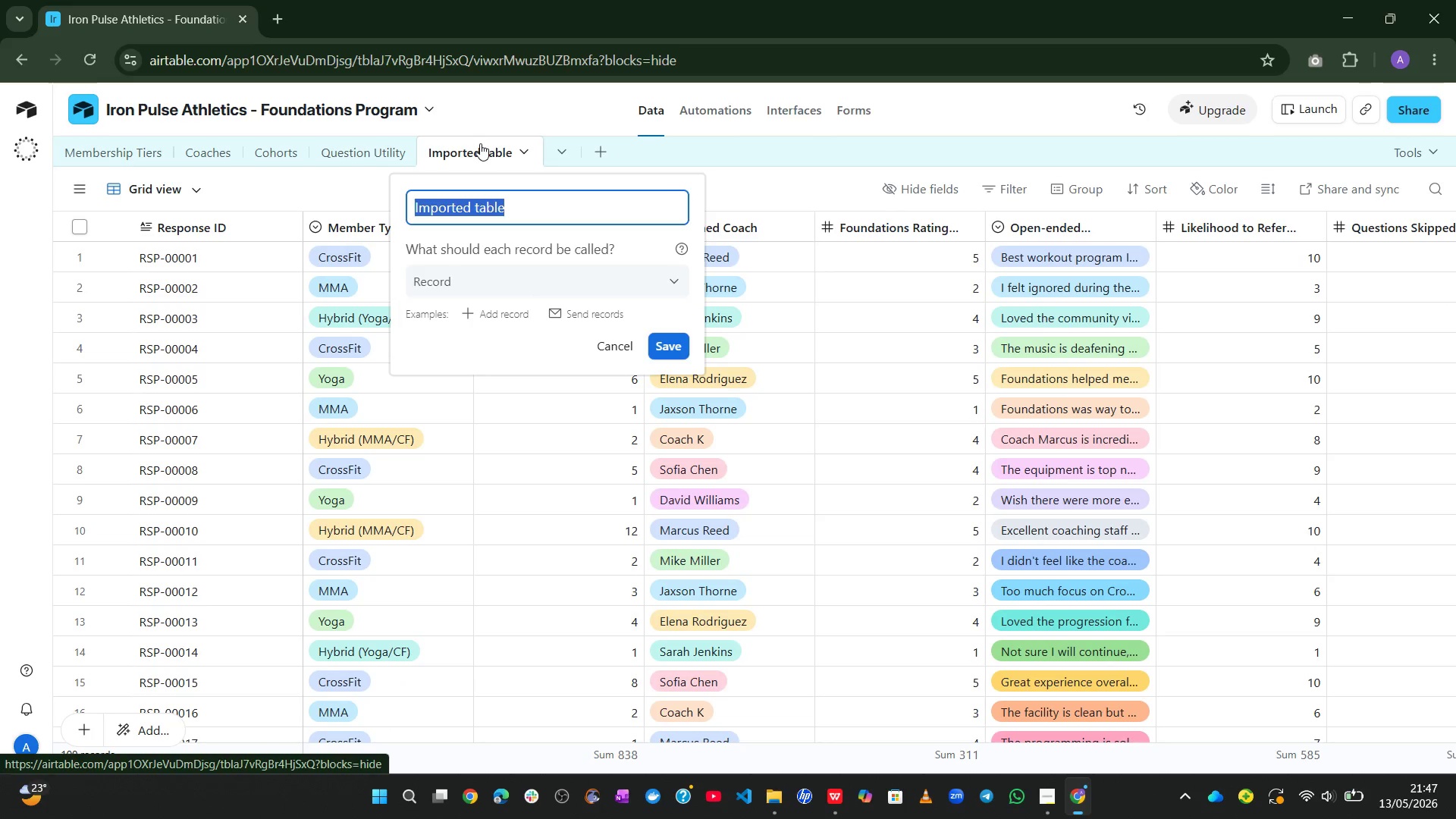 
type(Survey Responses)
 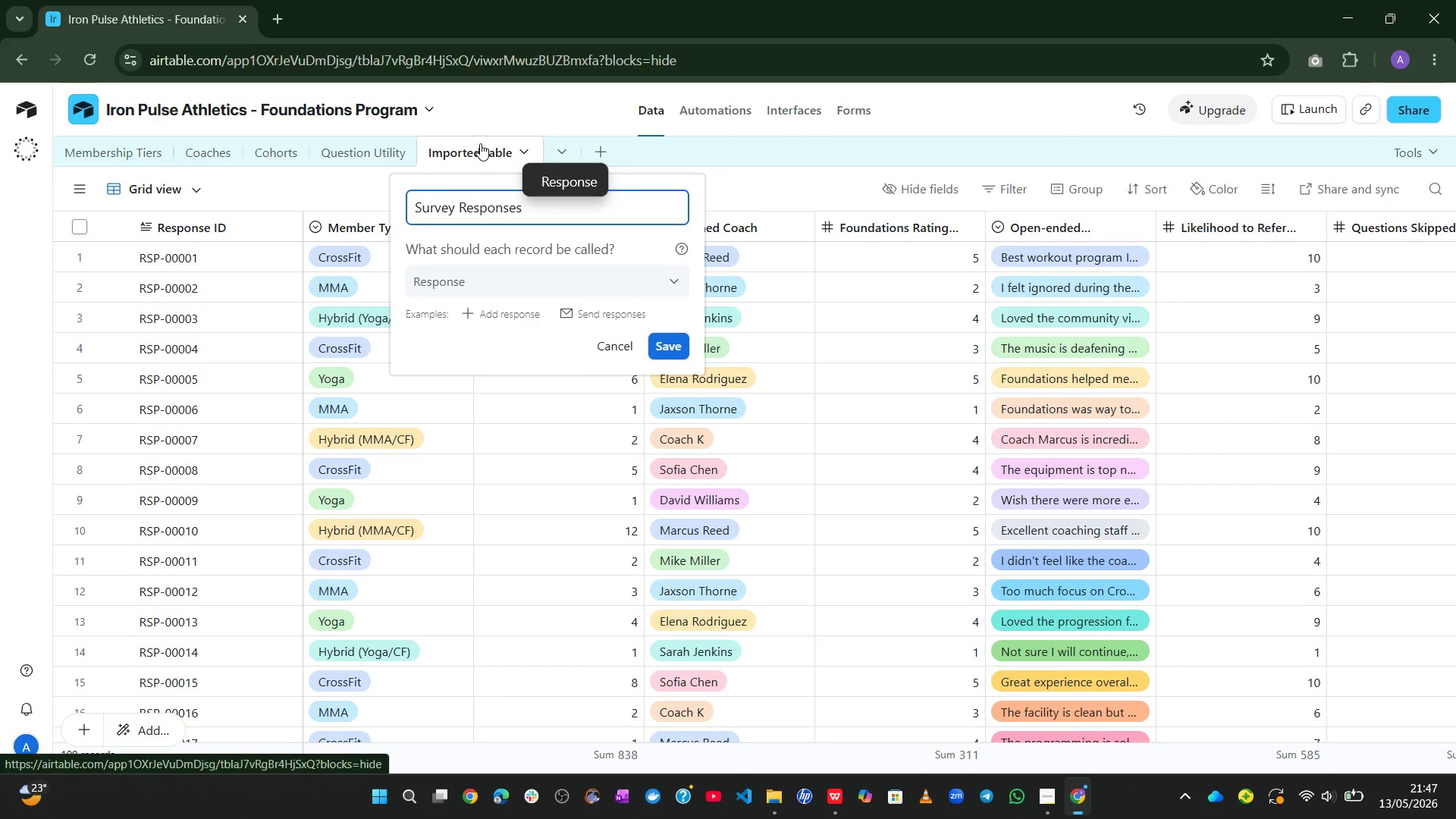 
left_click([678, 344])
 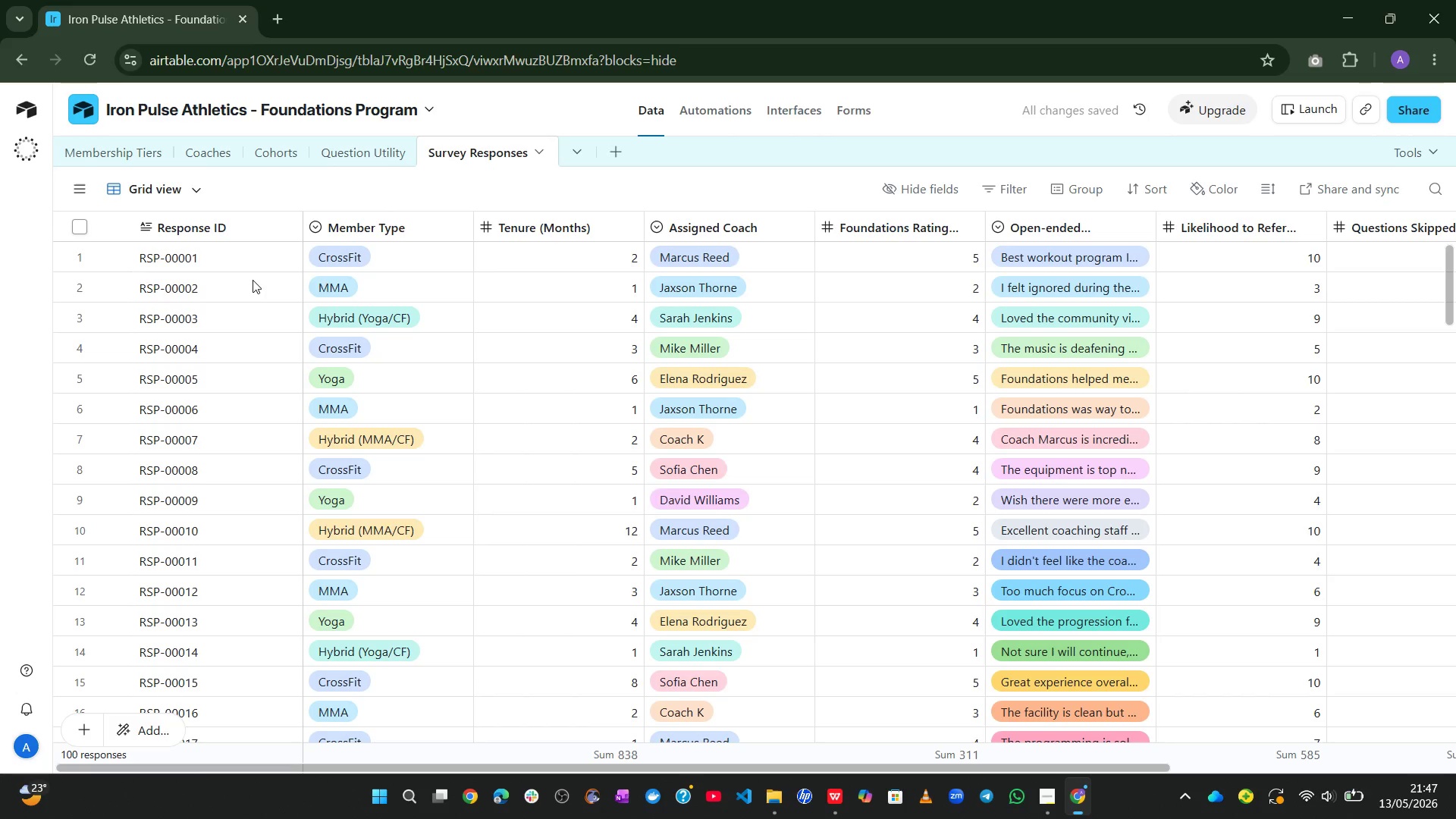 
wait(8.27)
 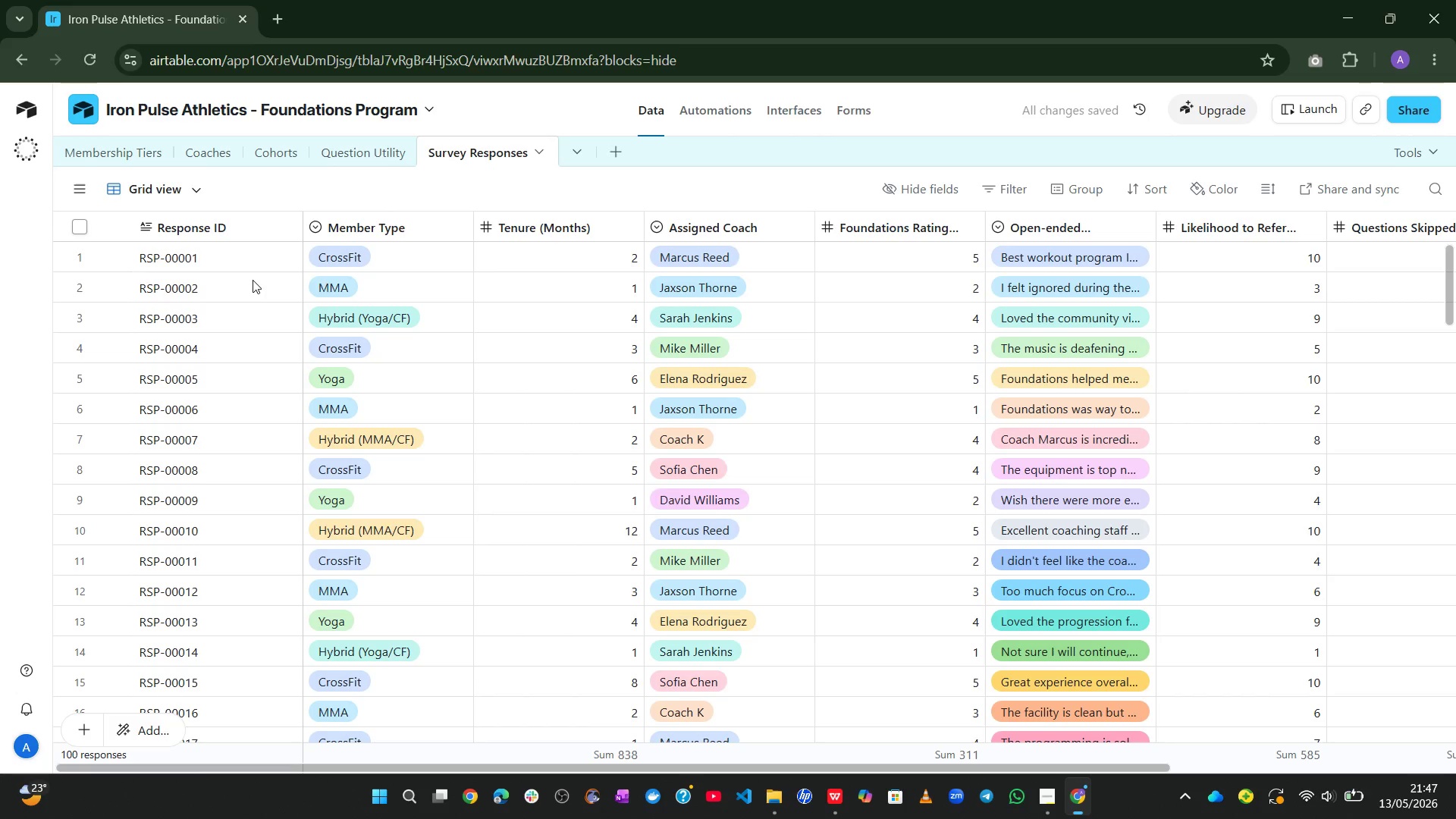 
double_click([206, 223])
 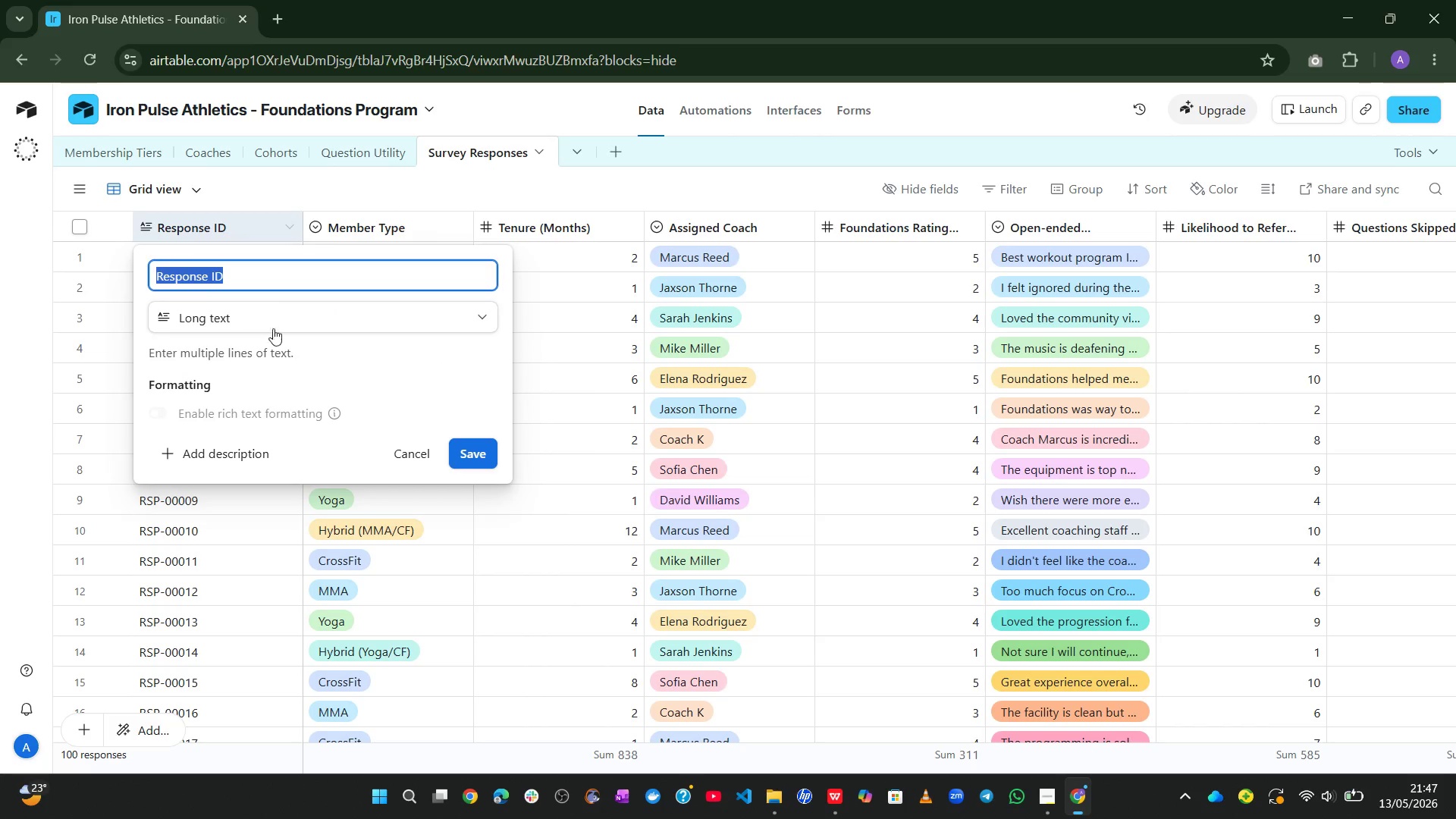 
left_click([271, 333])
 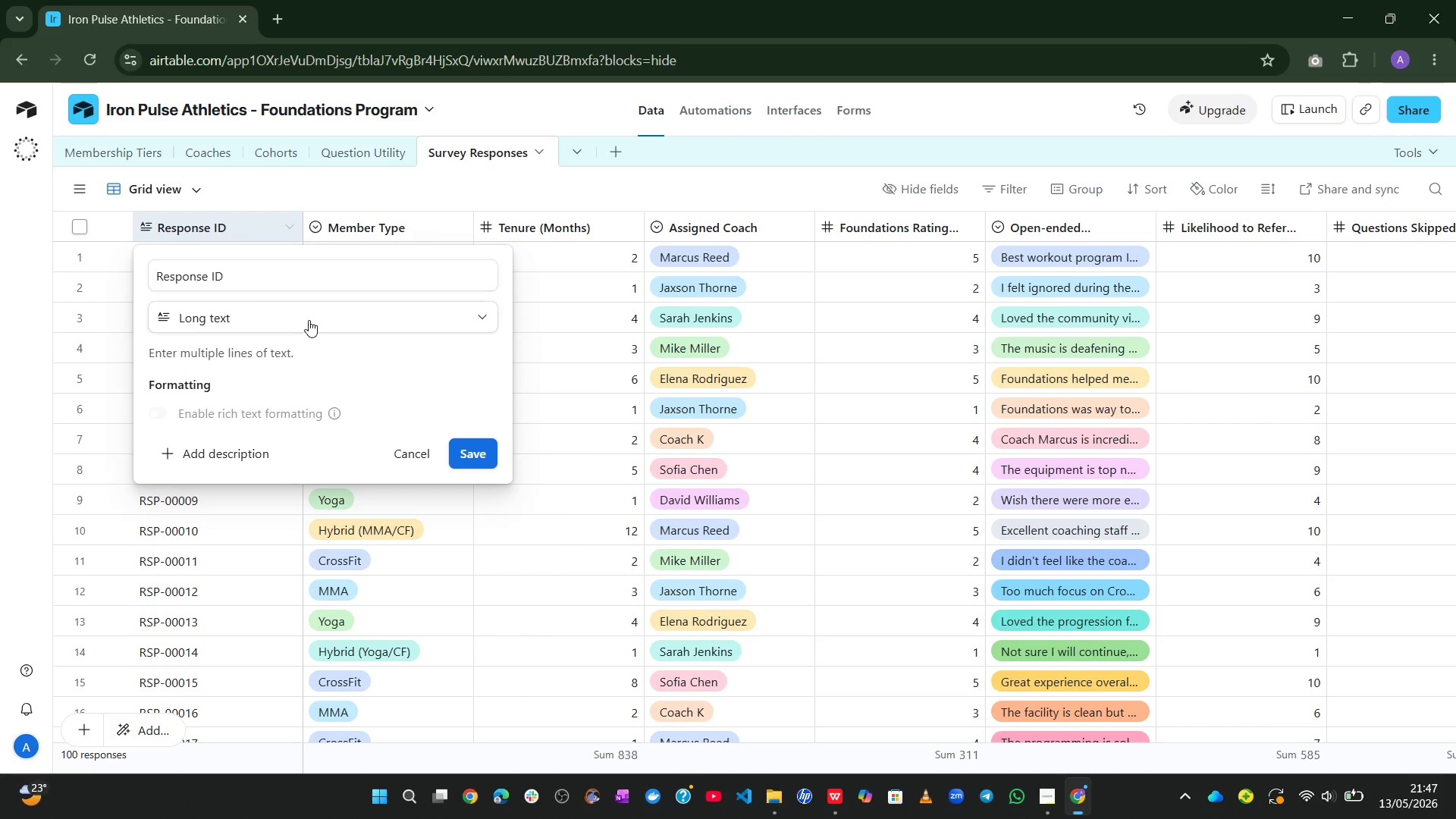 
left_click([309, 320])
 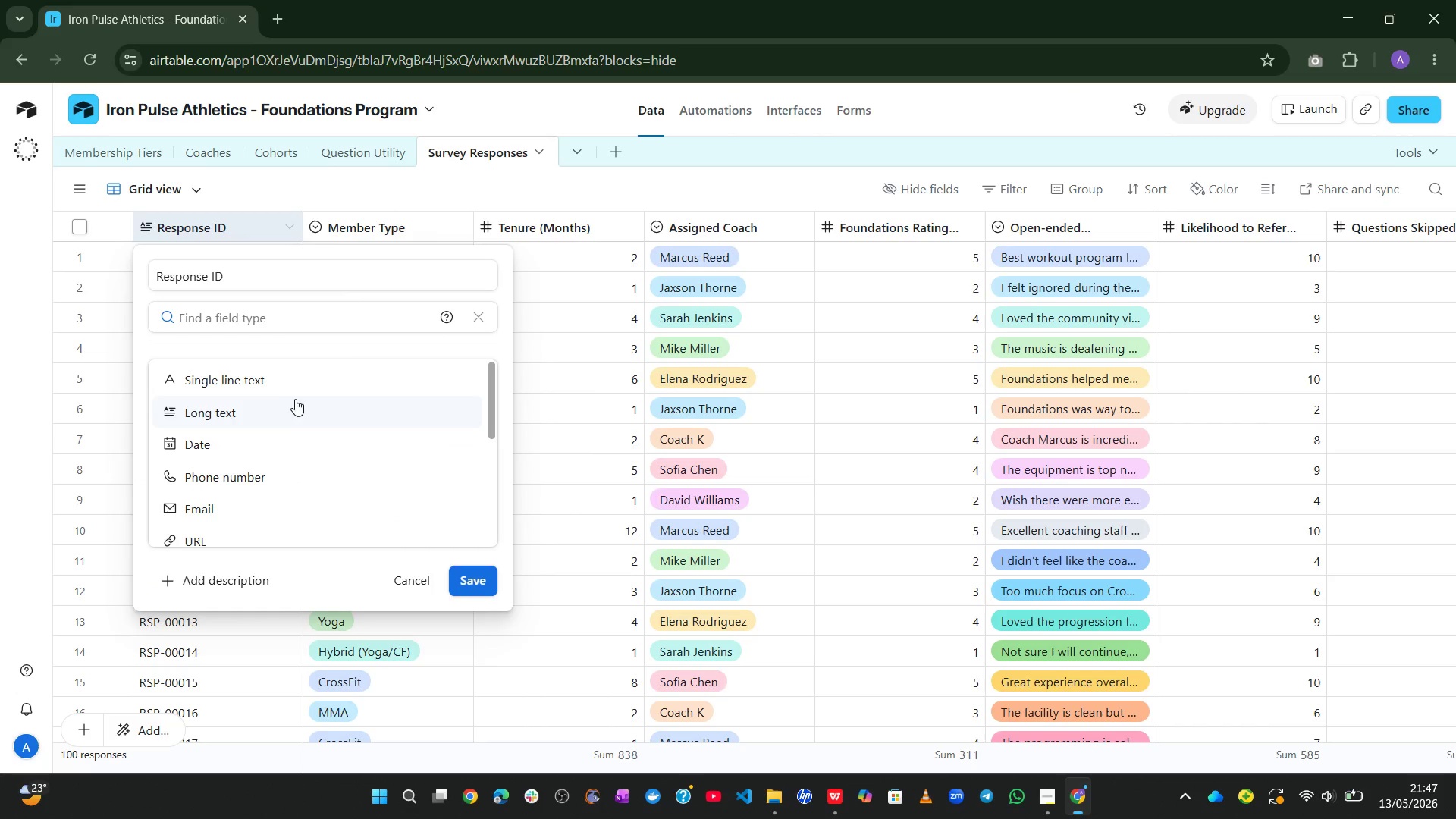 
left_click([305, 394])
 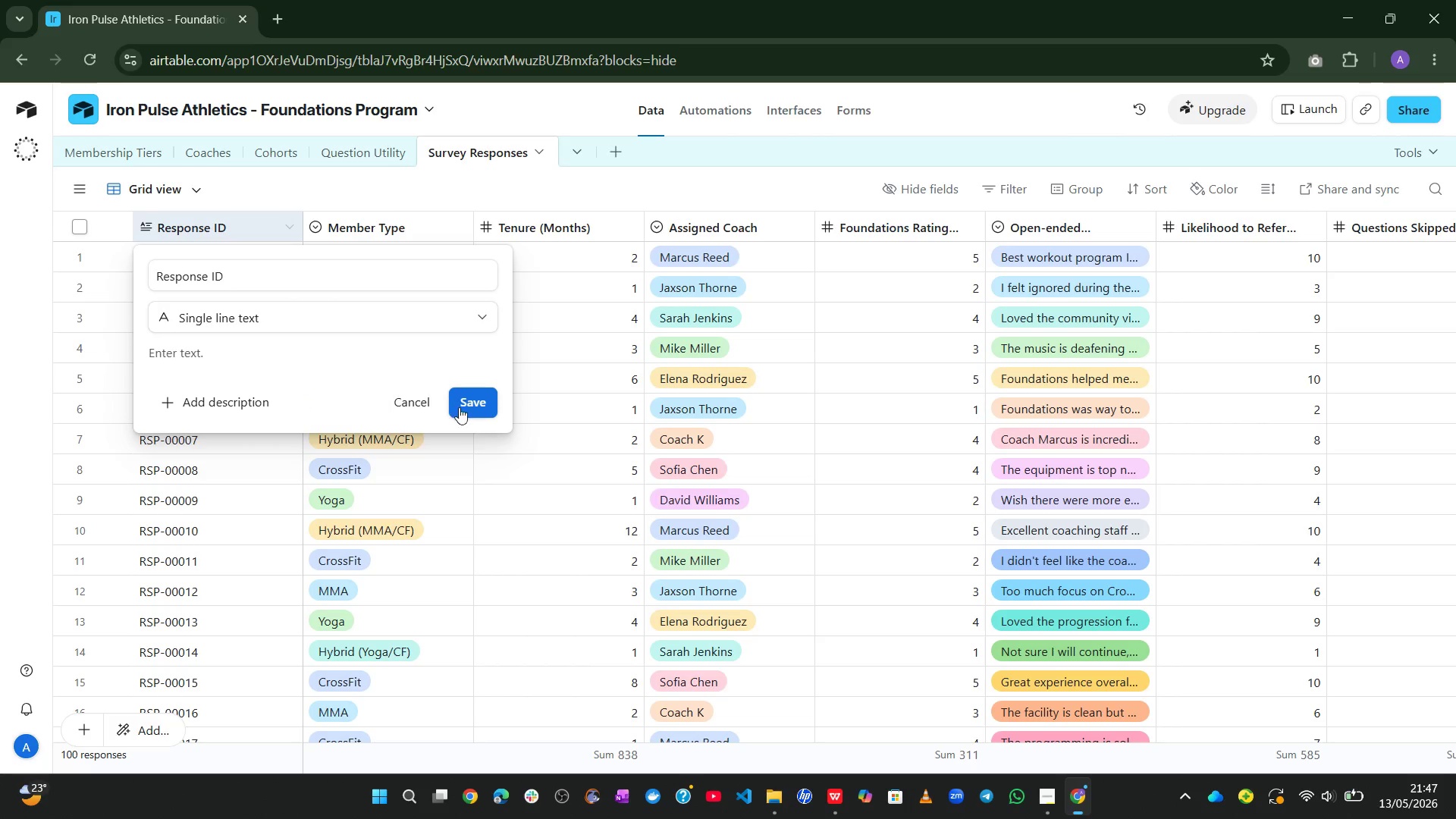 
left_click([466, 406])
 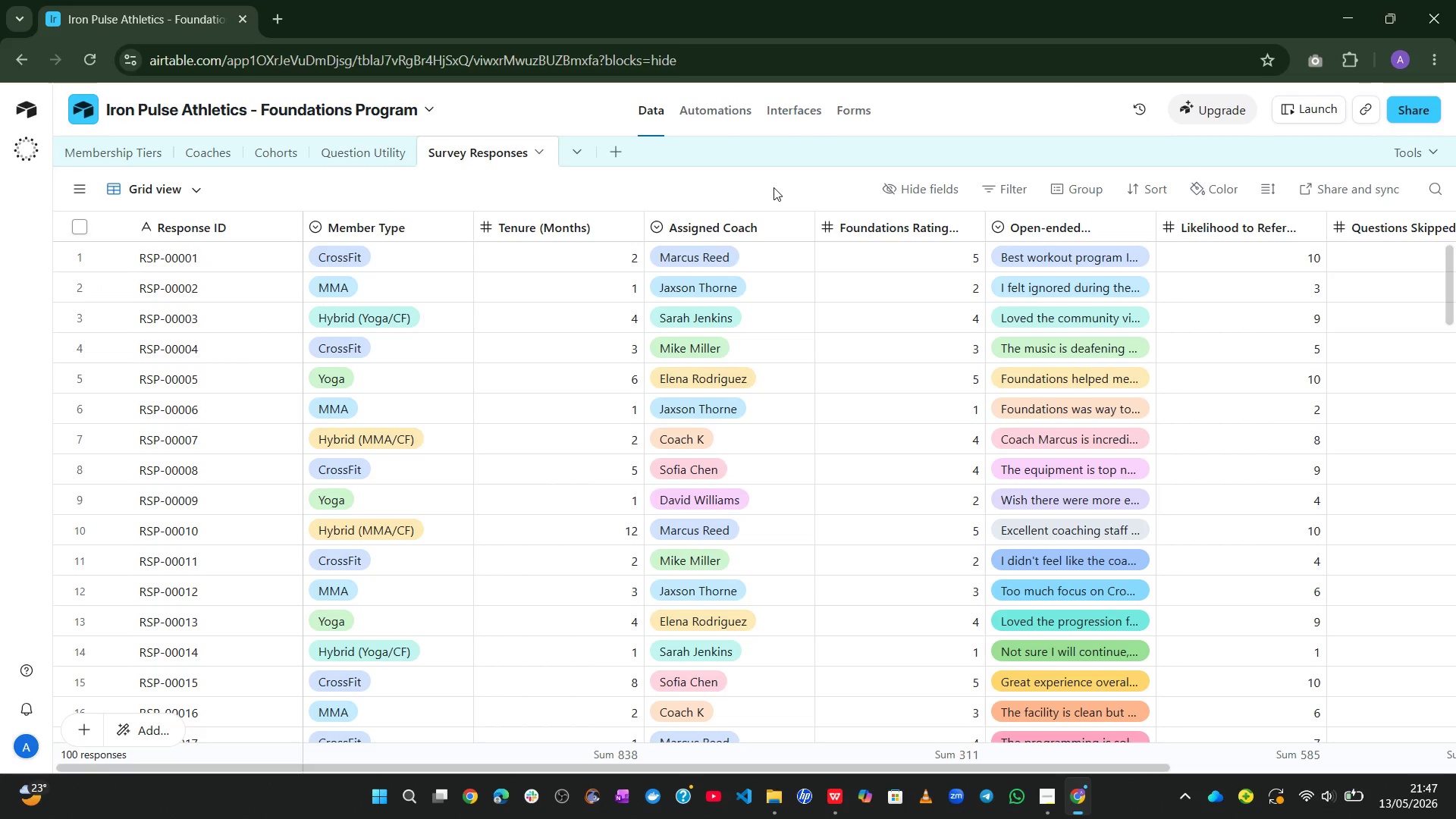 
wait(17.81)
 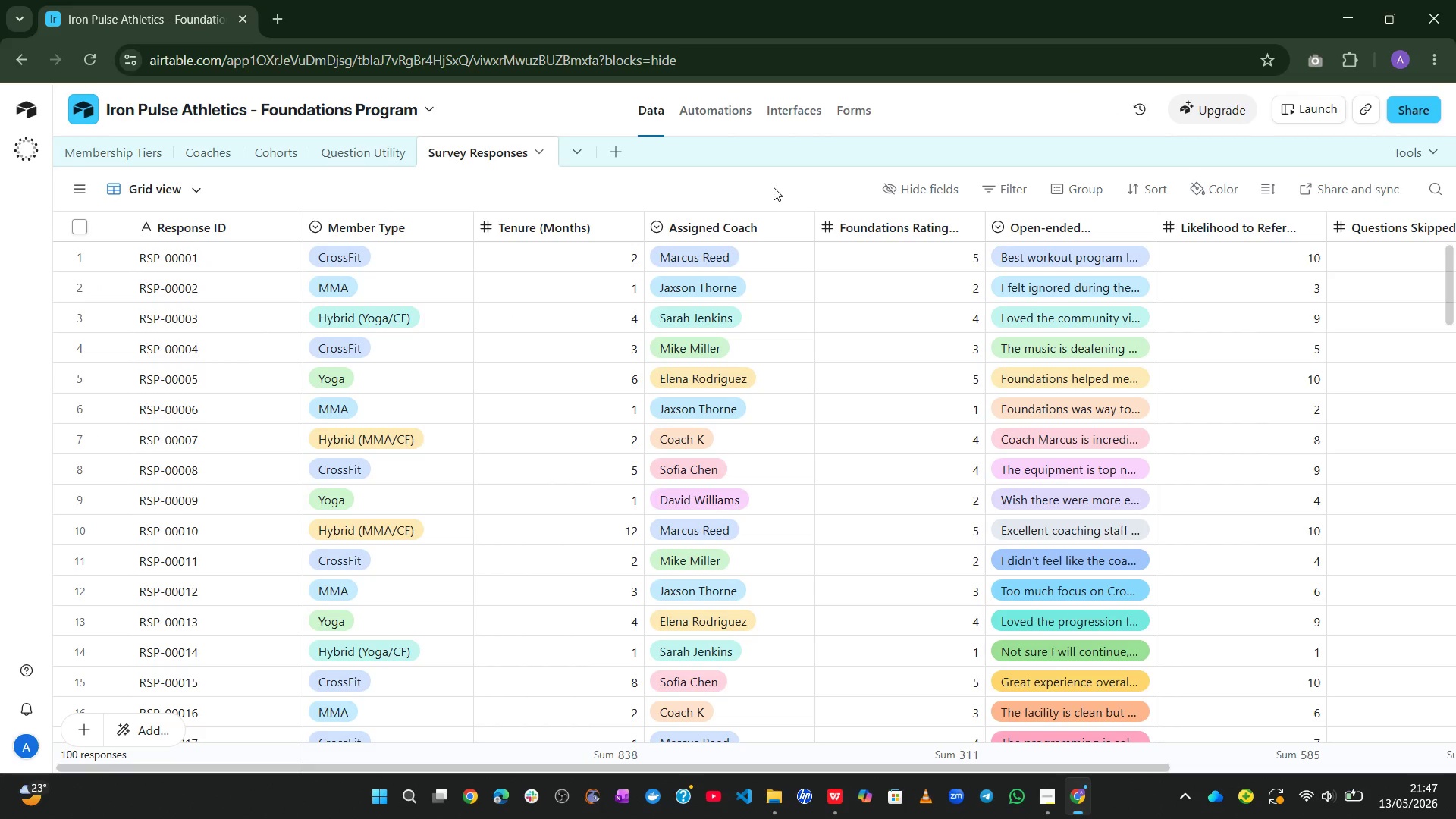 
double_click([406, 221])
 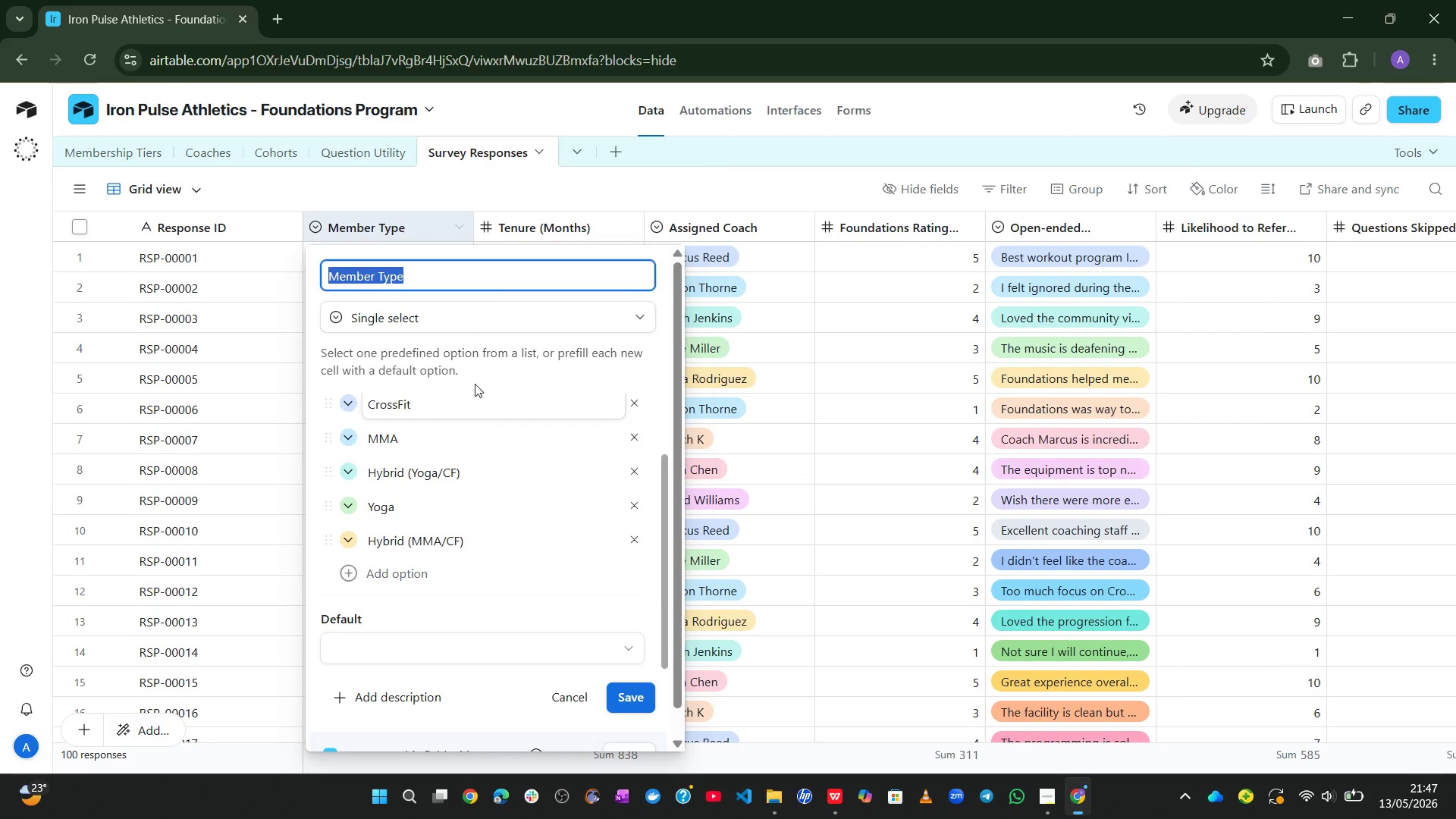 
left_click([498, 199])
 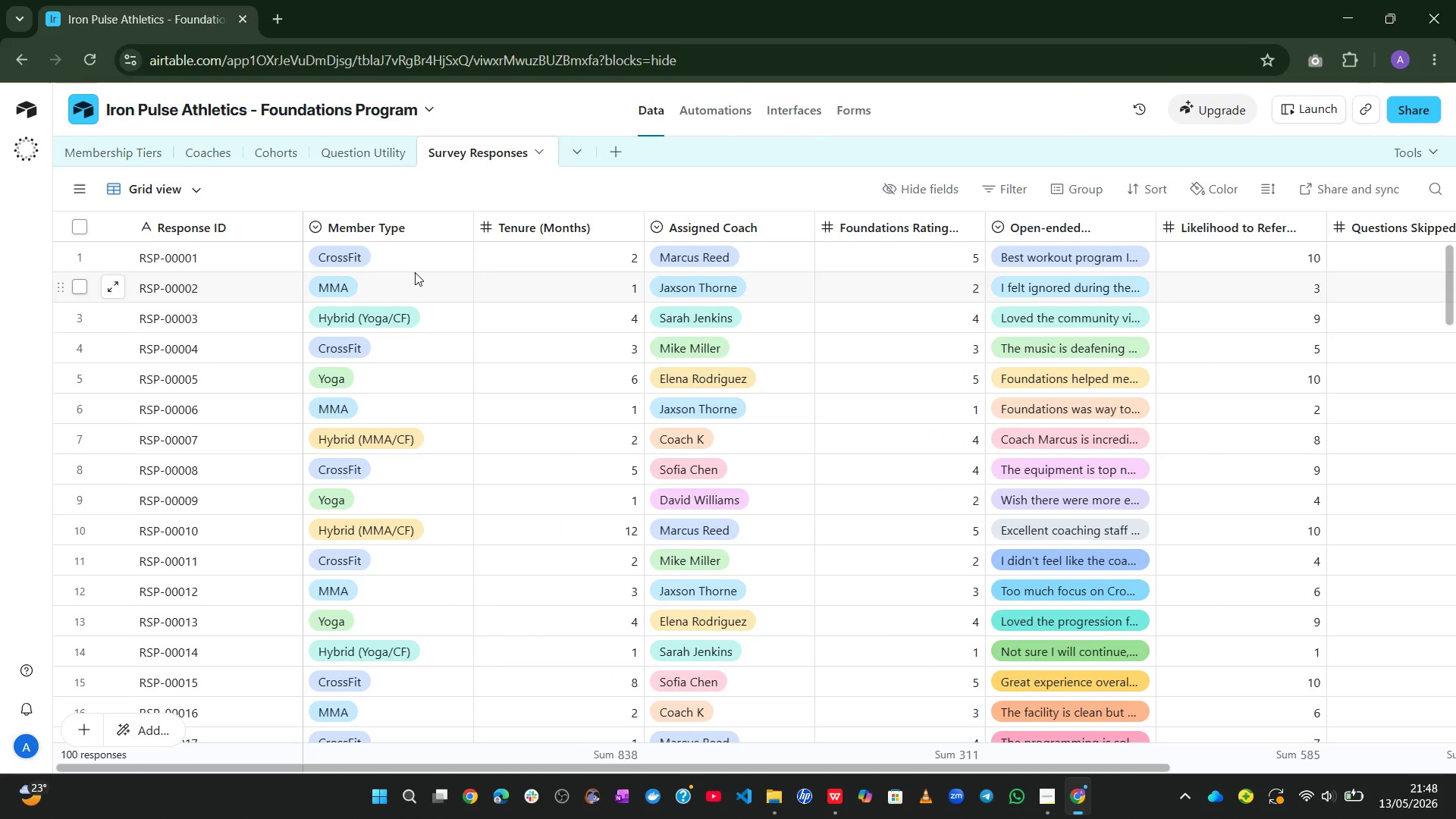 
wait(25.91)
 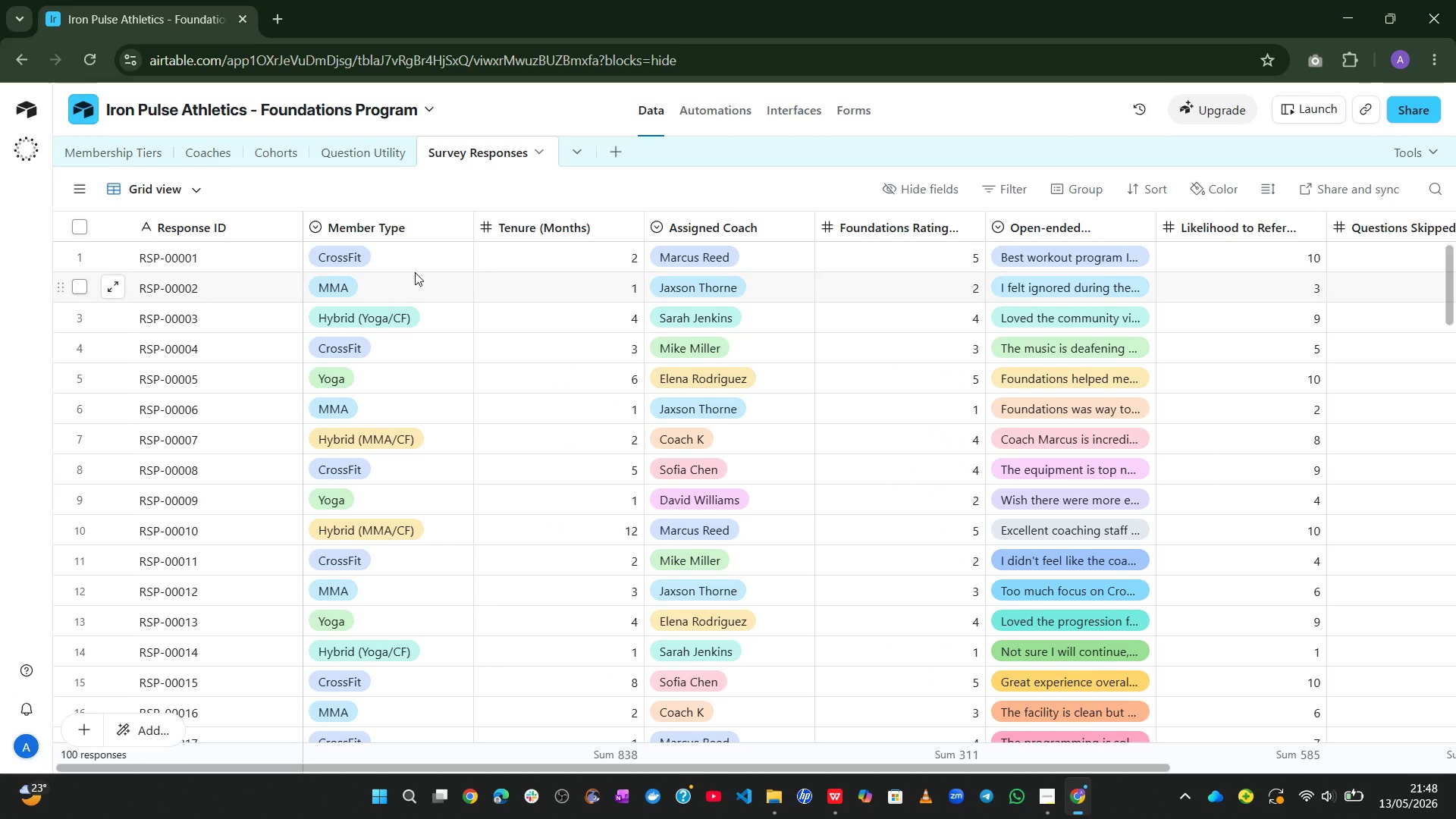 
double_click([385, 223])
 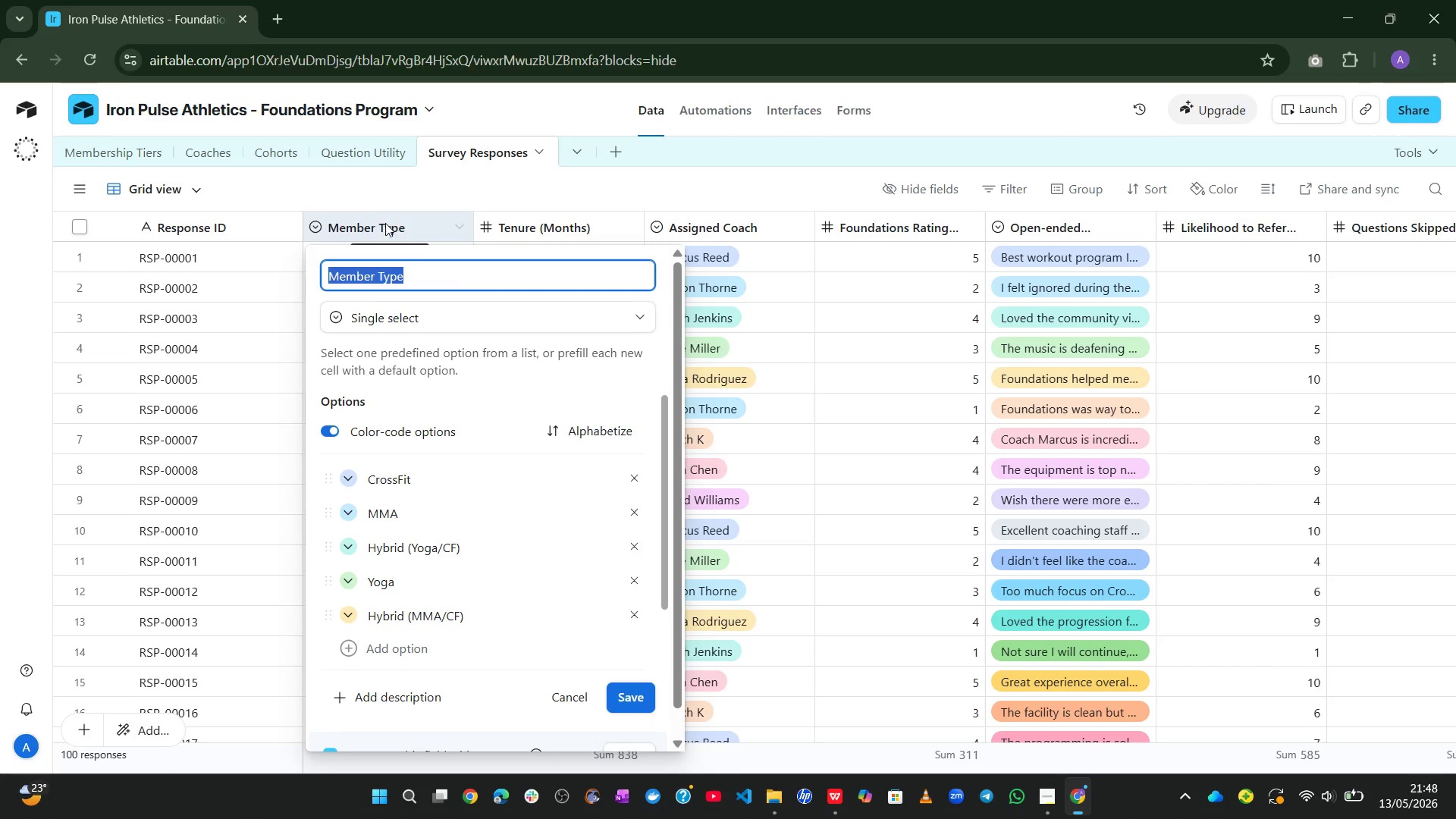 
wait(6.0)
 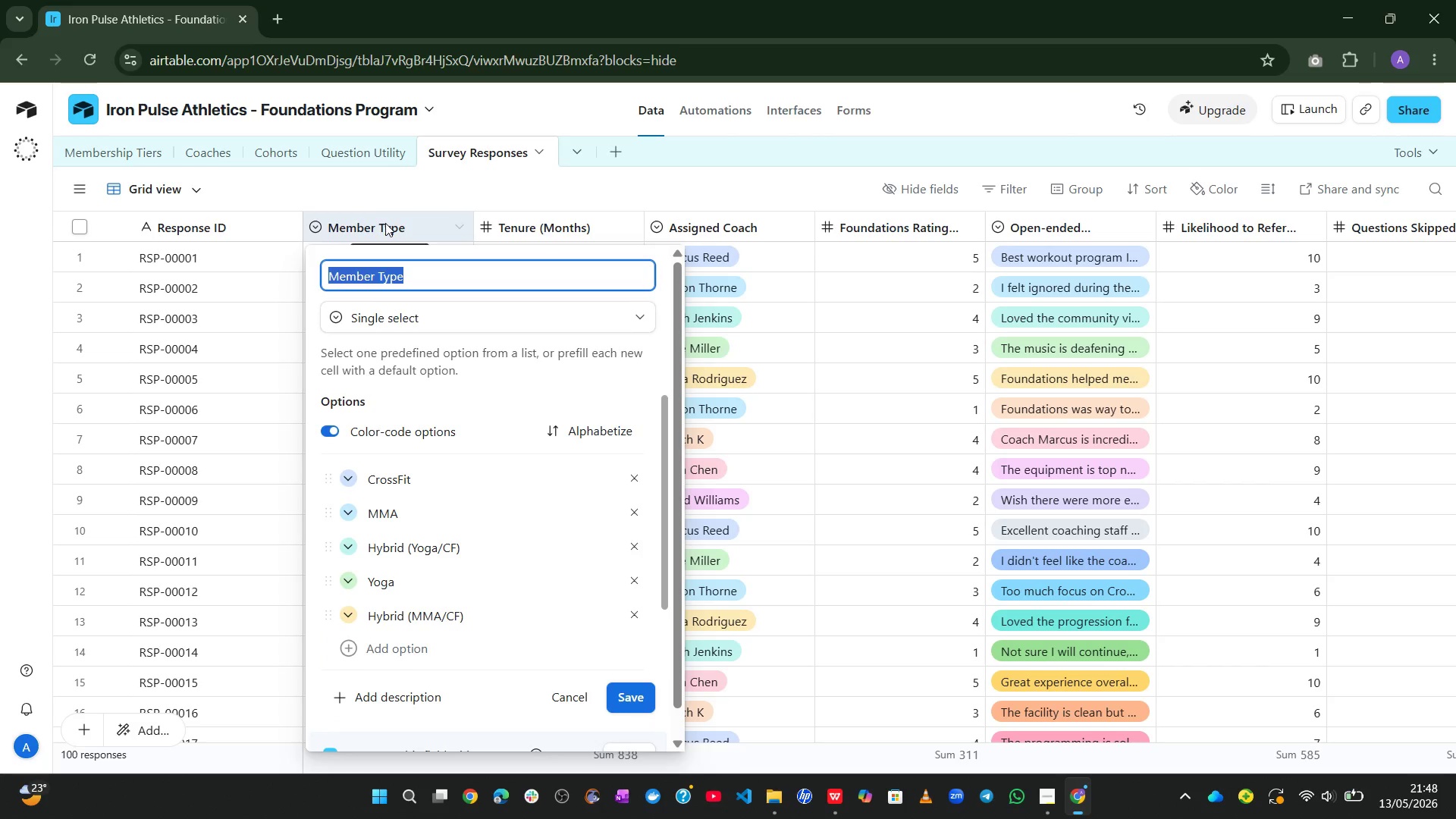 
left_click([551, 316])
 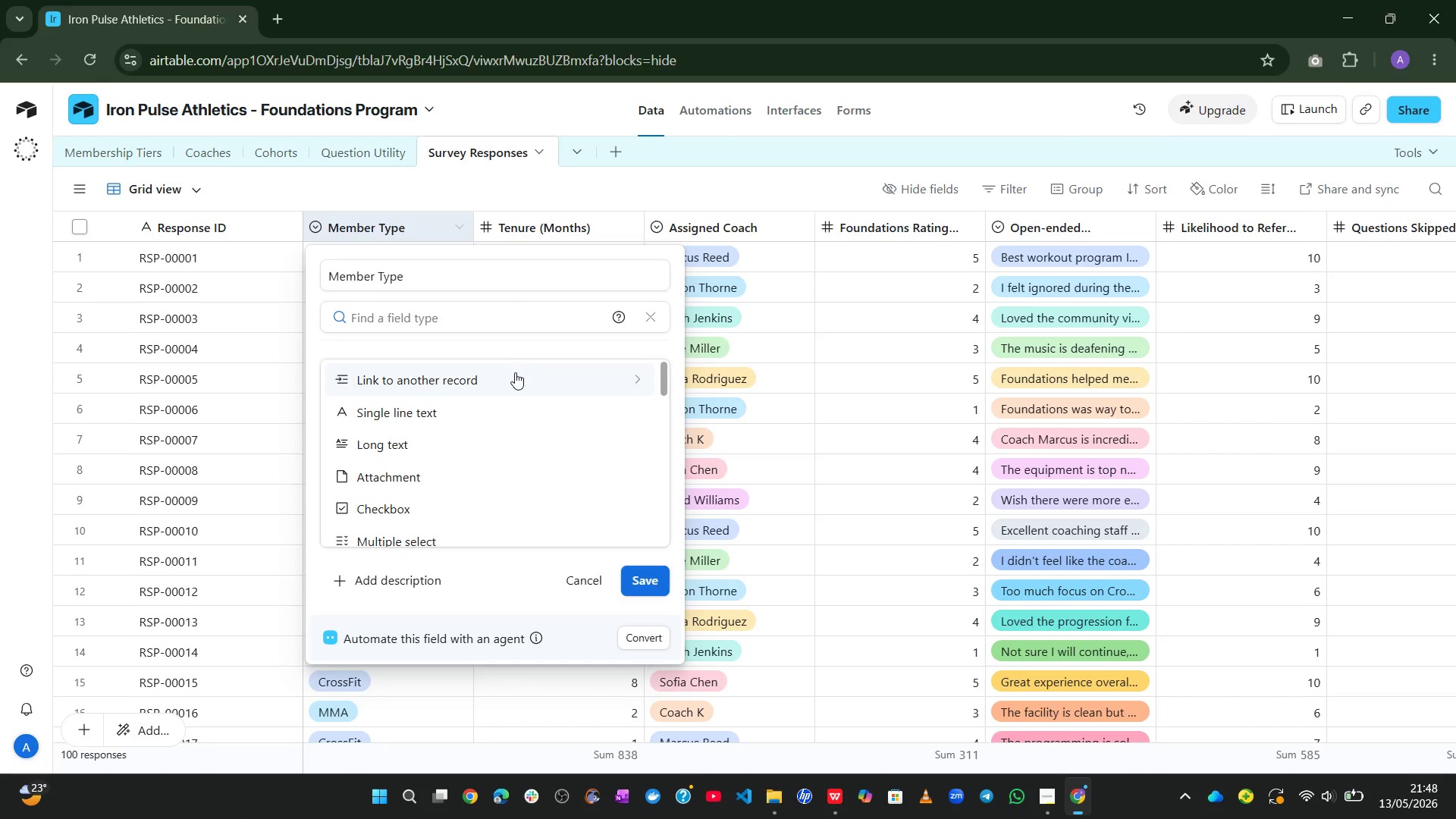 
left_click([510, 379])
 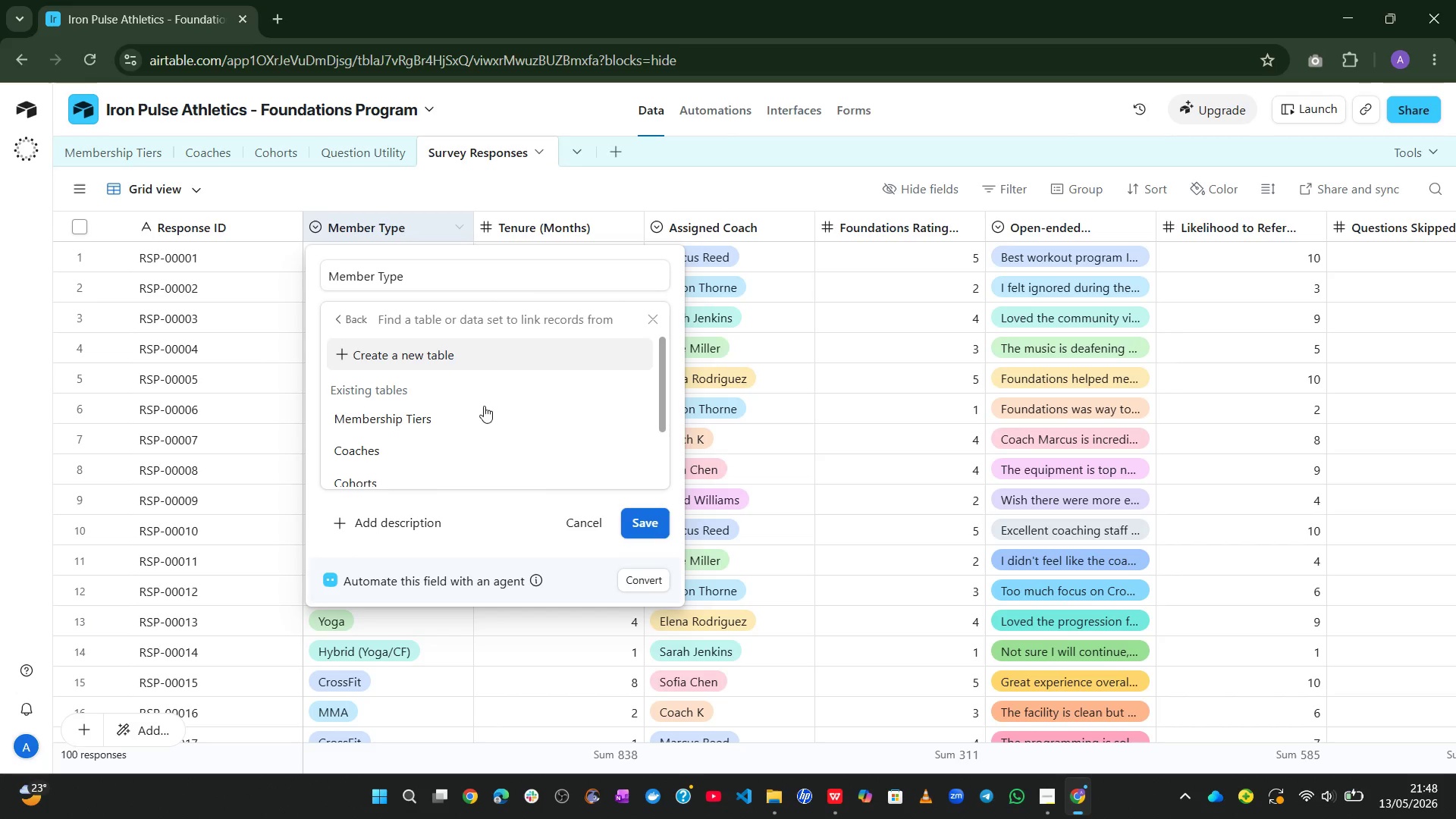 
left_click([459, 423])
 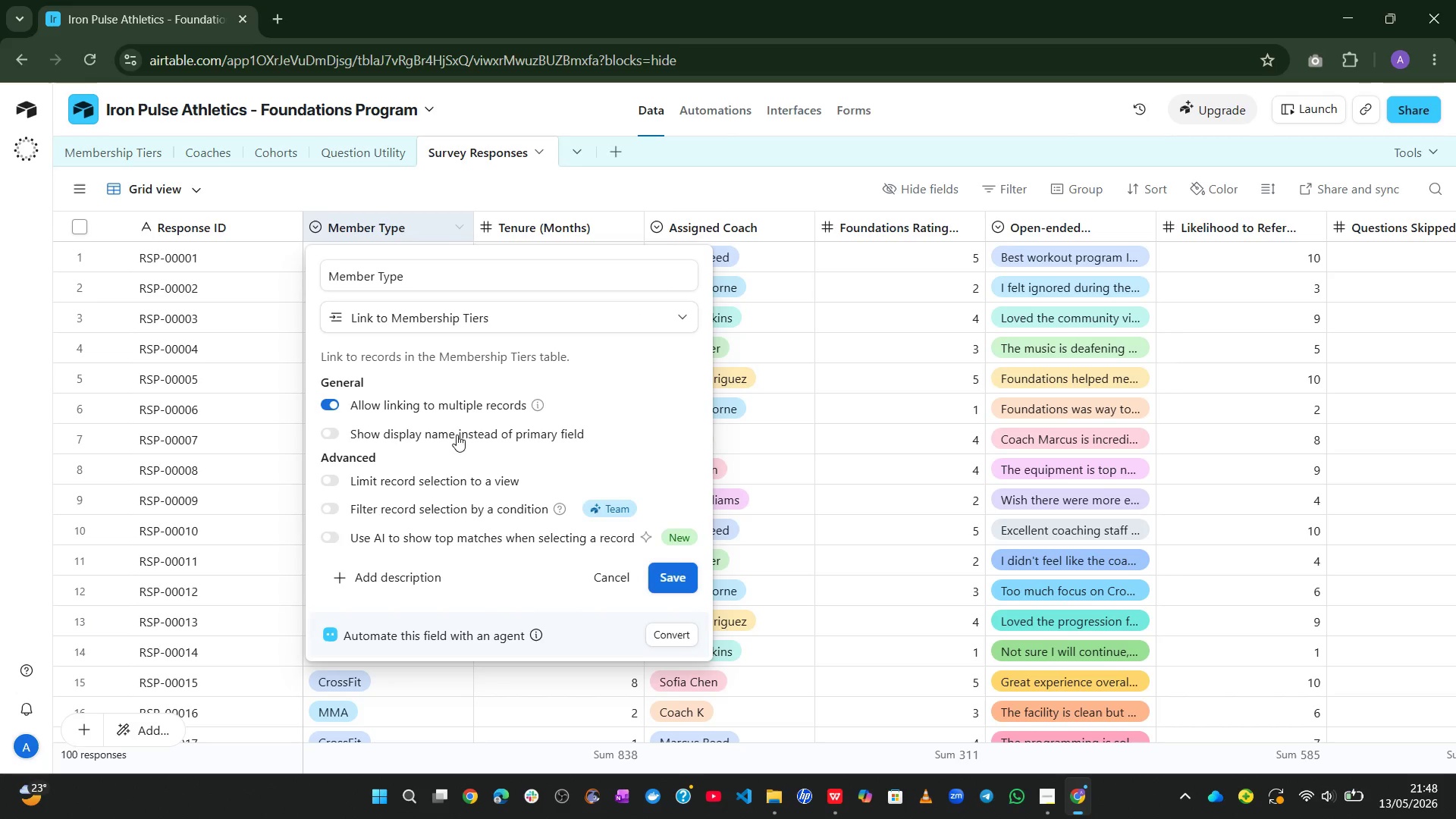 
wait(5.45)
 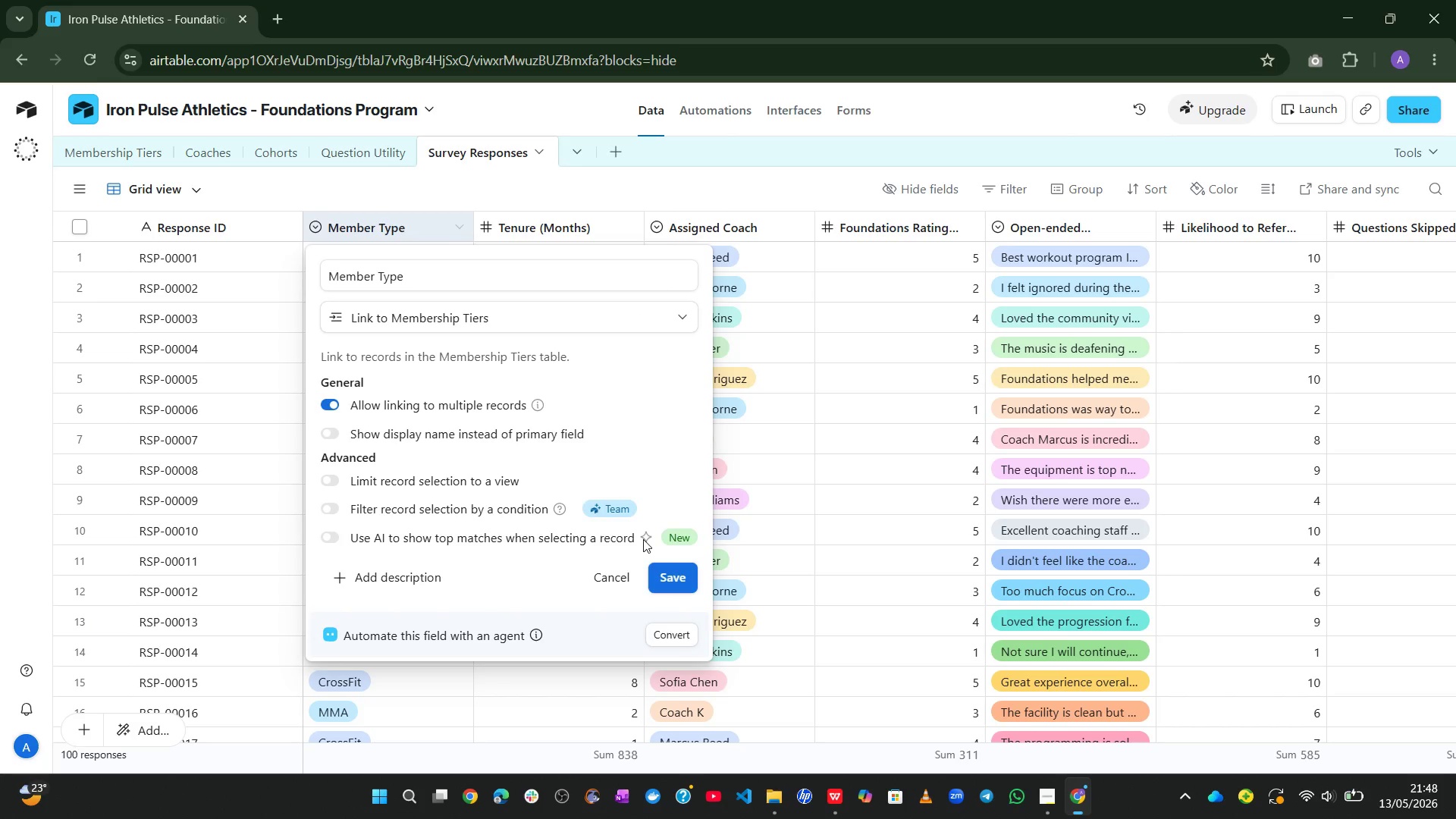 
left_click([436, 404])
 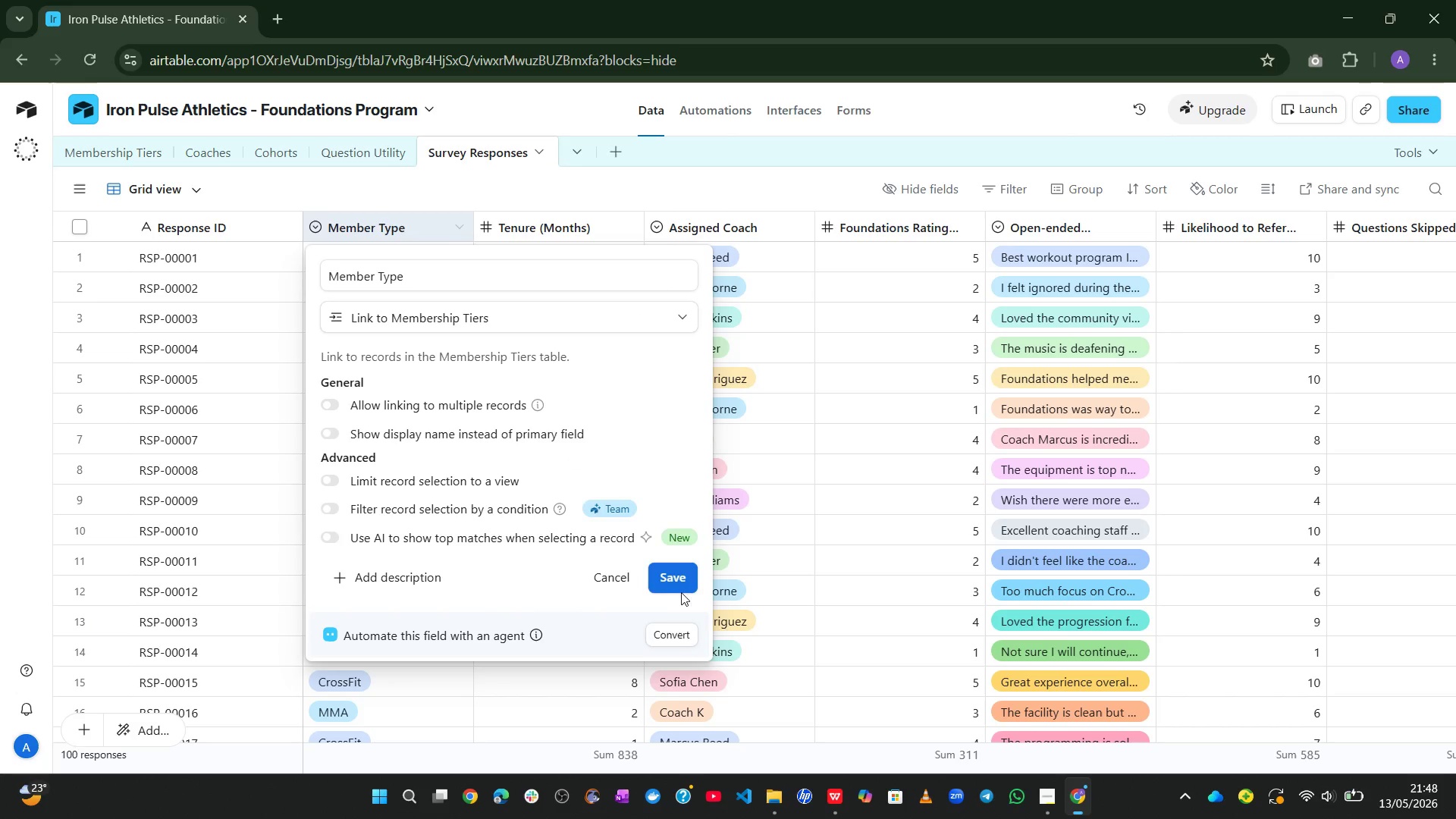 
left_click([671, 578])
 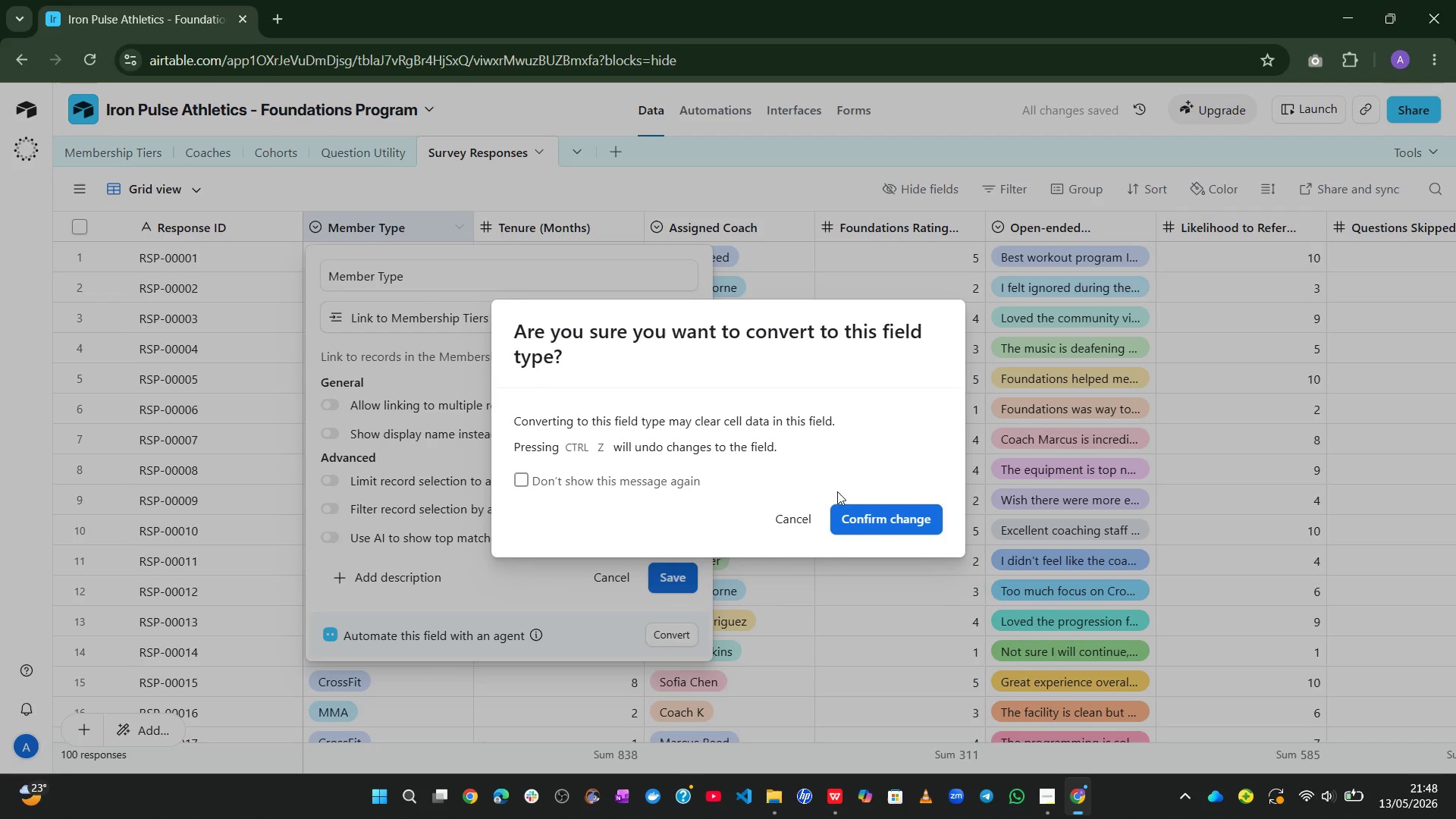 
left_click([857, 513])
 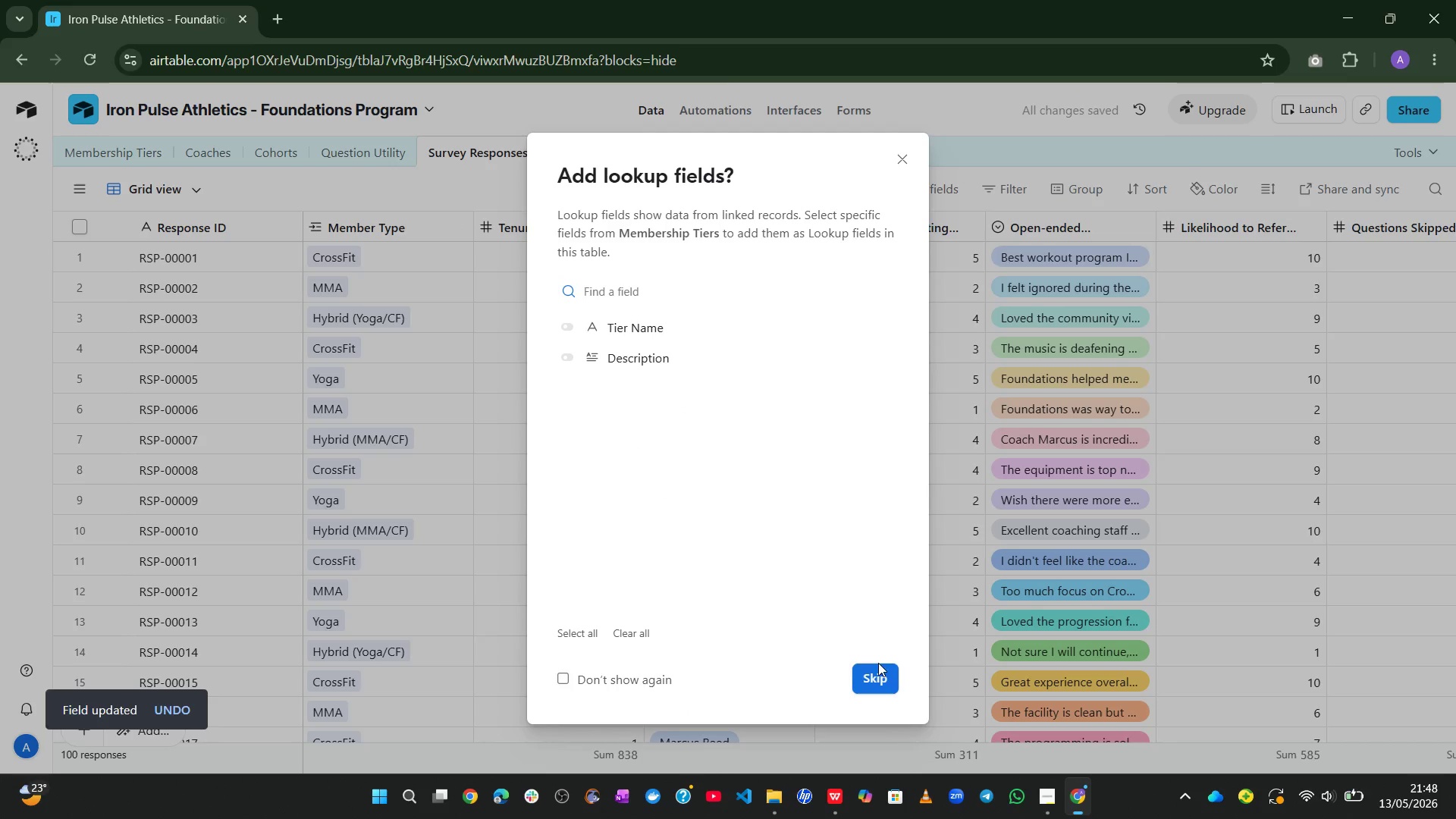 
left_click([878, 673])
 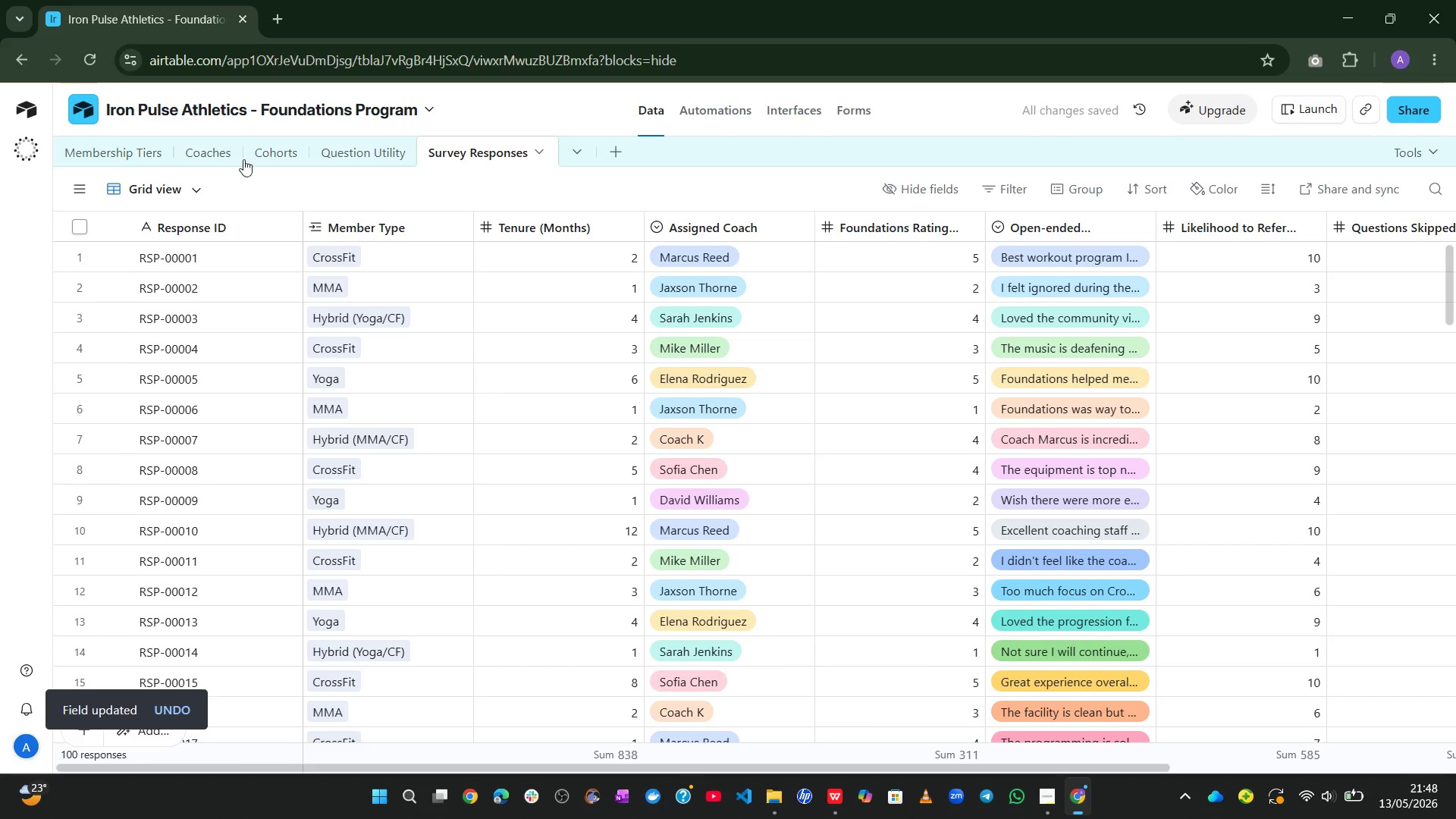 
left_click([121, 150])
 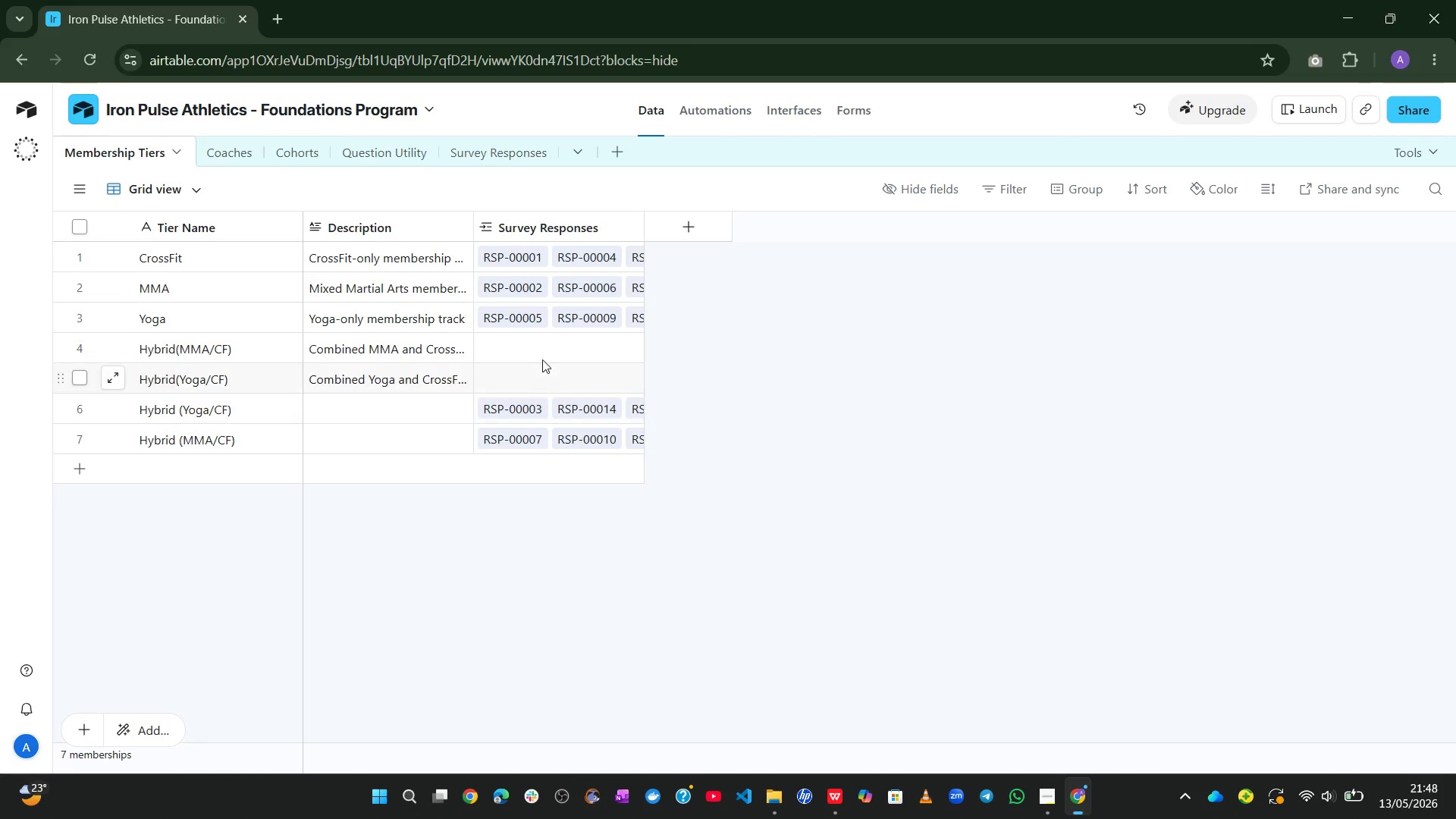 
wait(18.14)
 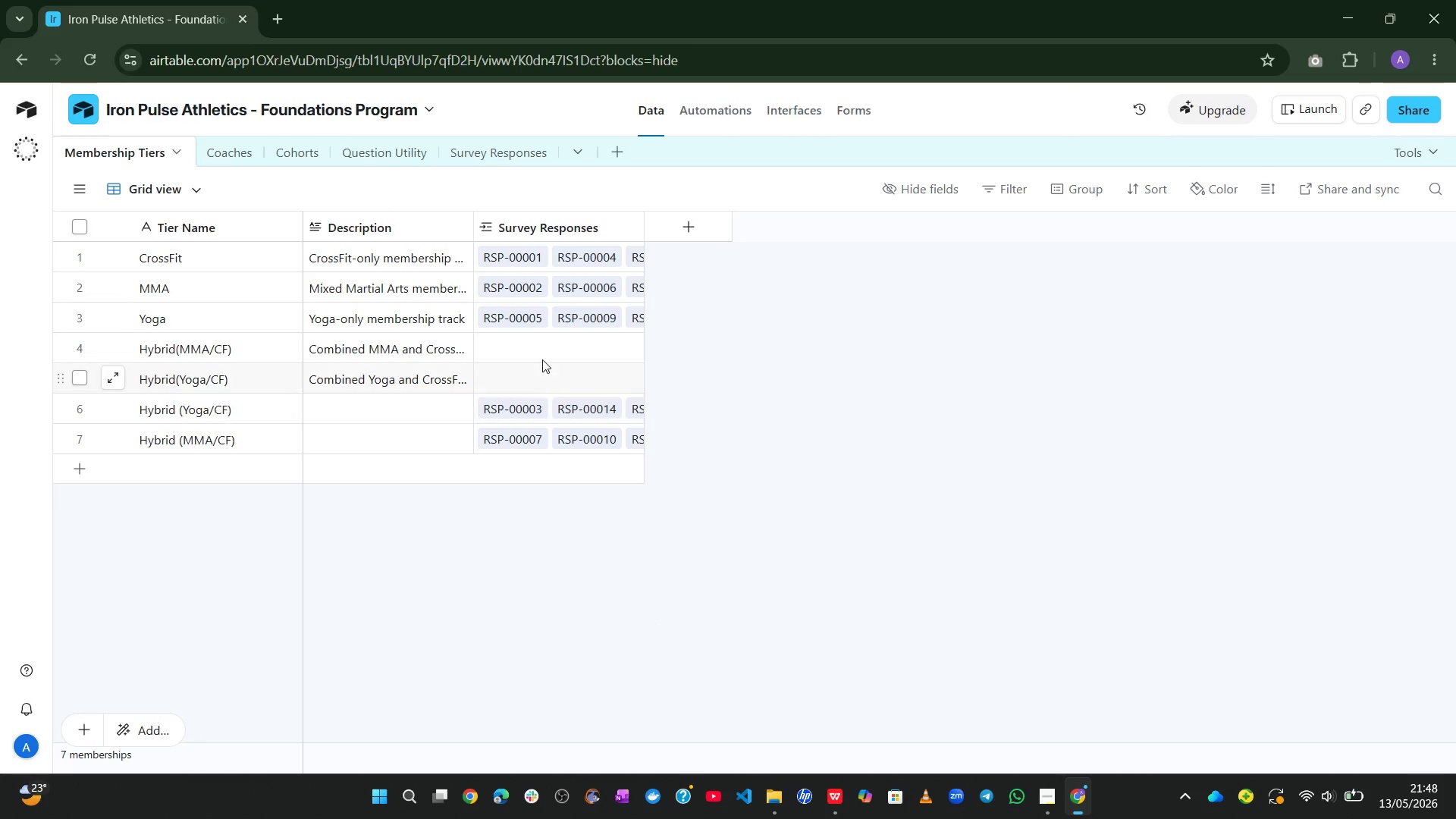 
left_click([86, 345])
 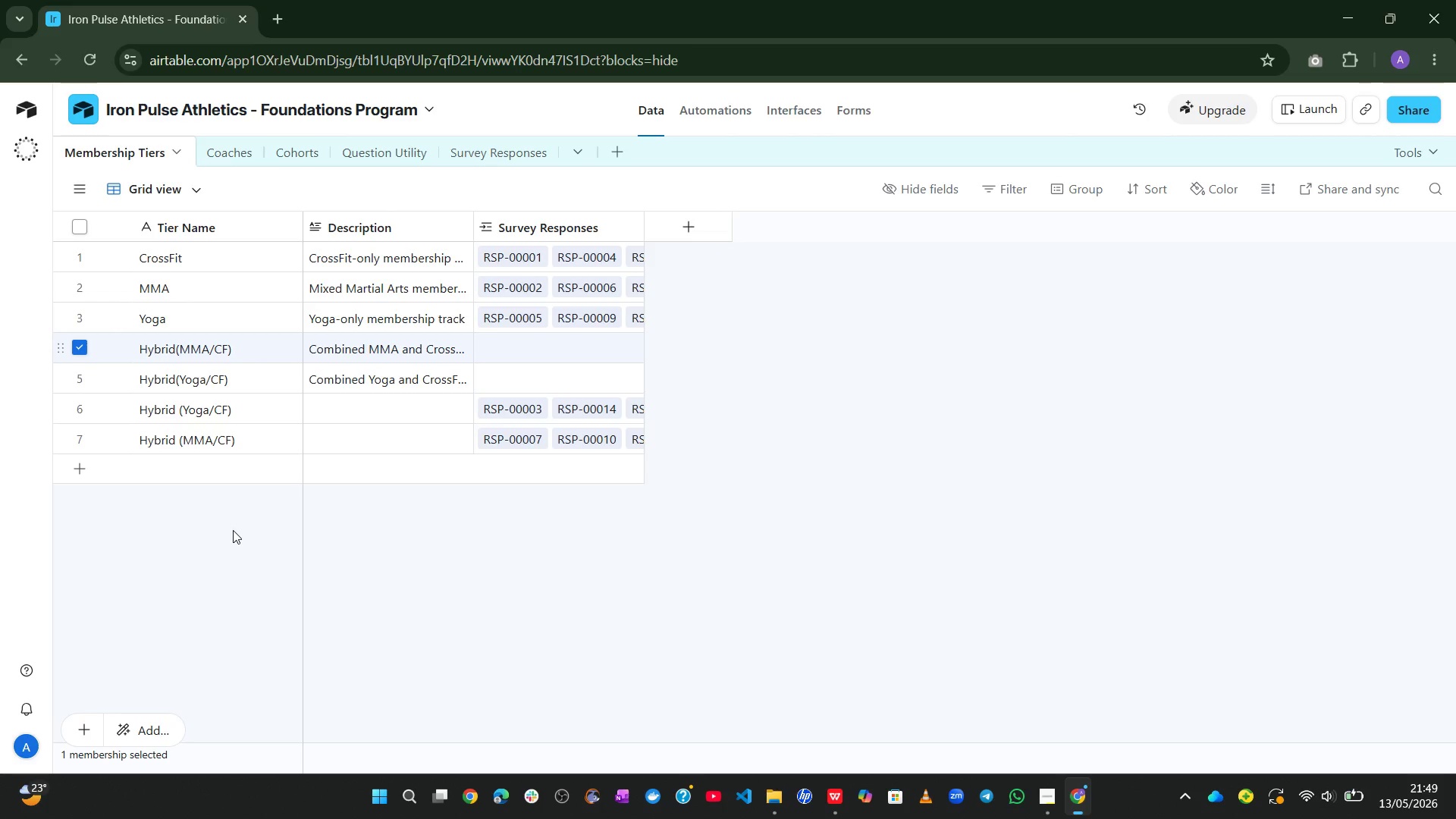 
left_click([78, 381])
 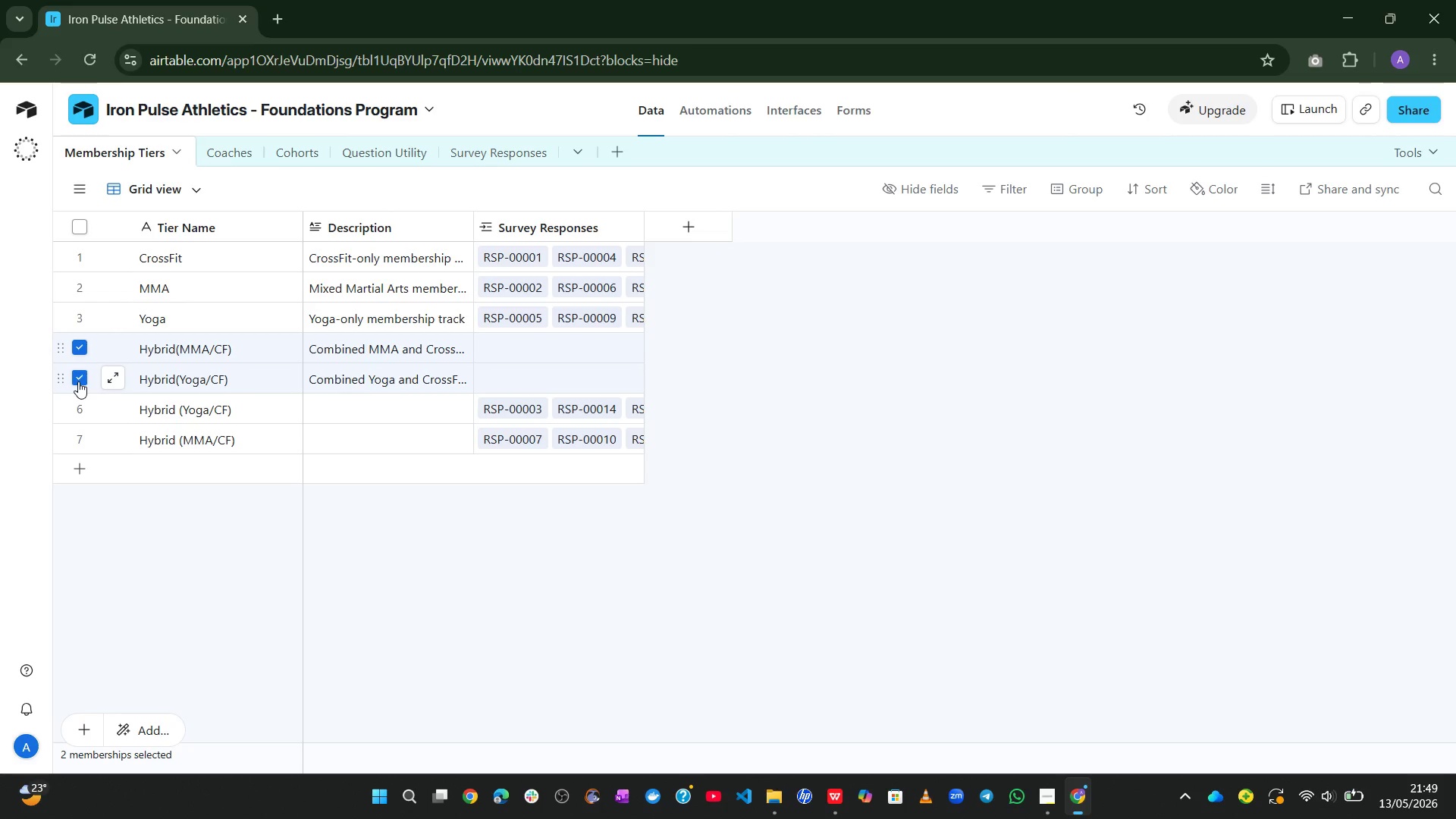 
right_click([78, 381])
 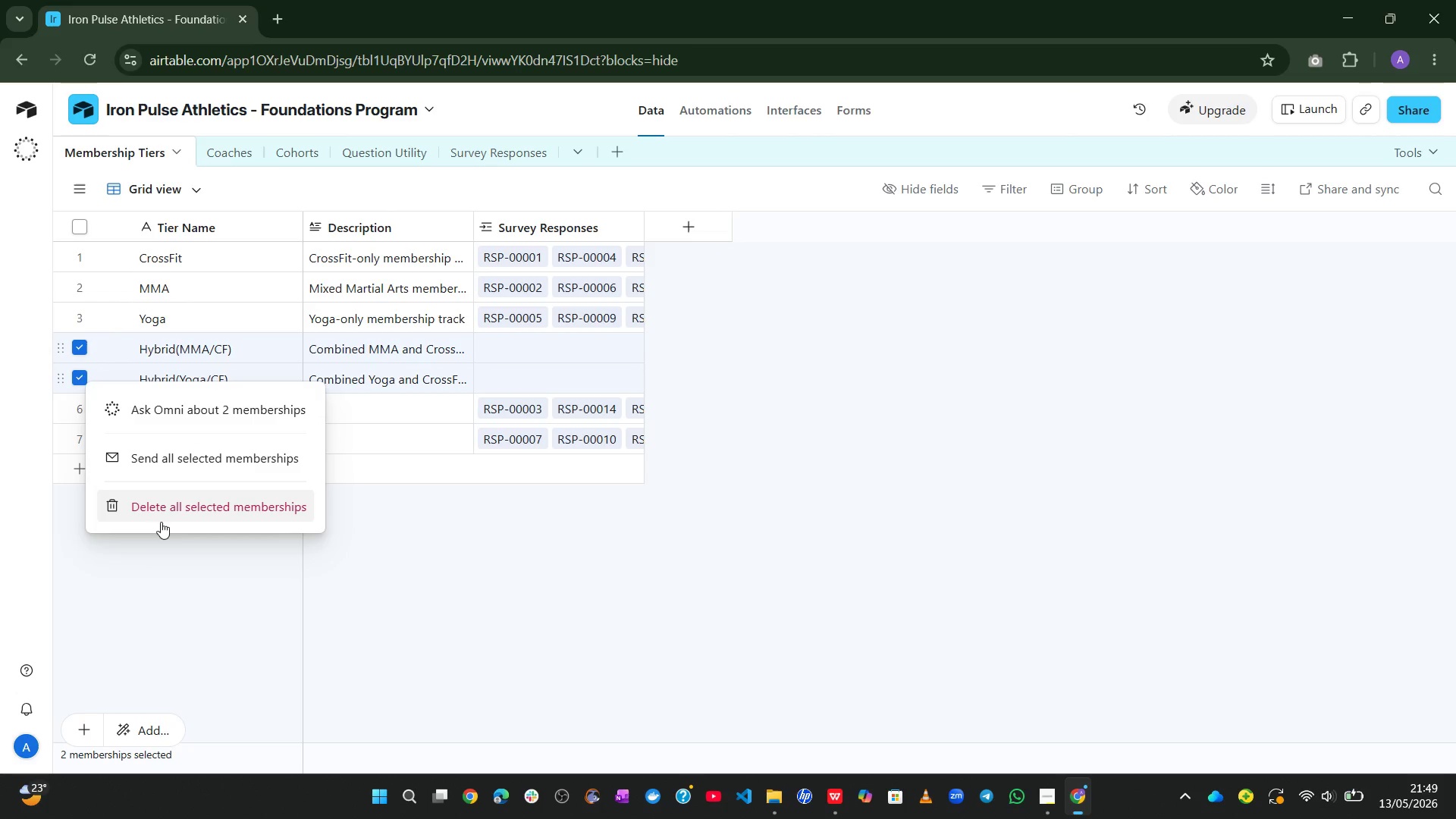 
left_click([162, 522])
 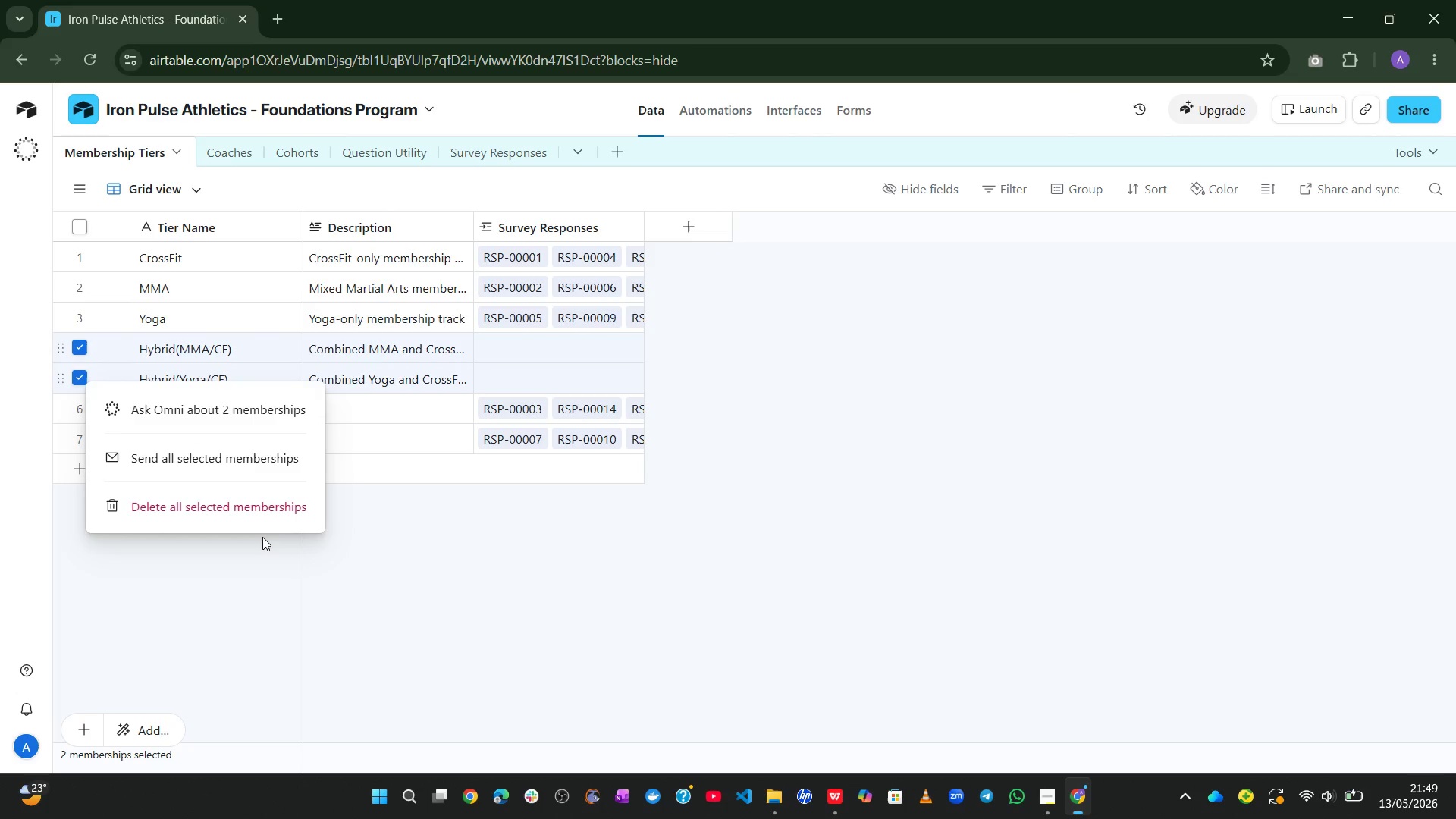 
left_click([355, 608])
 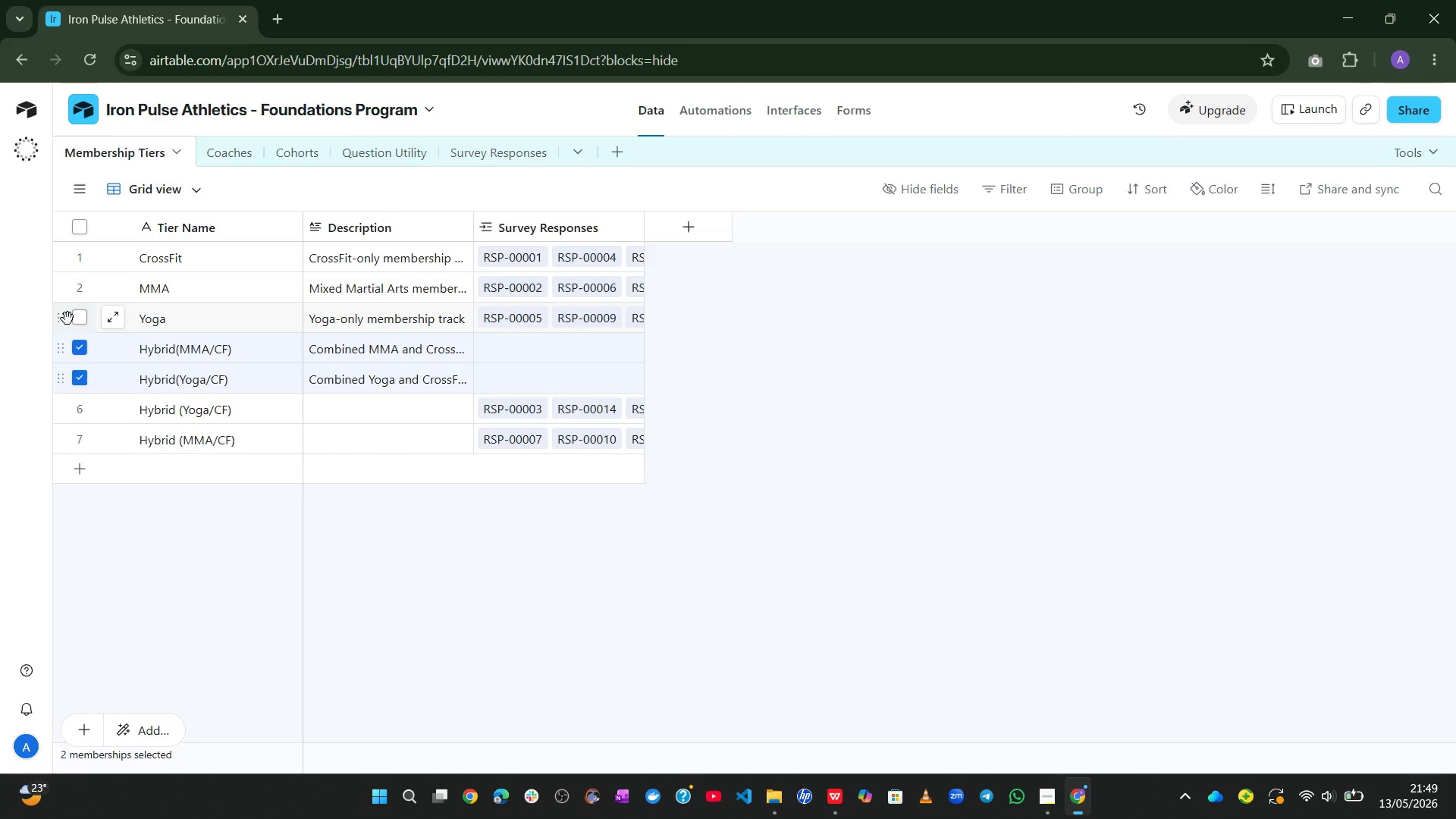 
right_click([68, 356])
 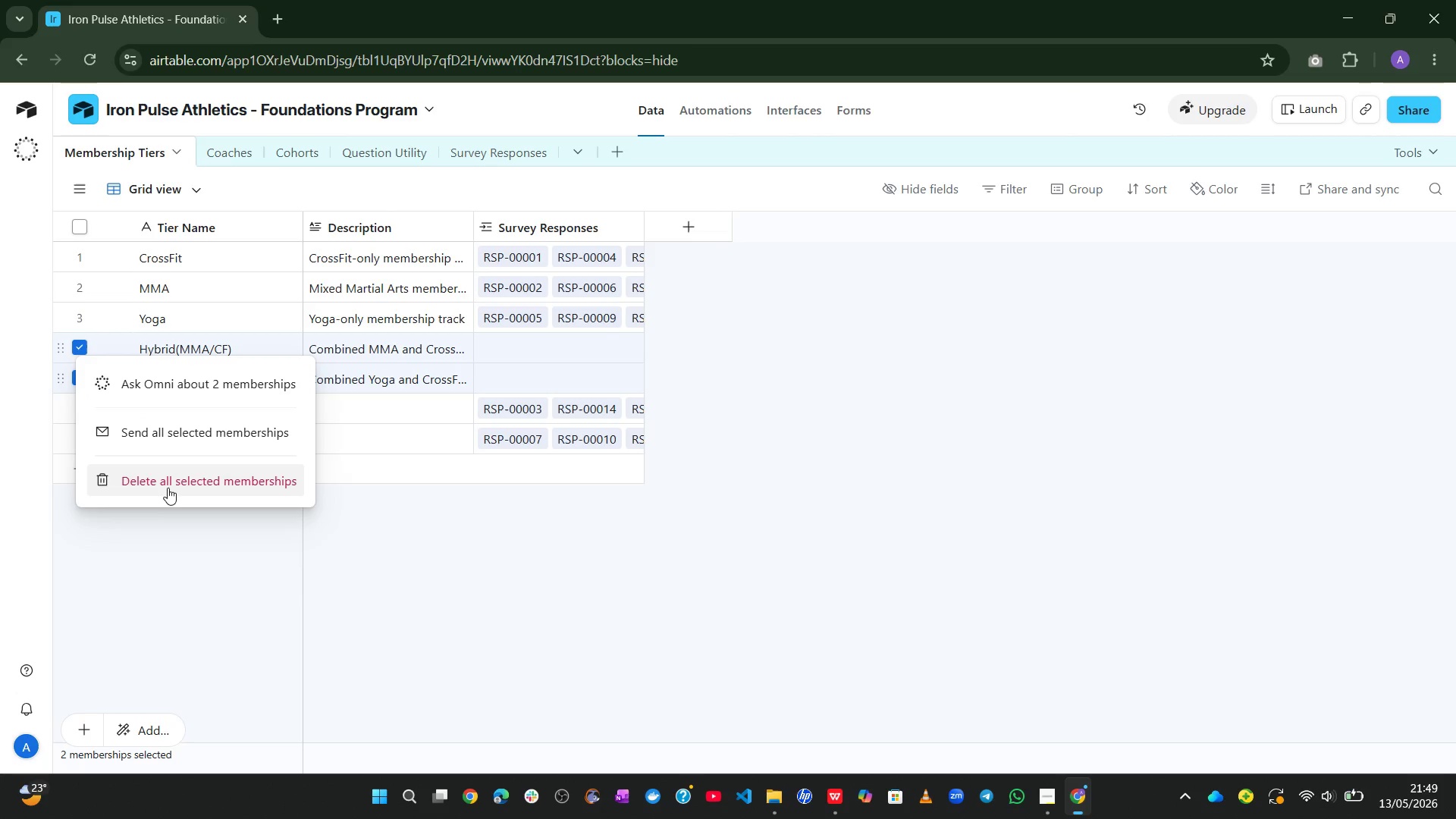 
left_click([168, 488])
 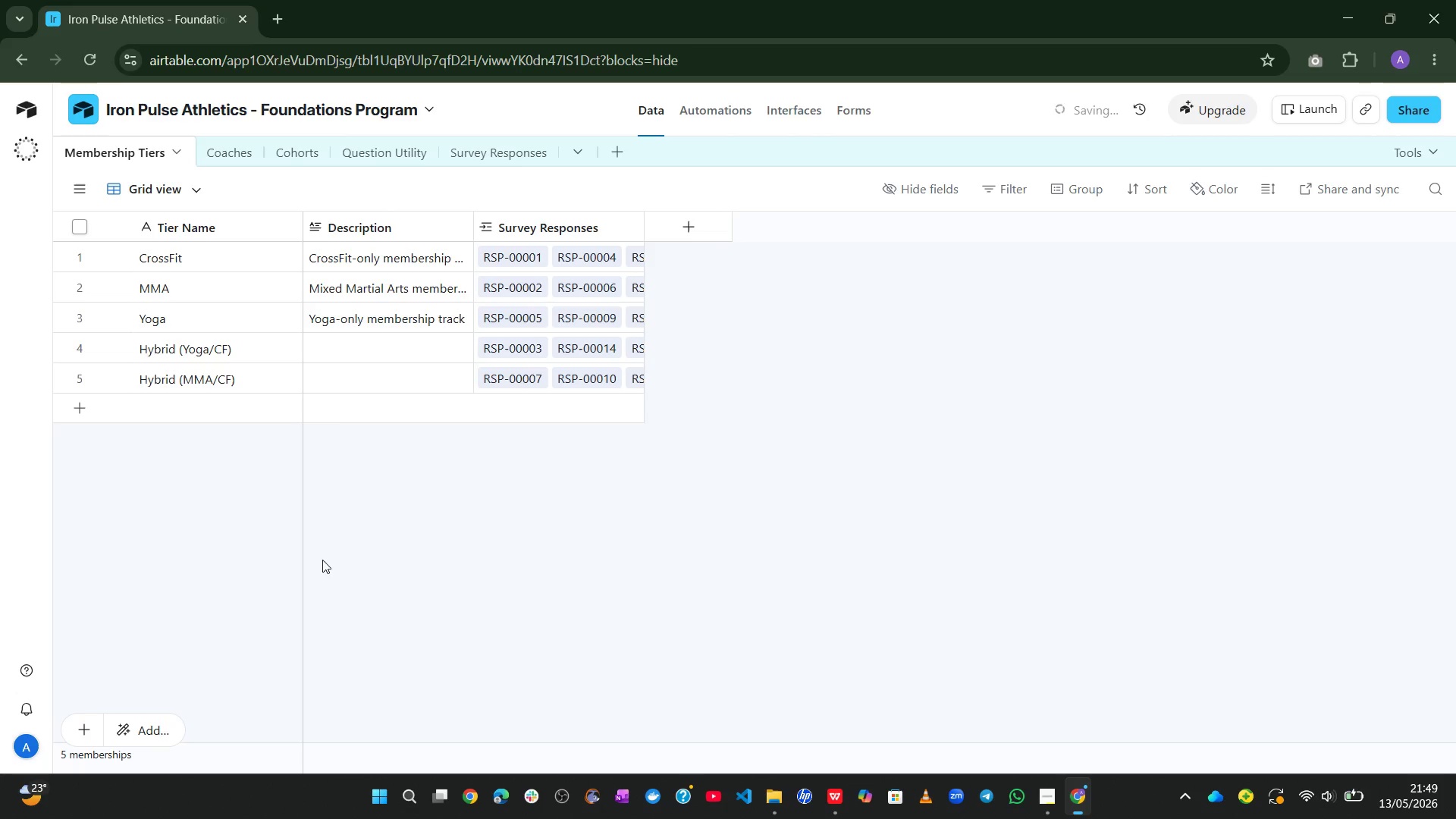 
left_click([343, 560])
 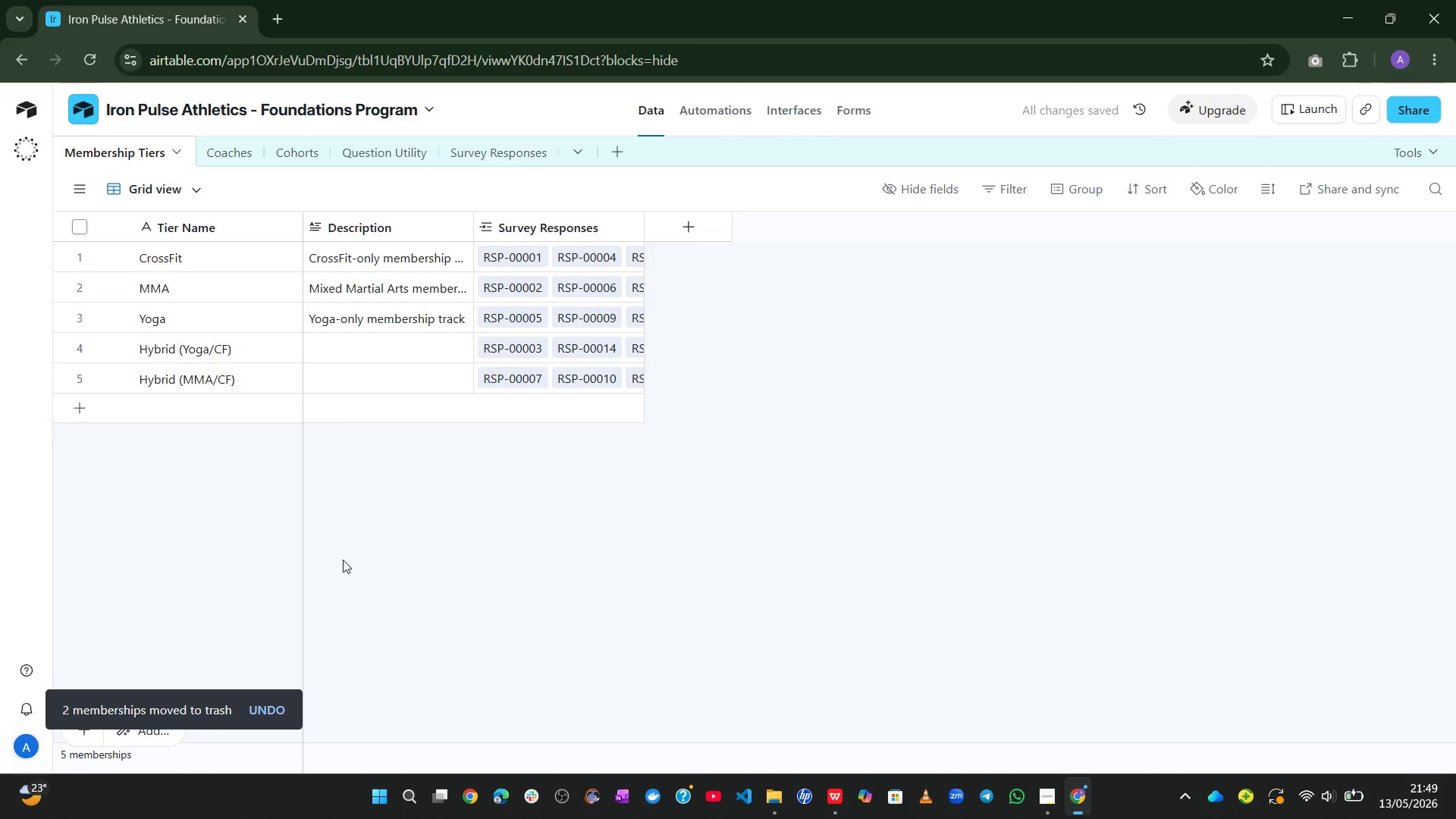 
wait(5.76)
 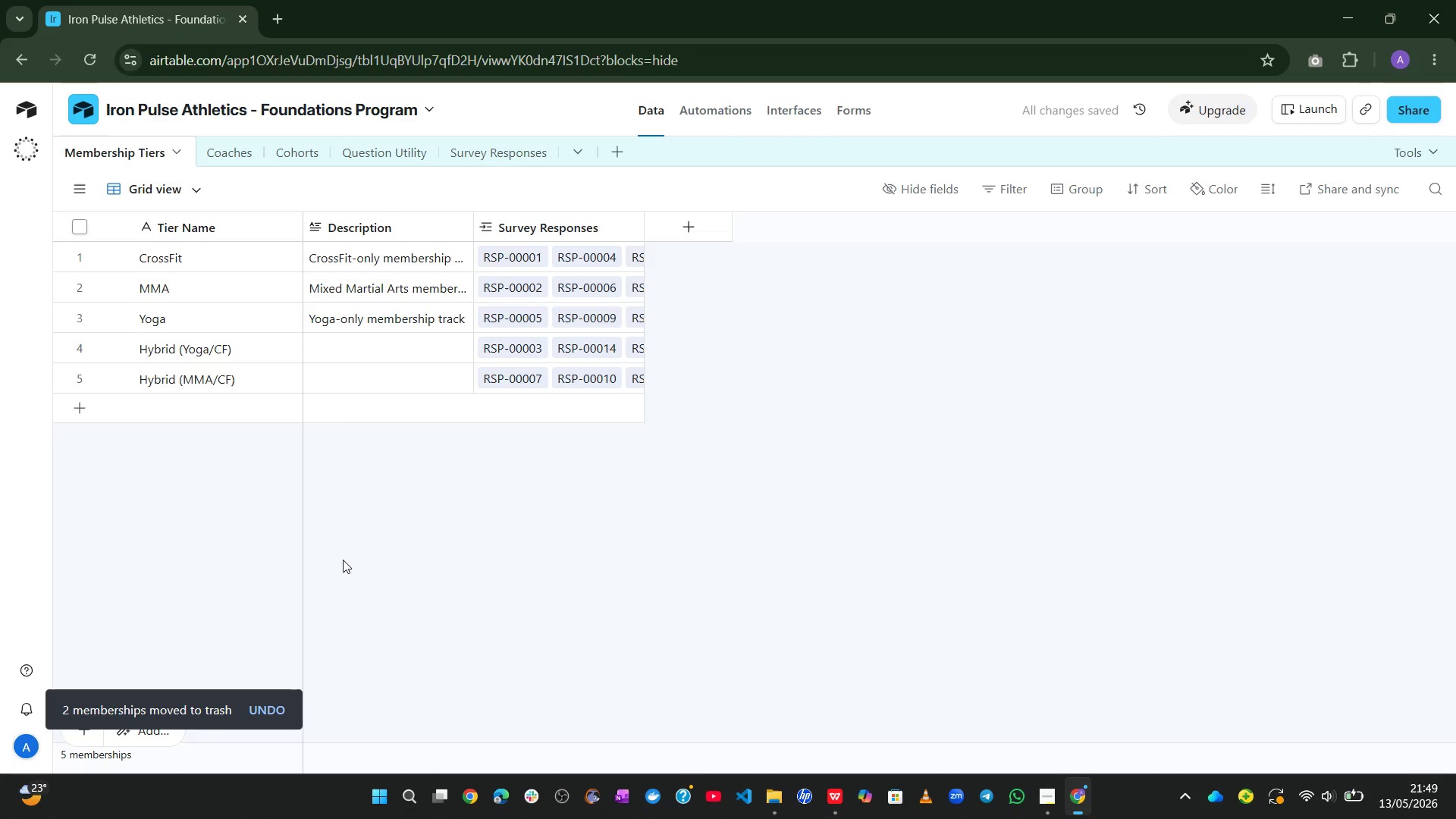 
left_click([504, 155])
 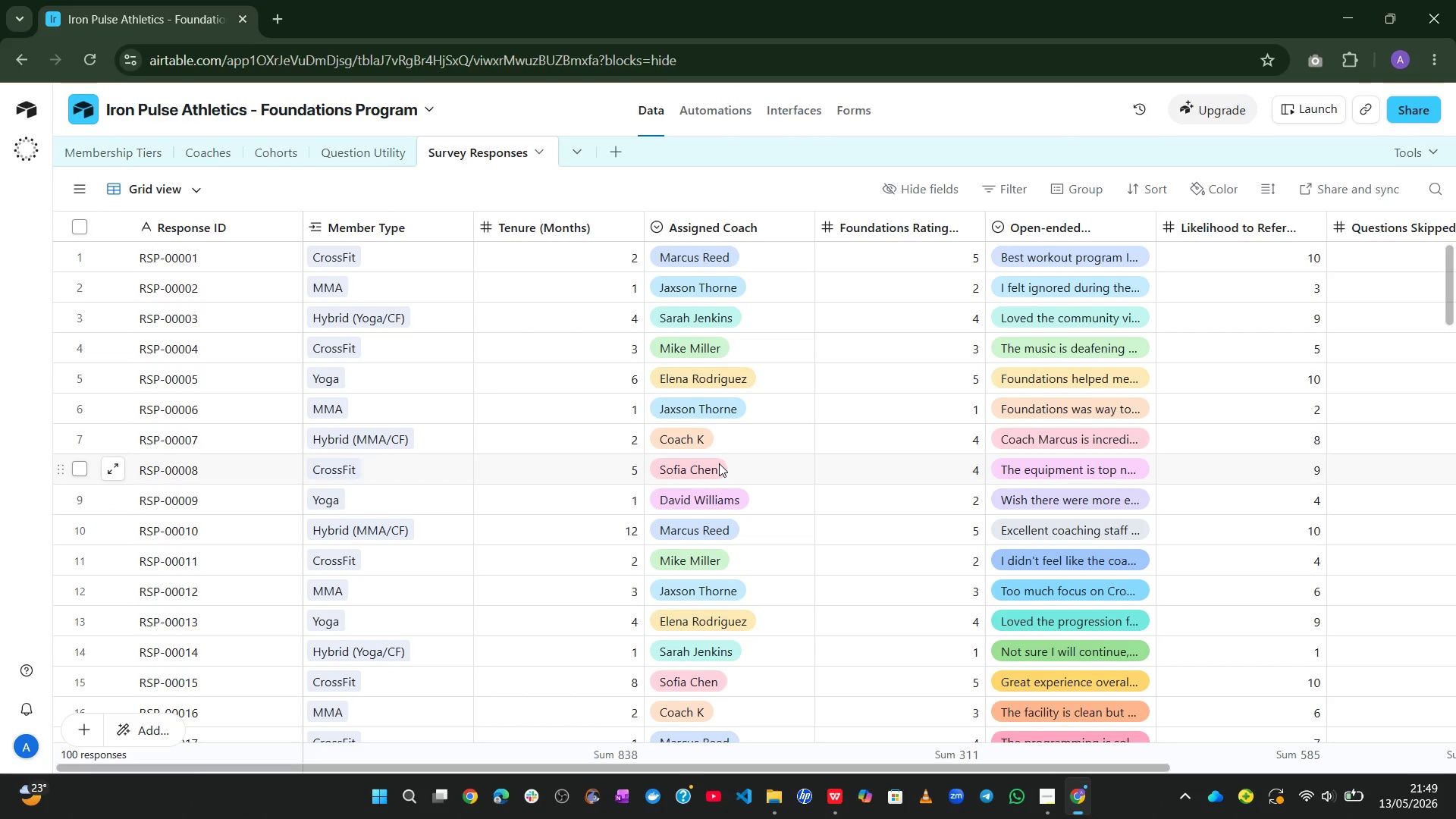 
wait(15.09)
 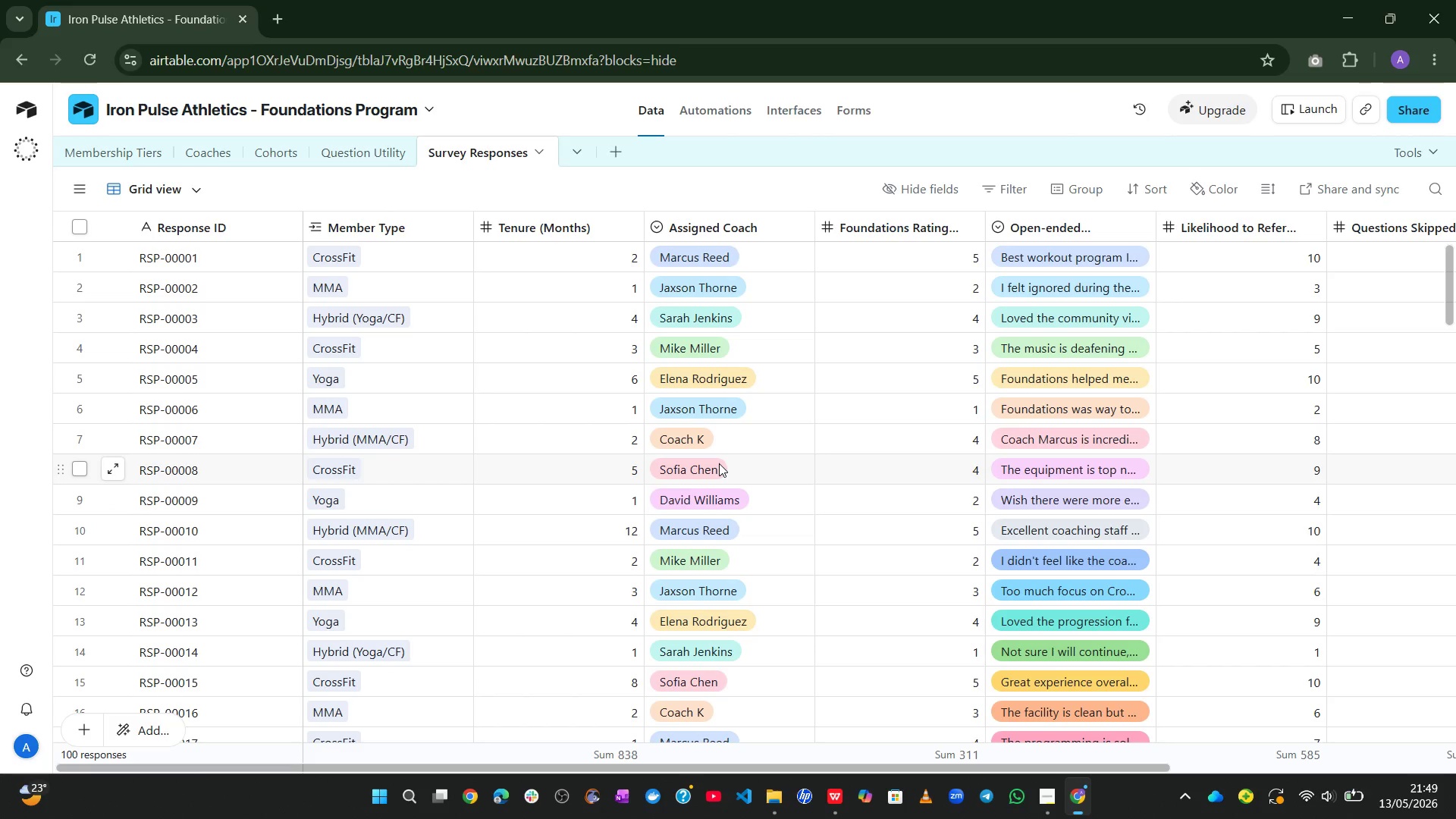 
double_click([717, 231])
 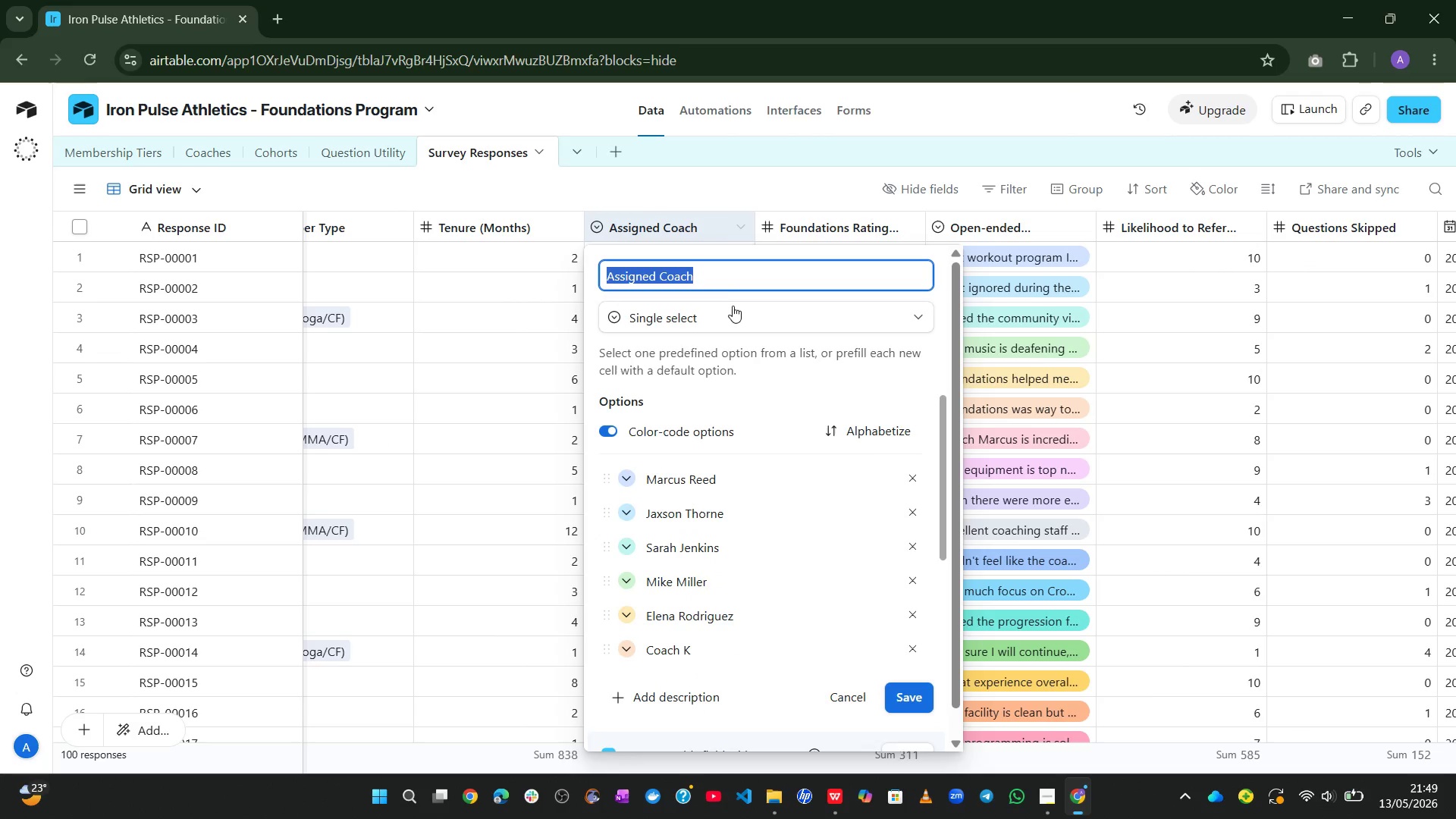 
left_click([725, 317])
 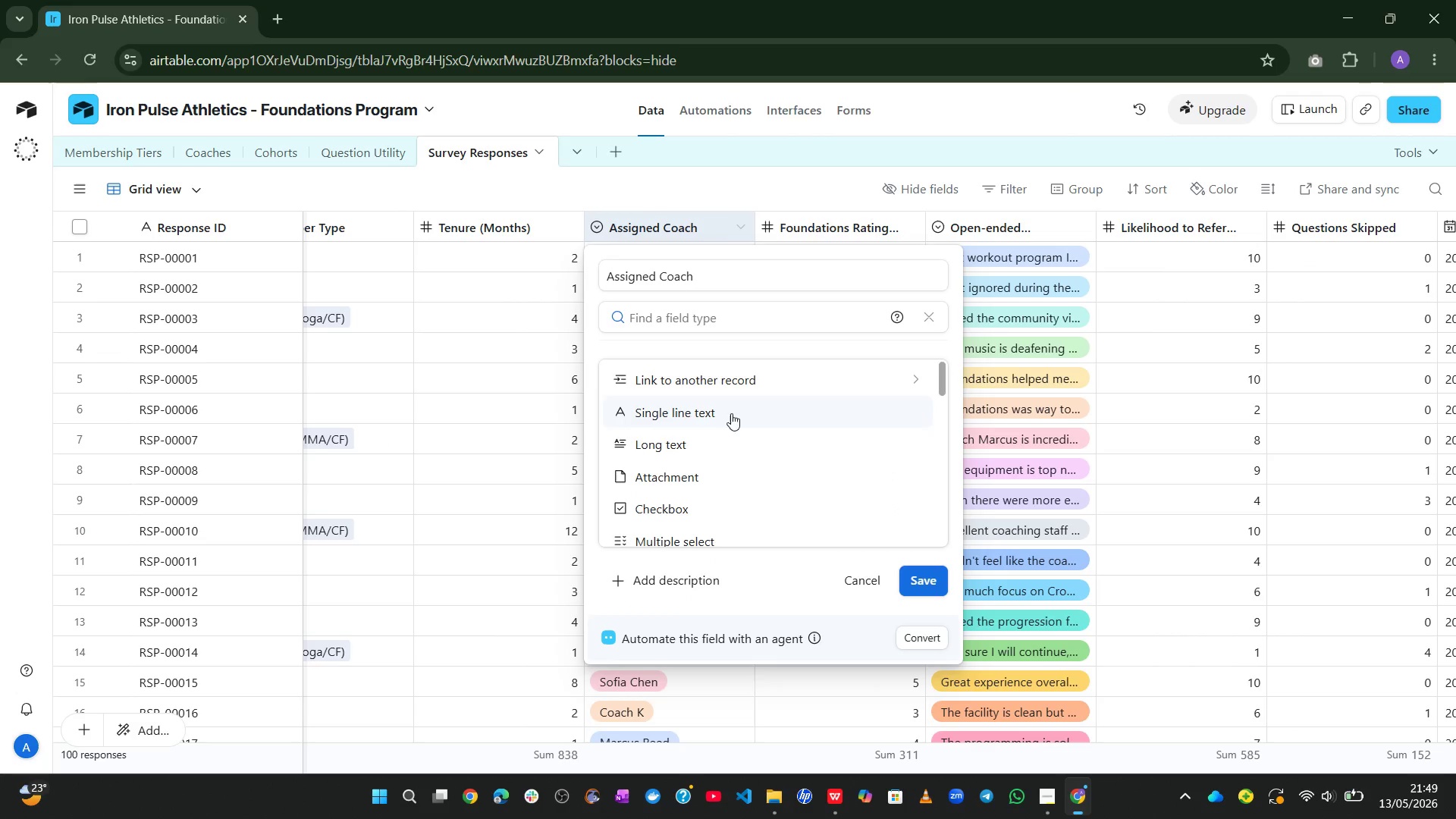 
left_click([714, 367])
 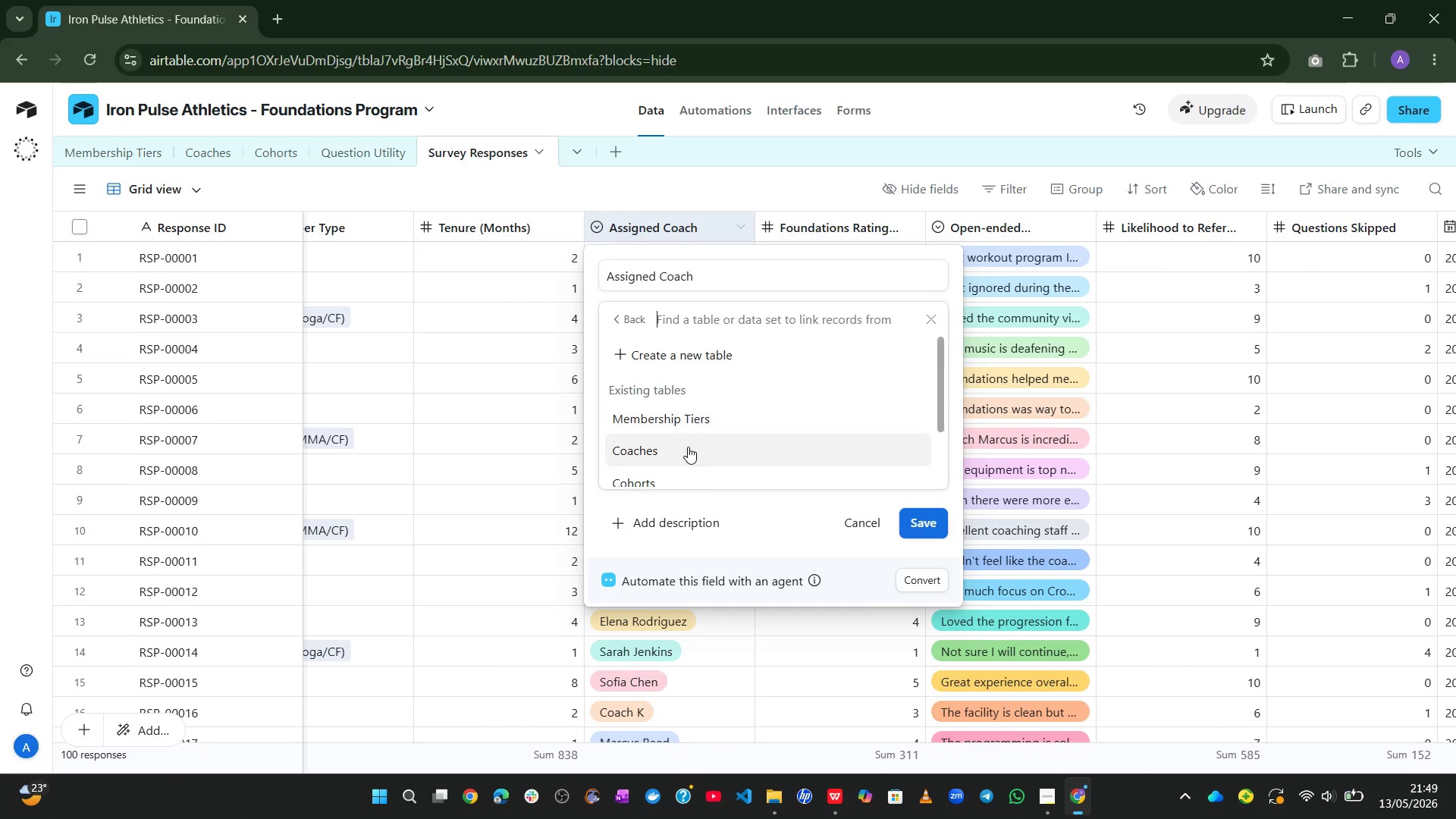 
left_click([685, 450])
 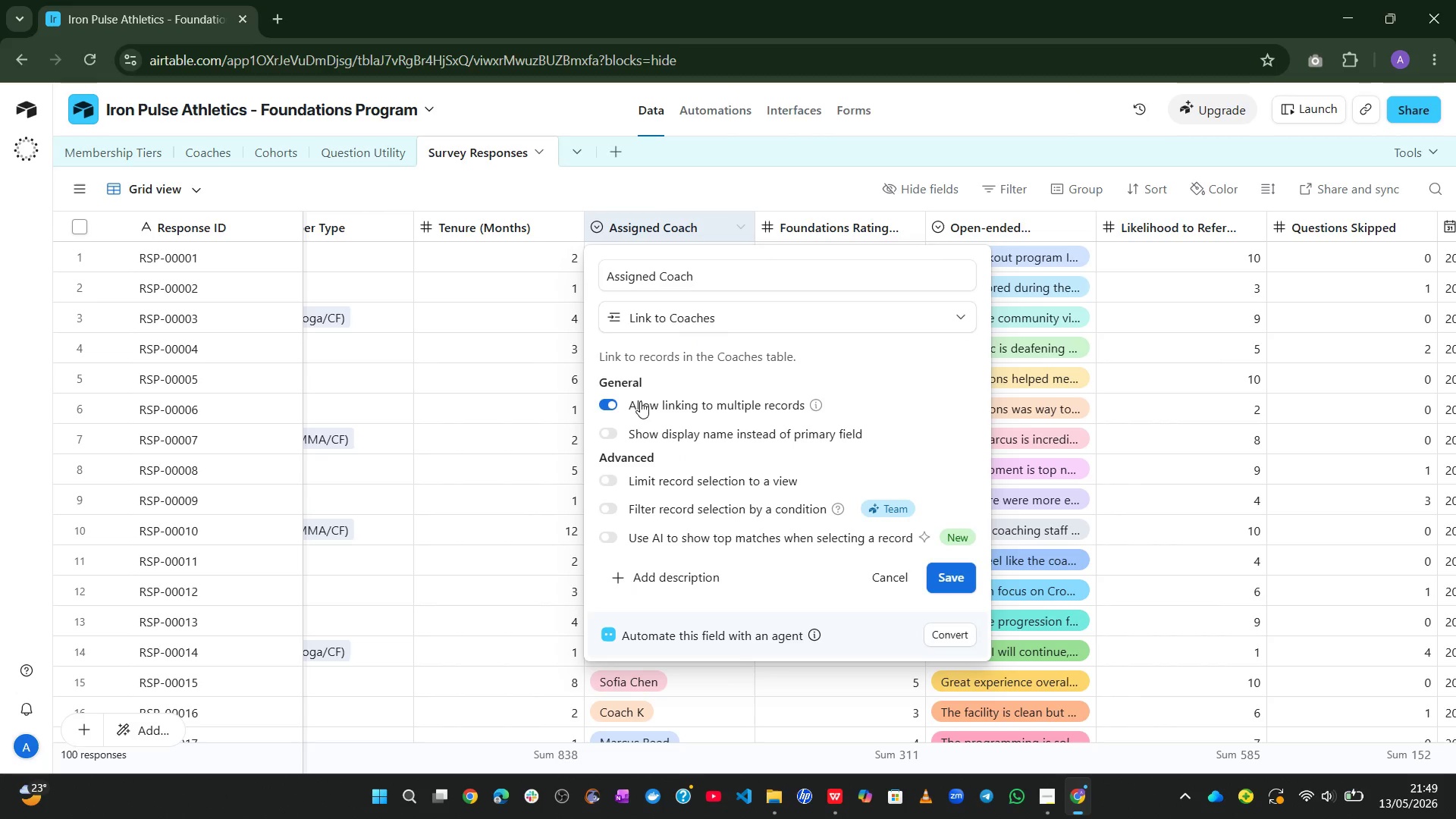 
left_click([640, 401])
 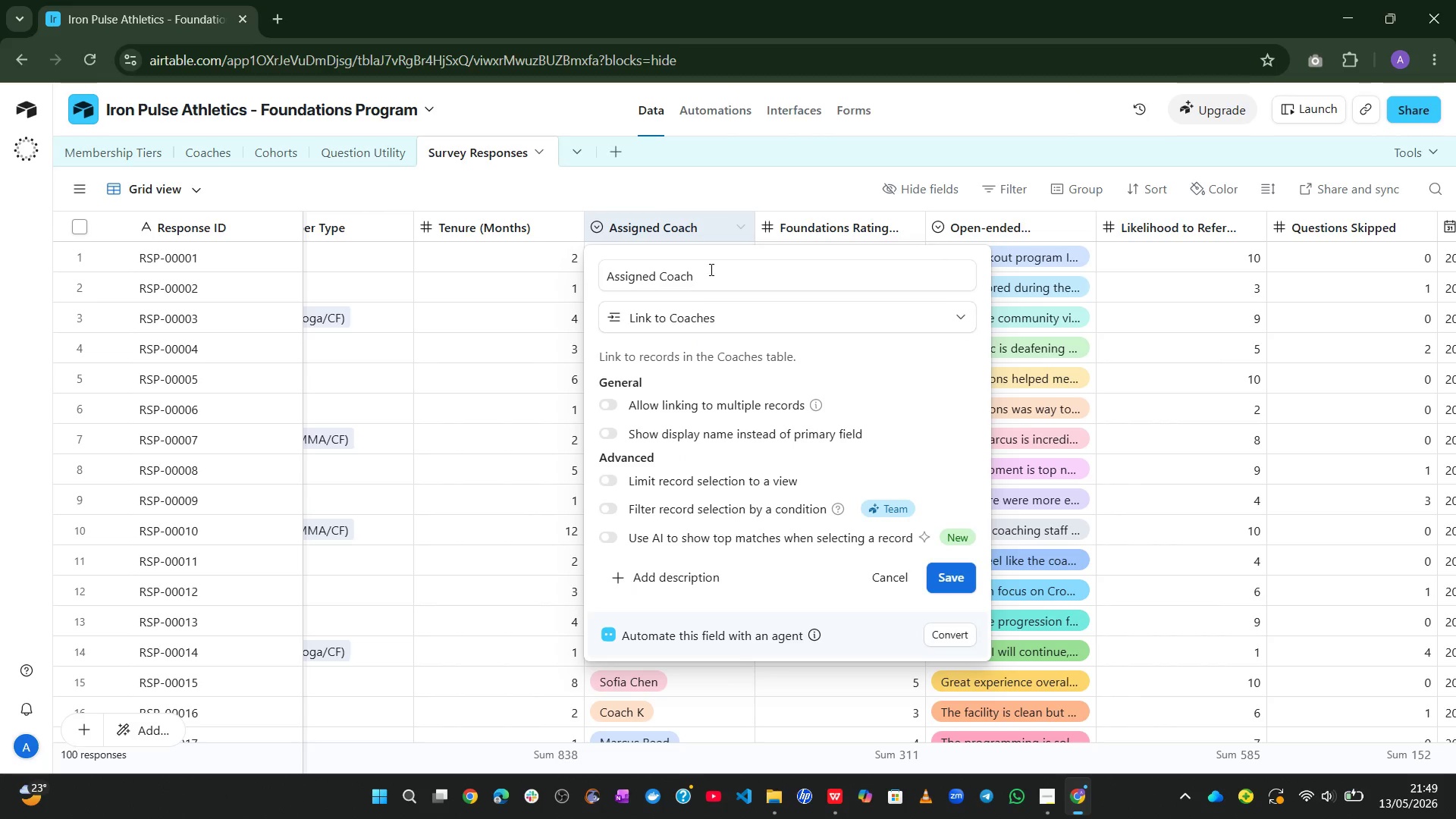 
left_click([710, 269])
 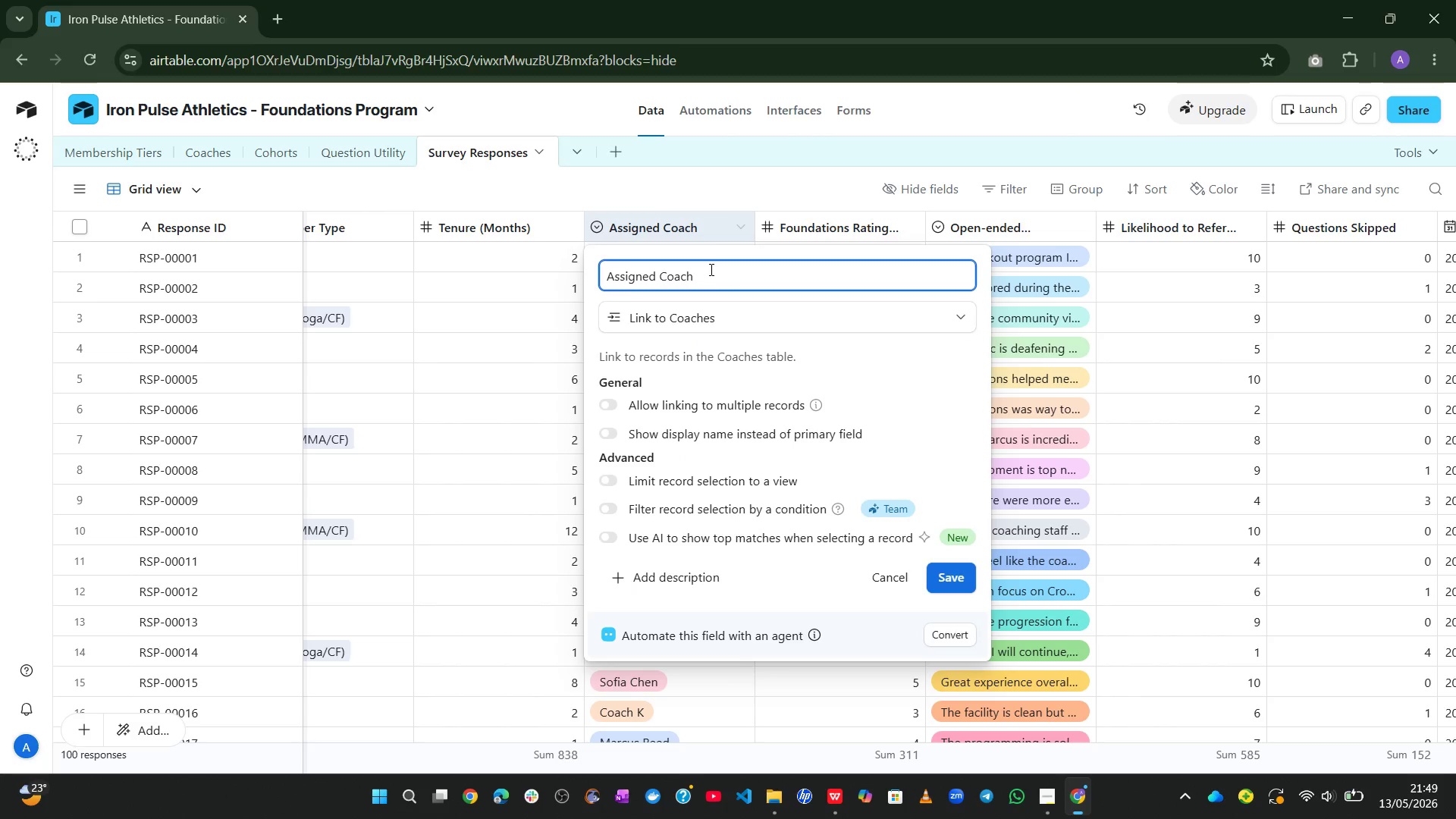 
wait(6.67)
 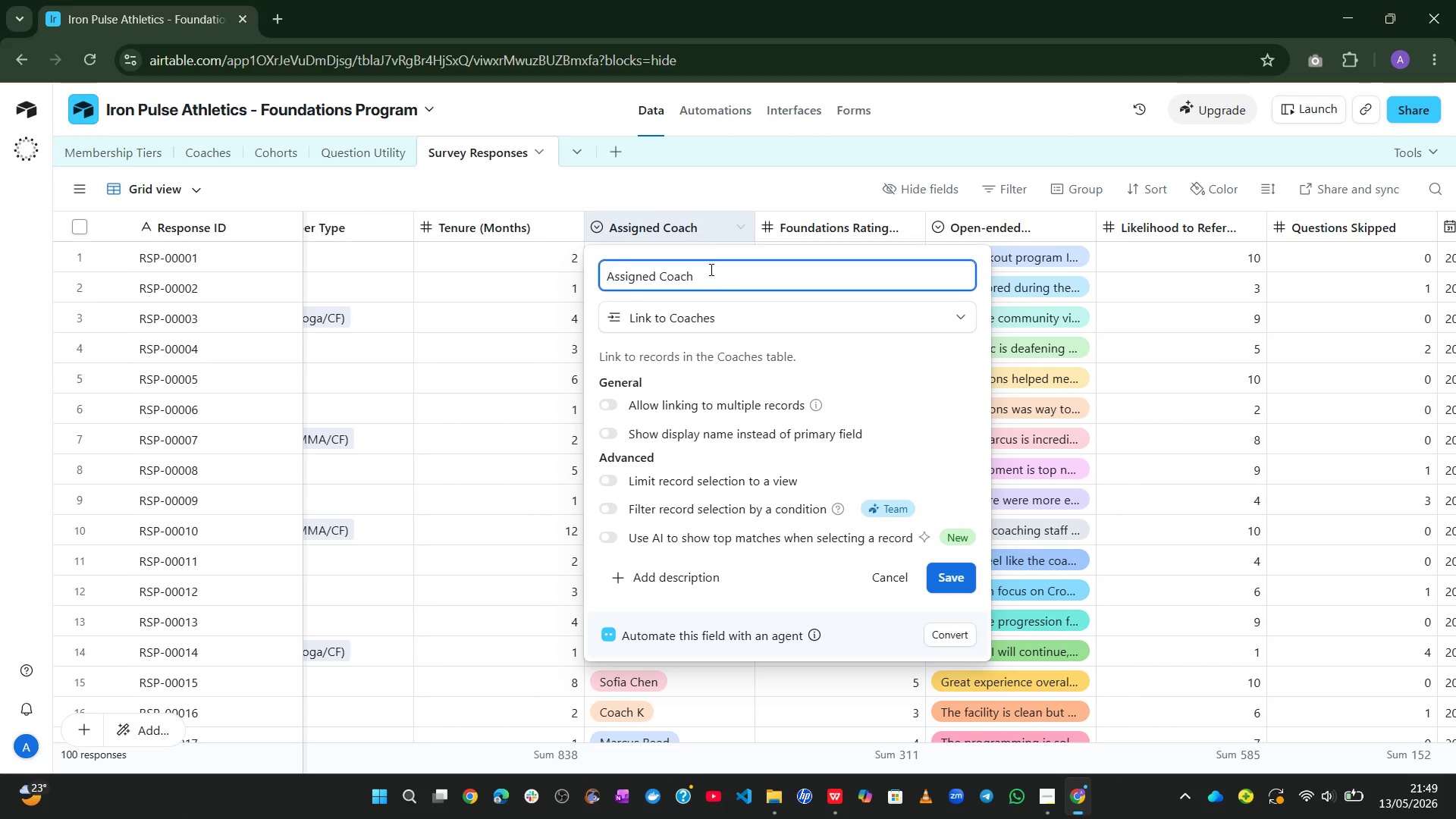 
left_click([955, 583])
 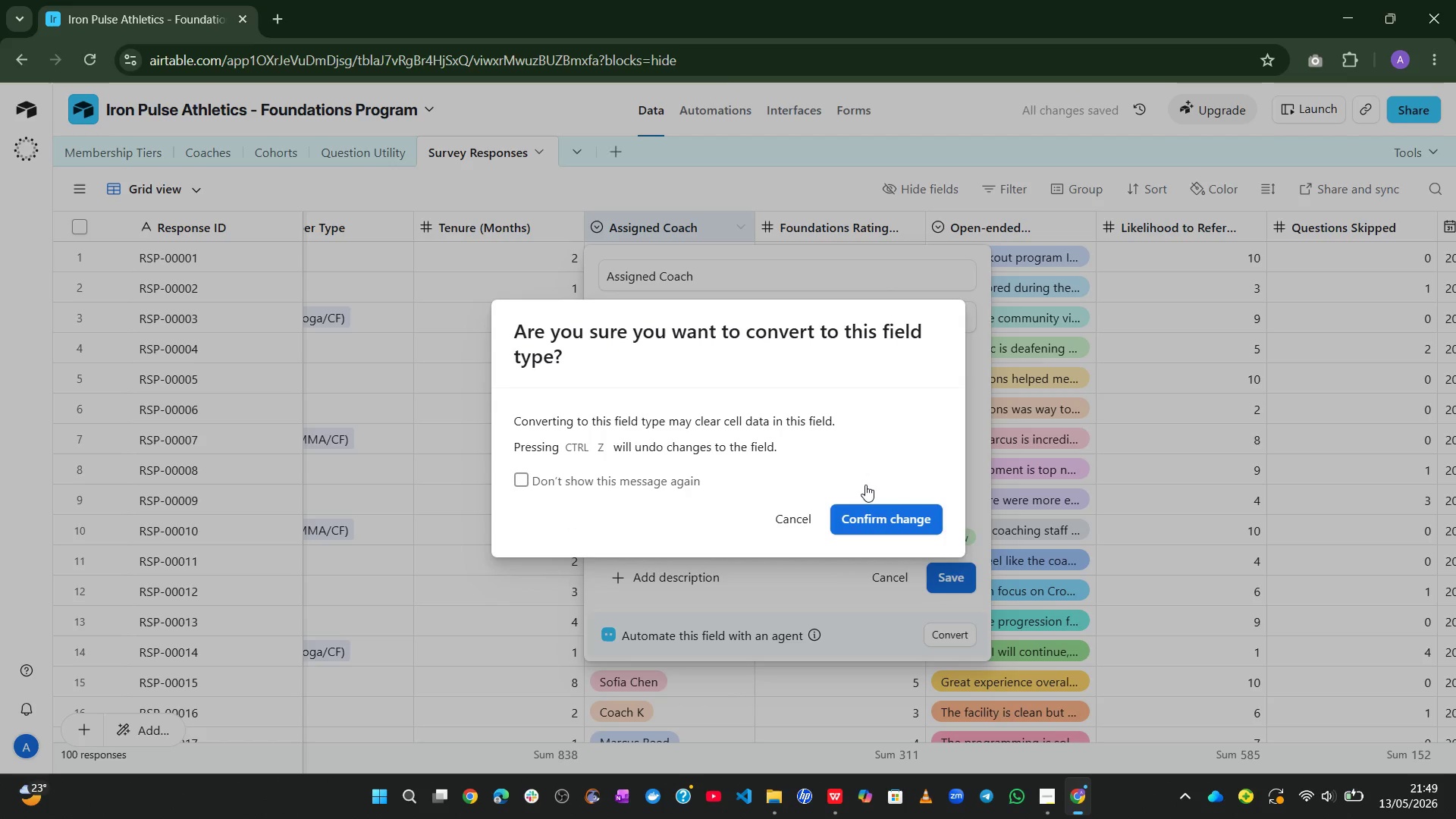 
left_click([879, 522])
 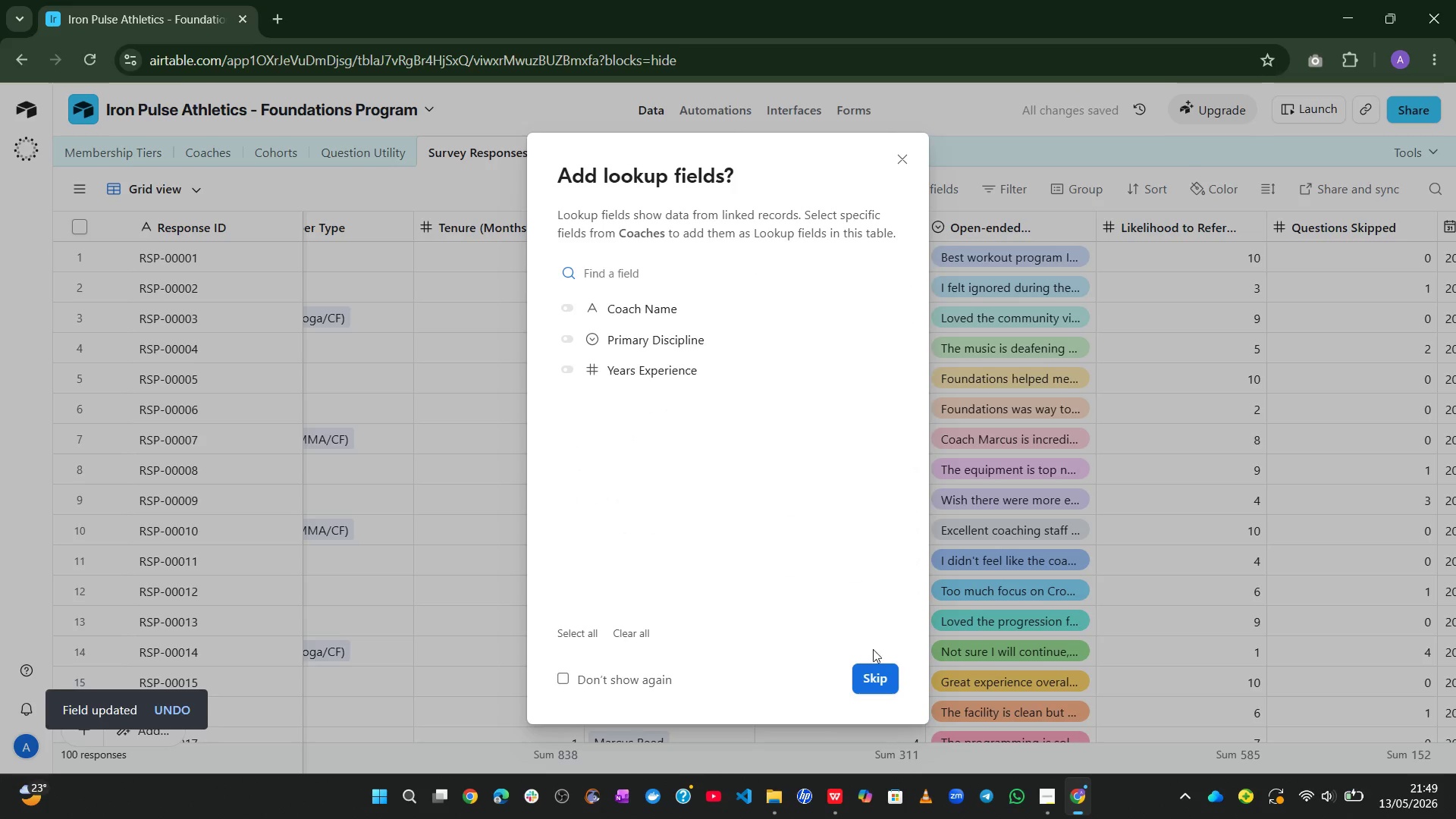 
left_click([880, 700])
 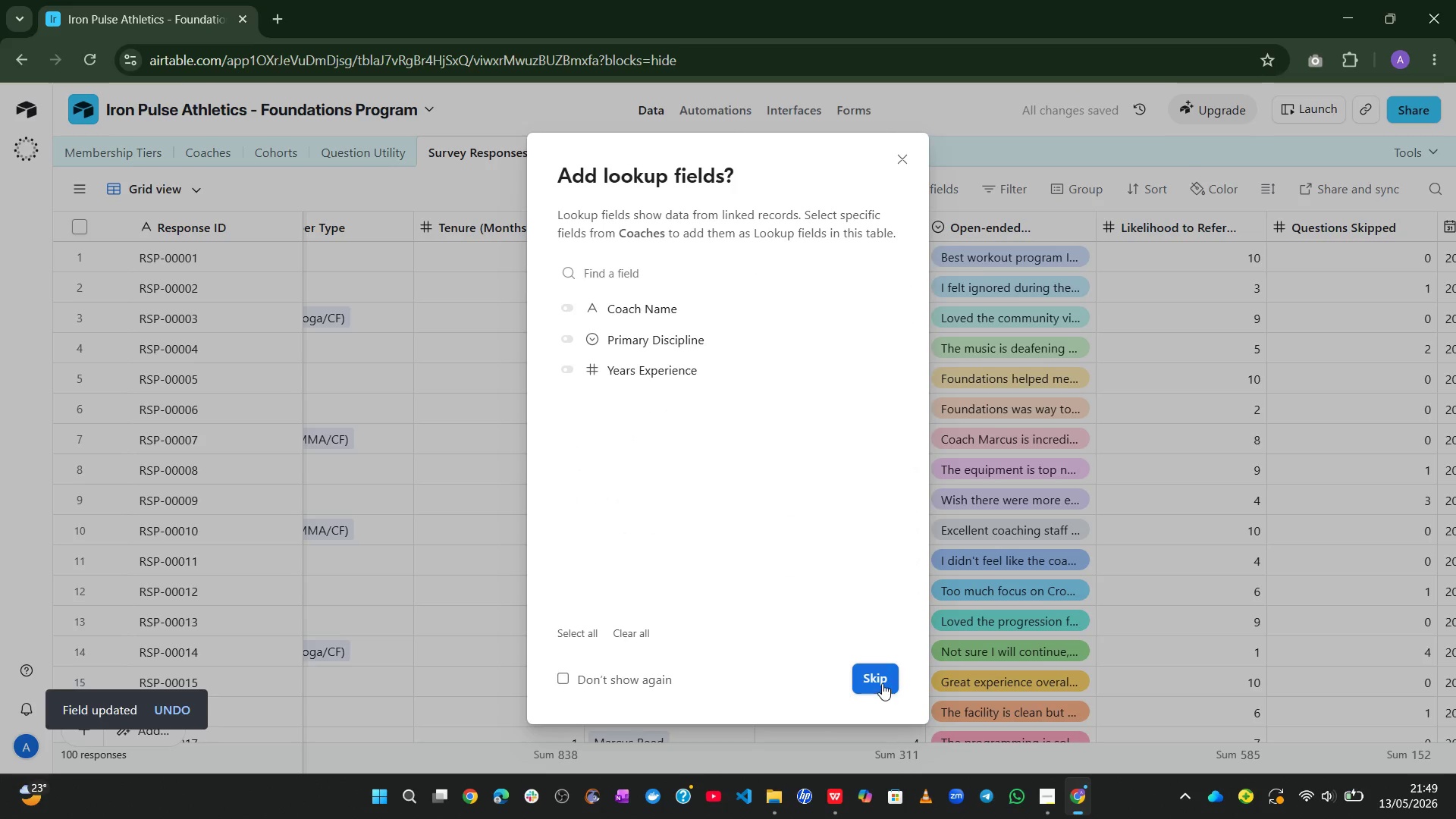 
left_click([882, 683])
 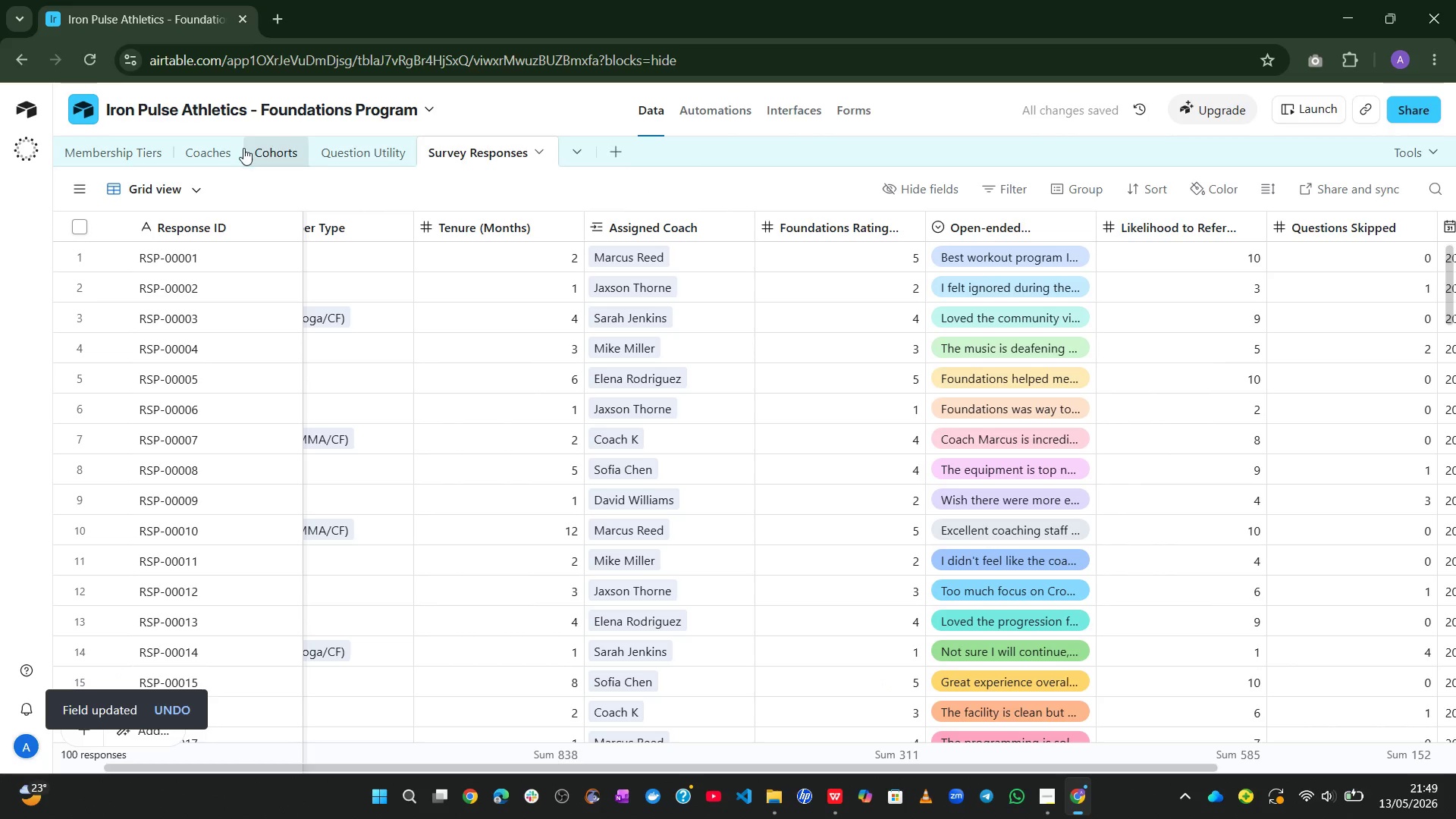 
left_click([219, 144])
 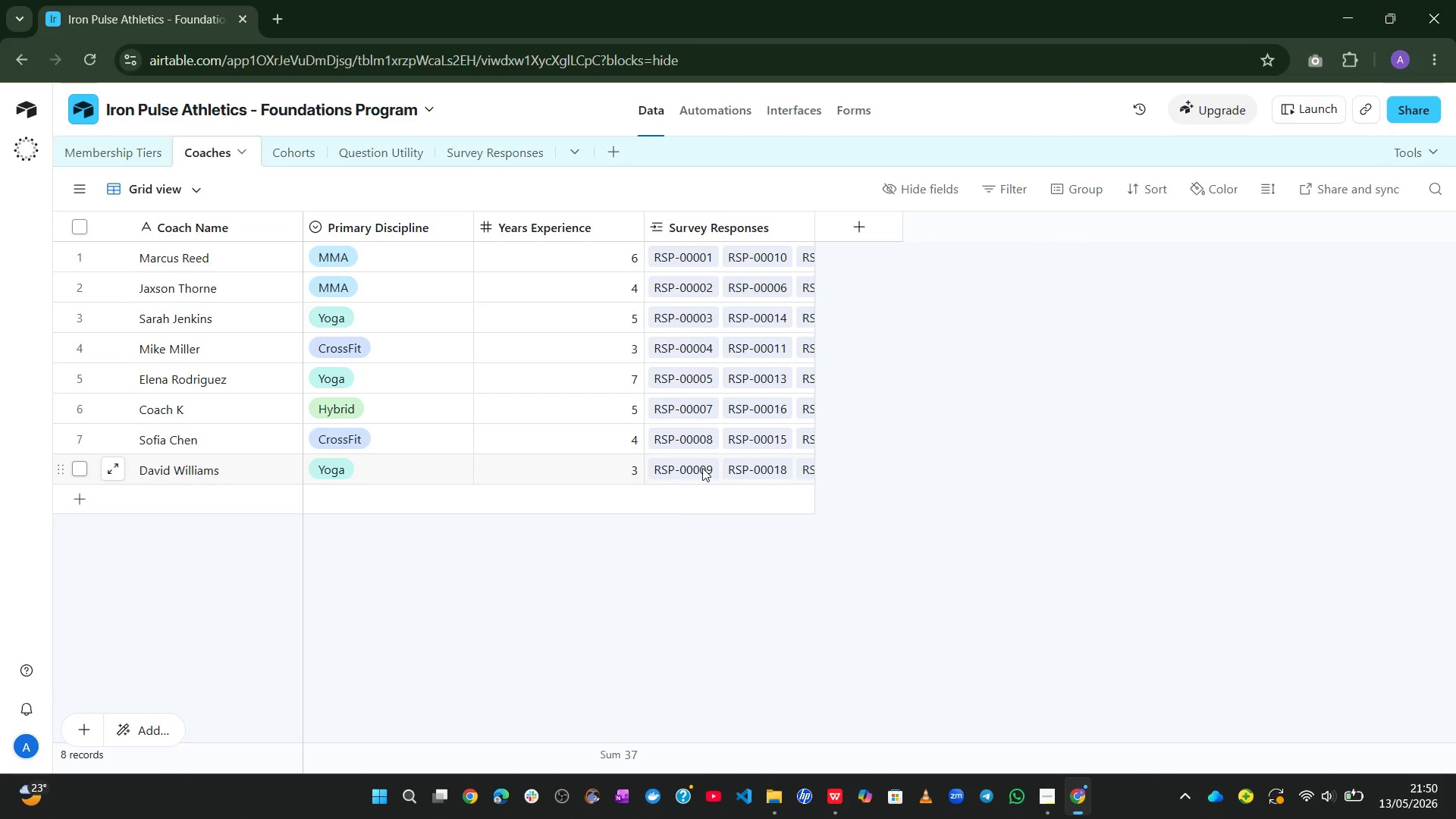 
wait(5.55)
 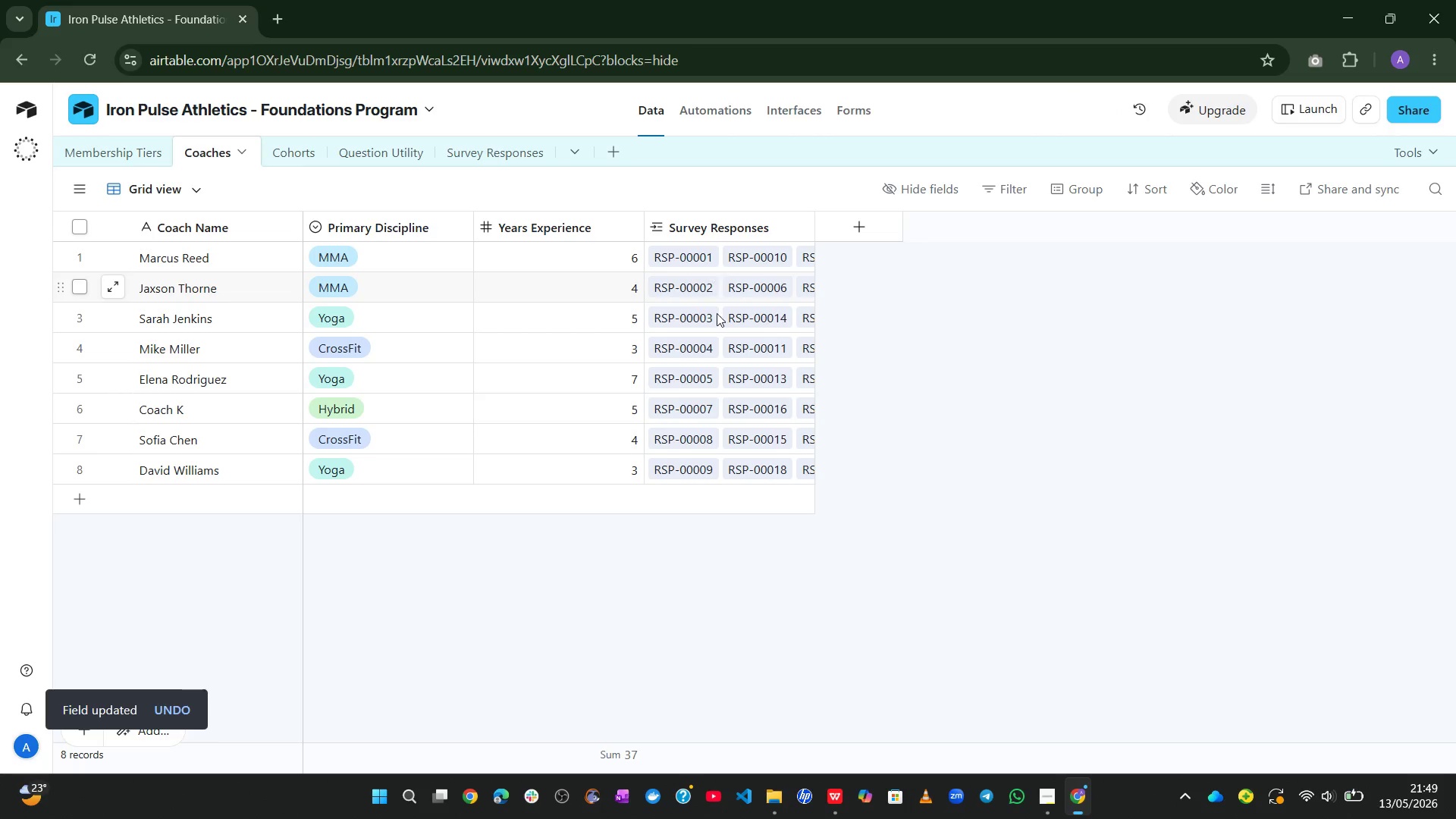 
left_click([295, 161])
 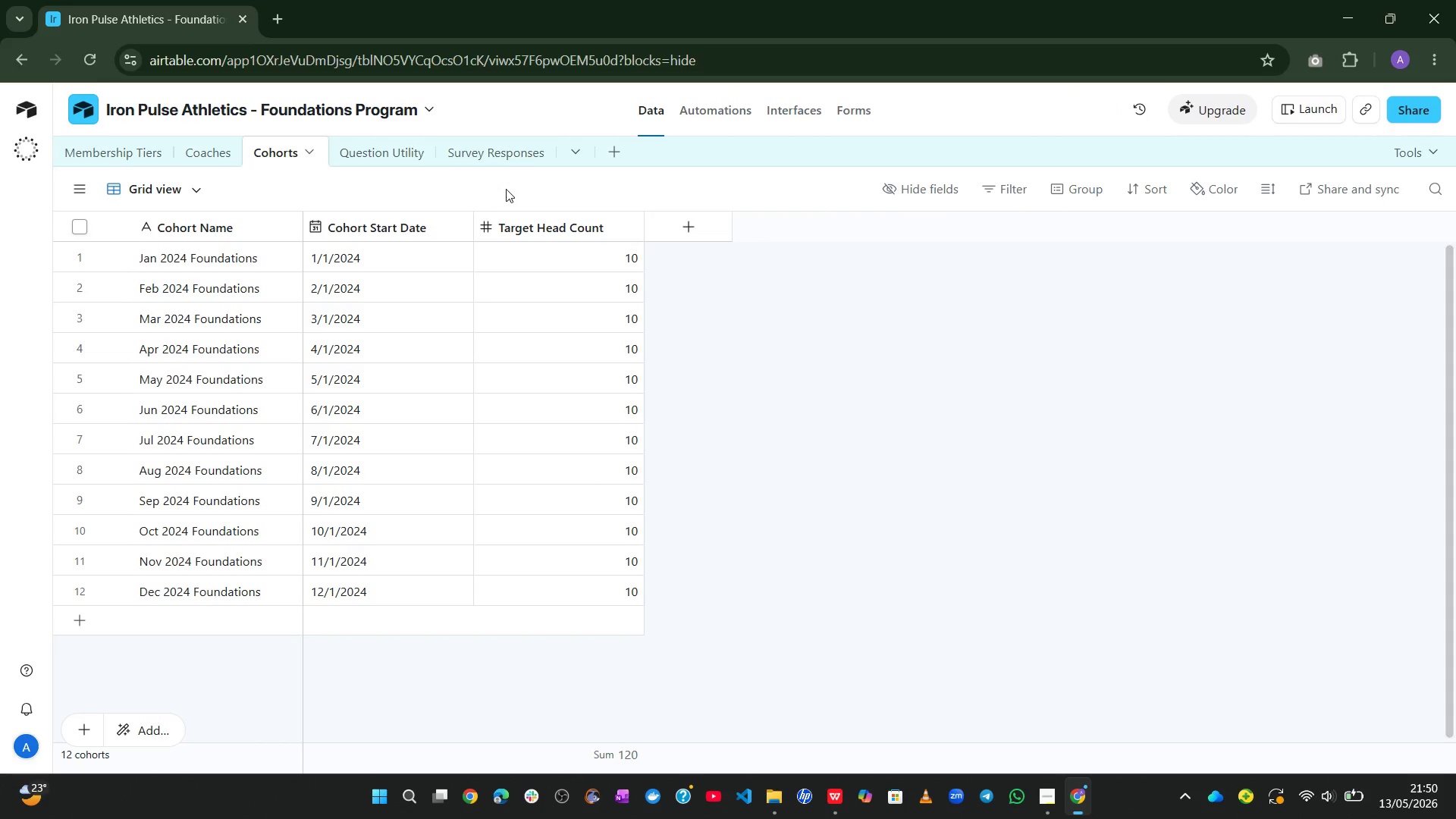 
left_click([514, 148])
 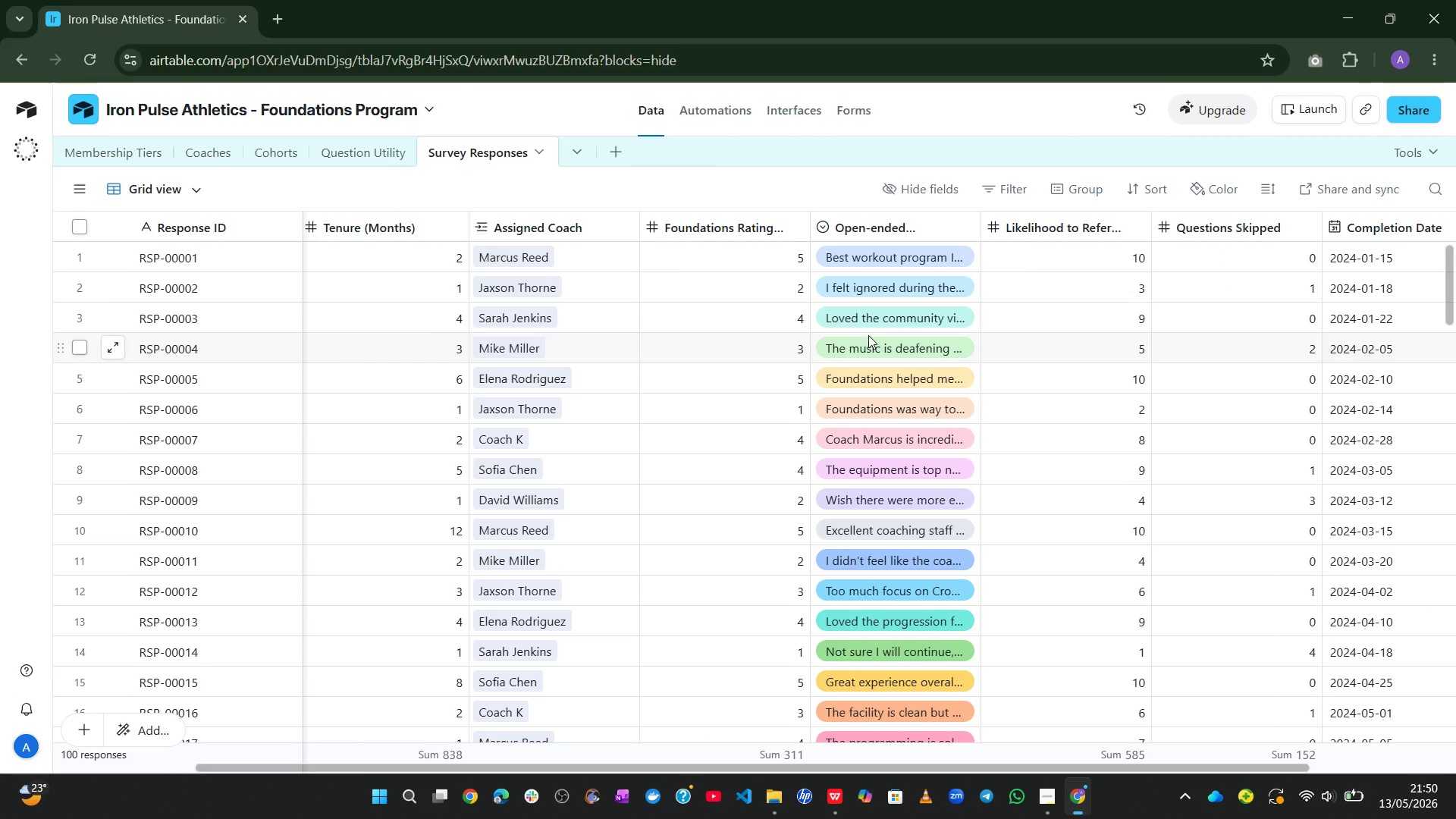 
wait(13.42)
 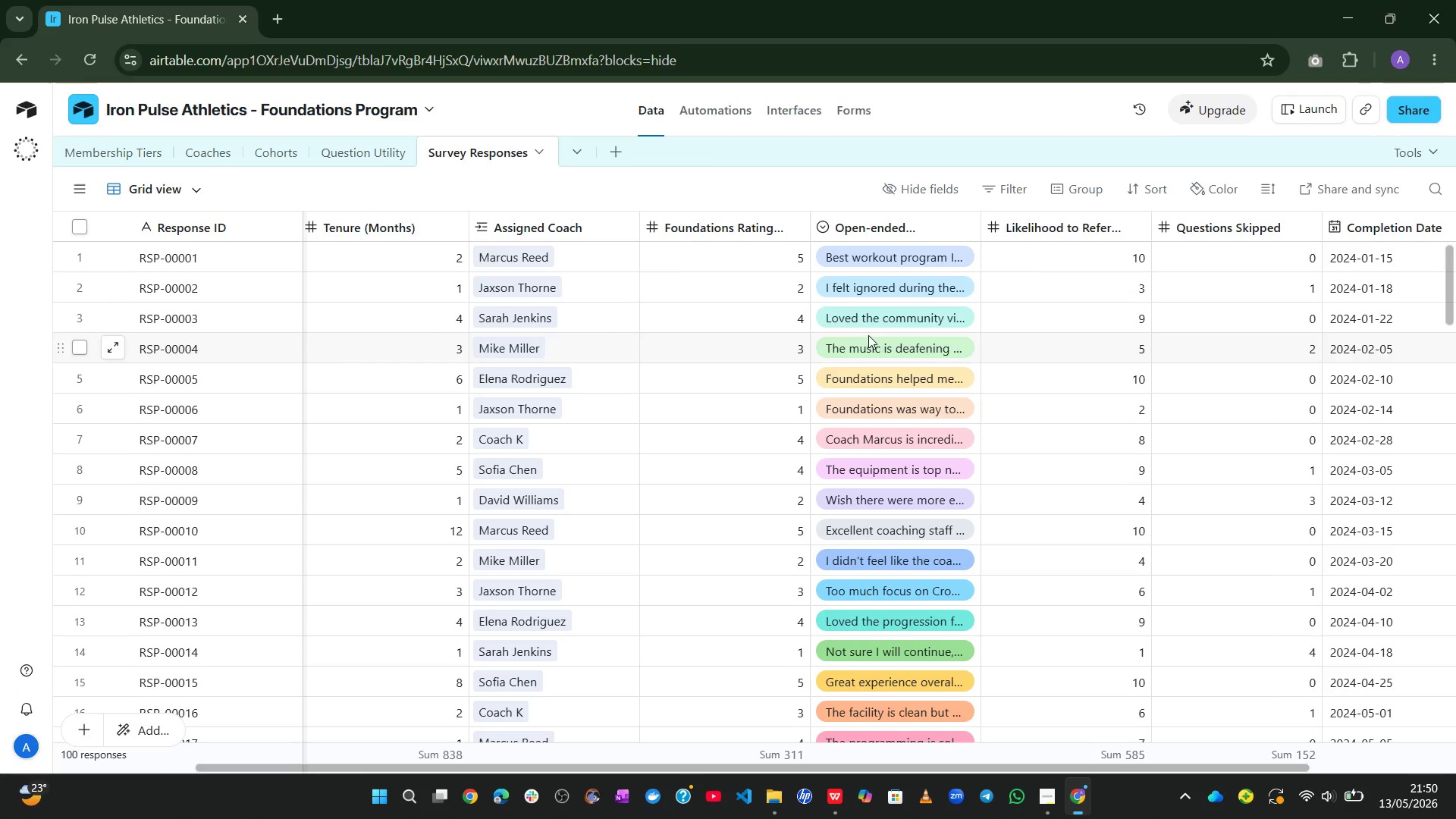 
double_click([897, 229])
 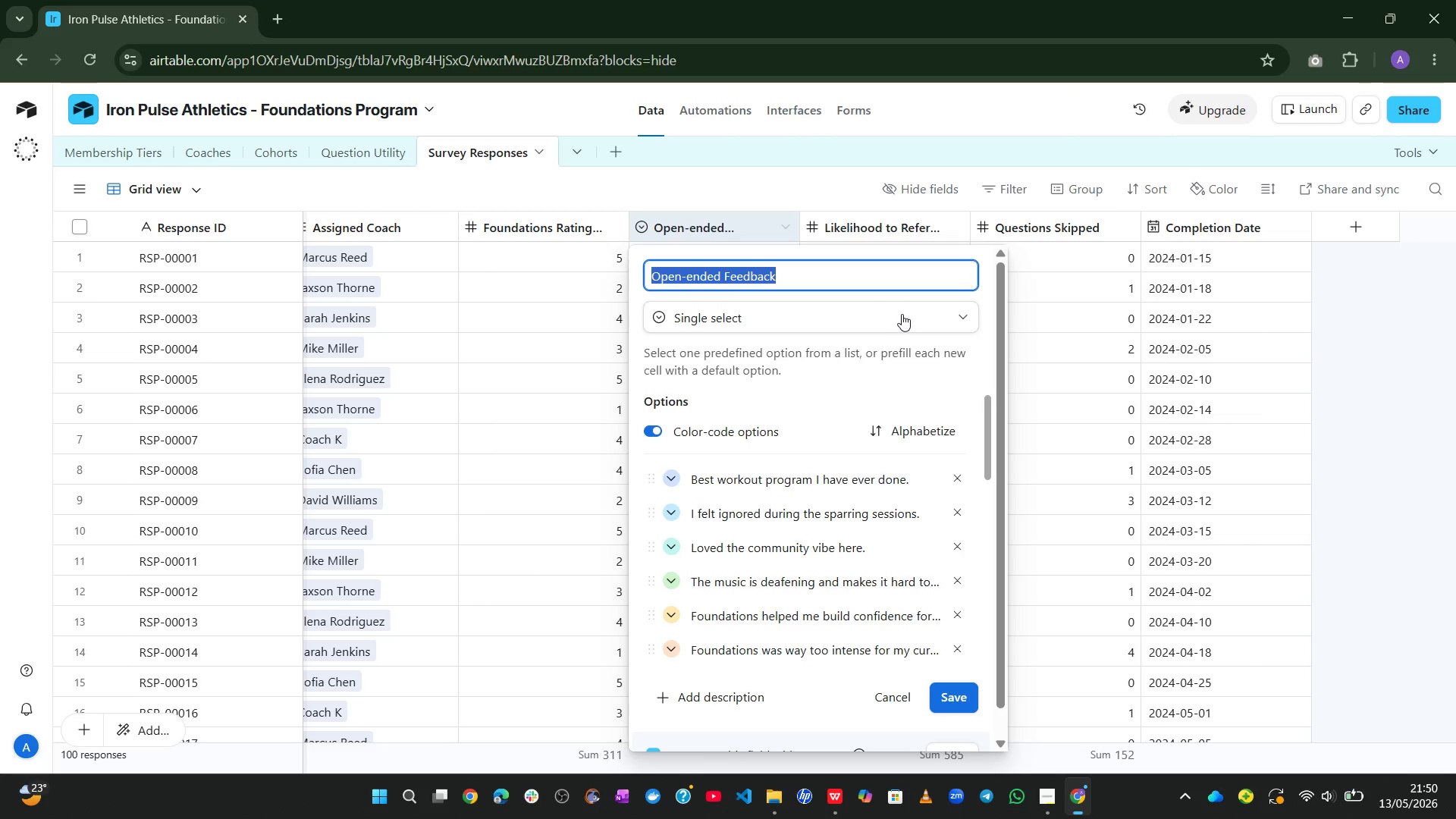 
left_click([902, 313])
 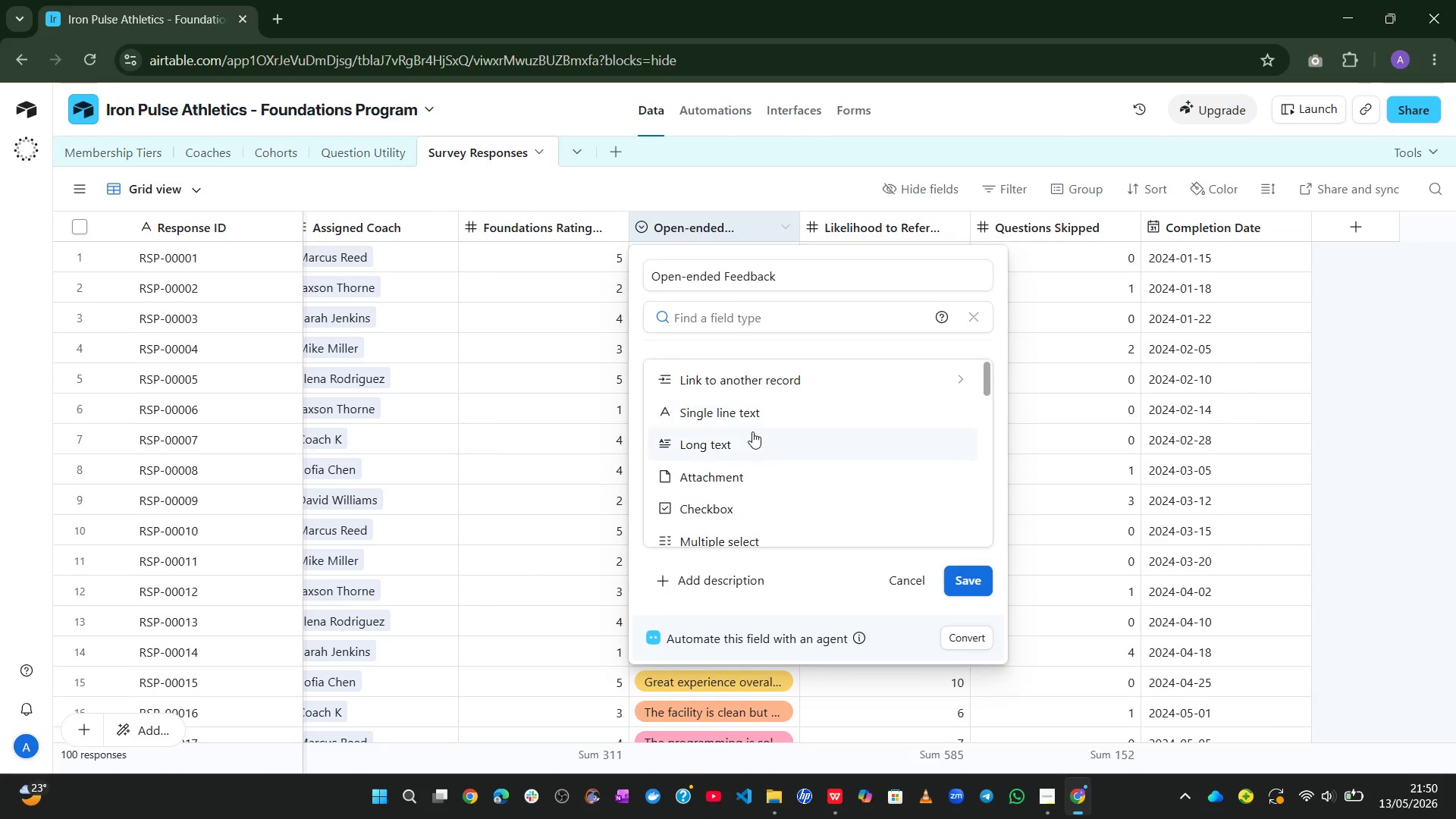 
left_click([739, 442])
 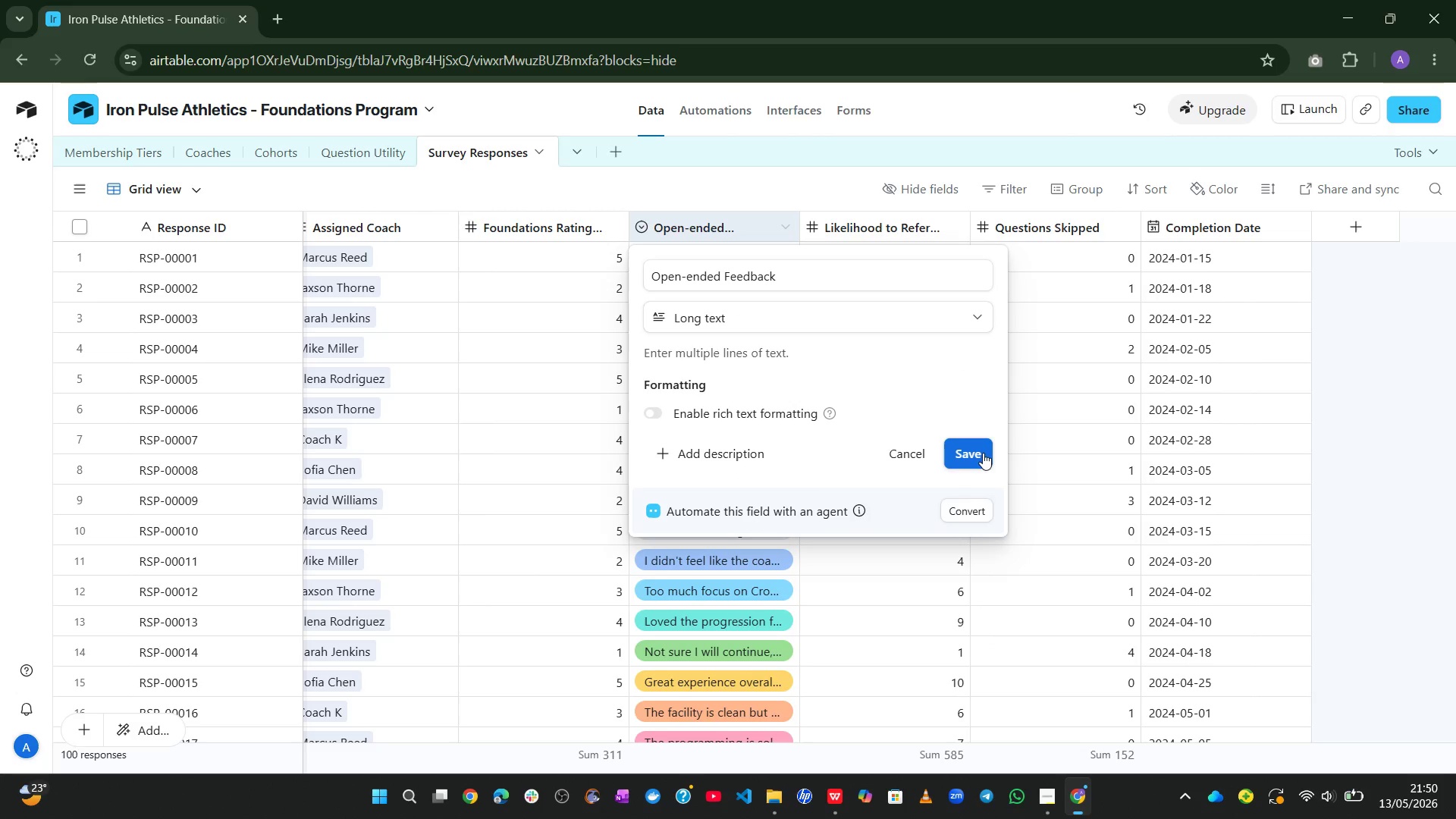 
left_click([983, 453])
 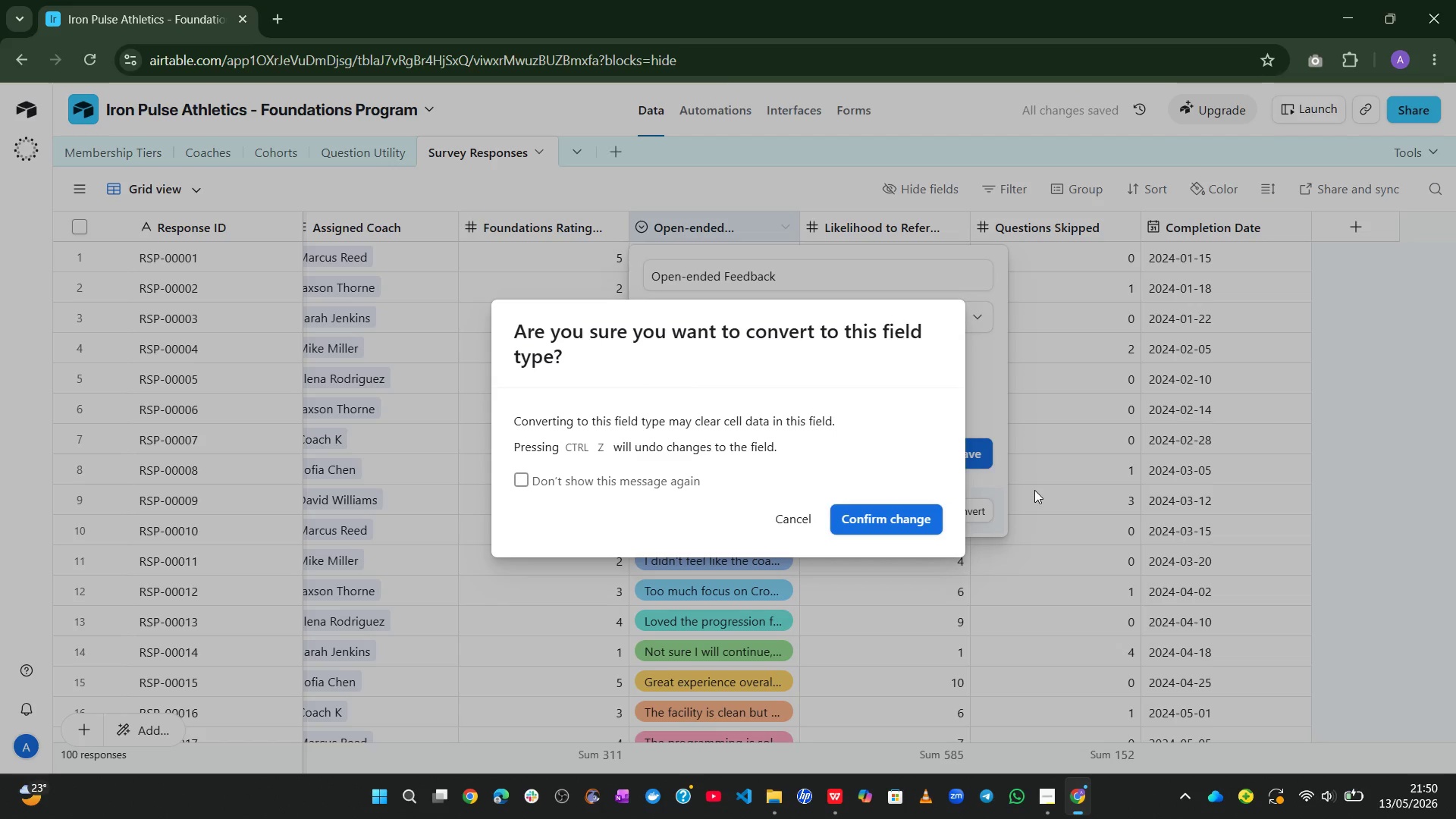 
wait(6.97)
 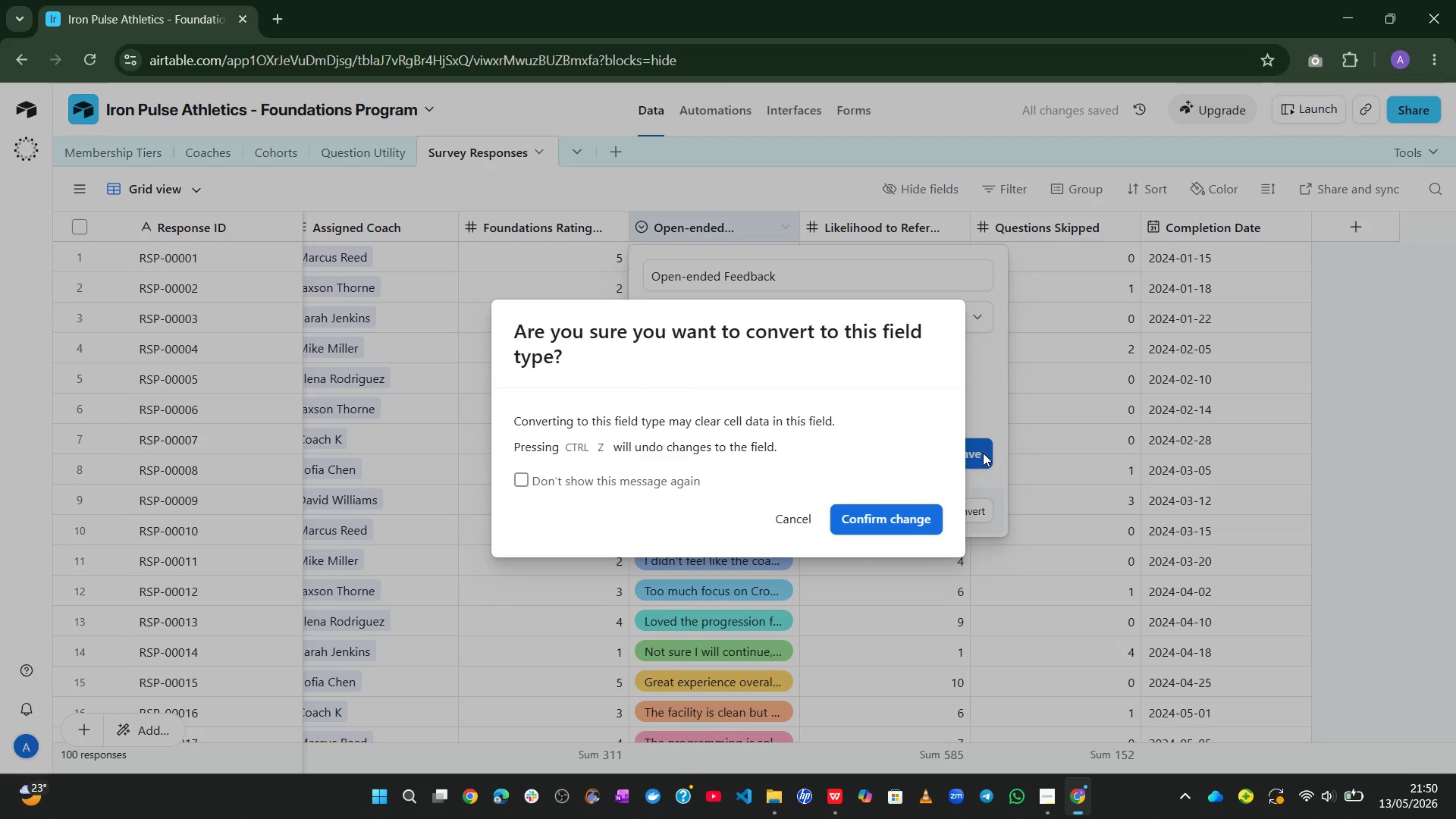 
left_click([891, 518])
 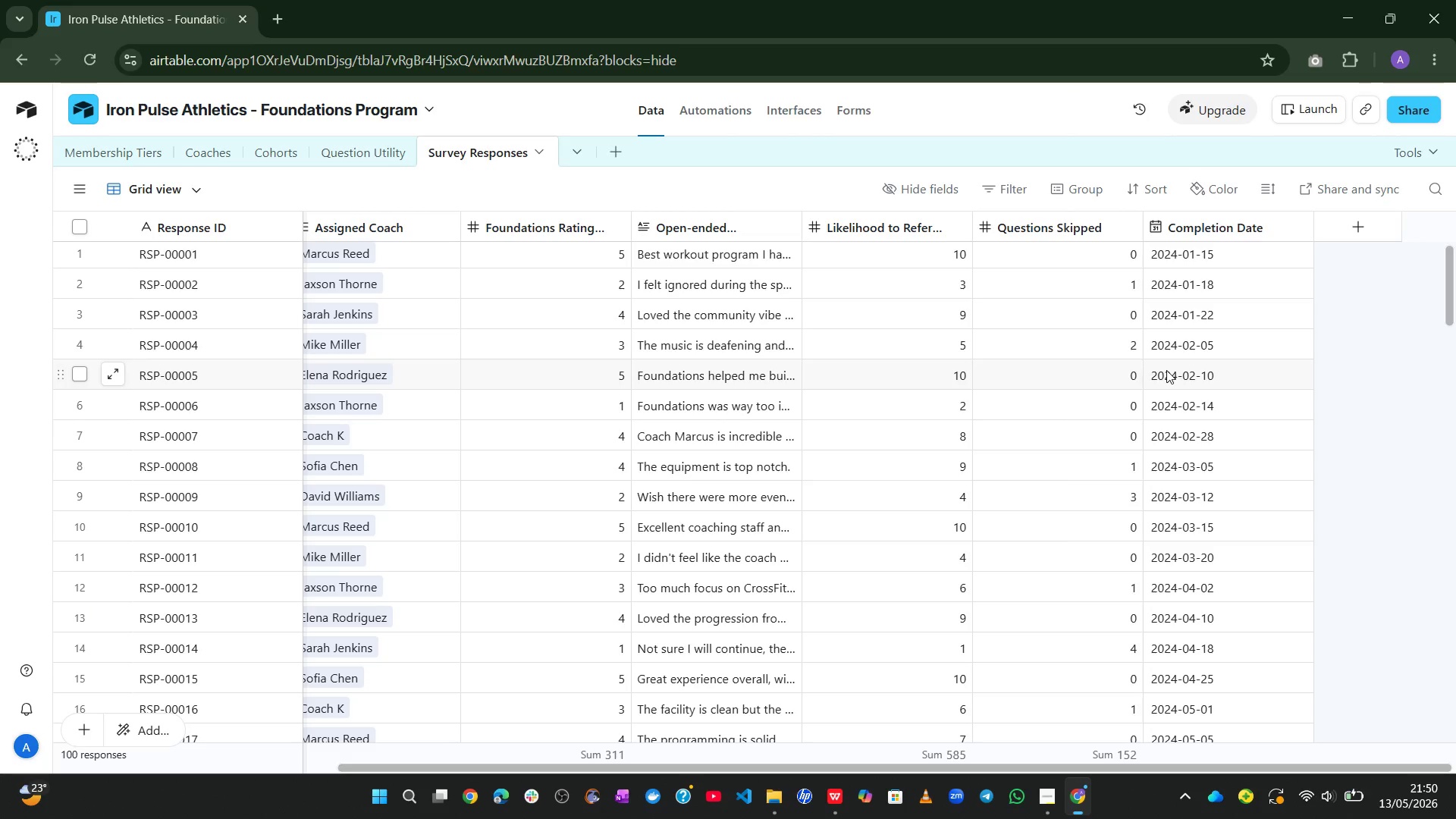 
wait(15.41)
 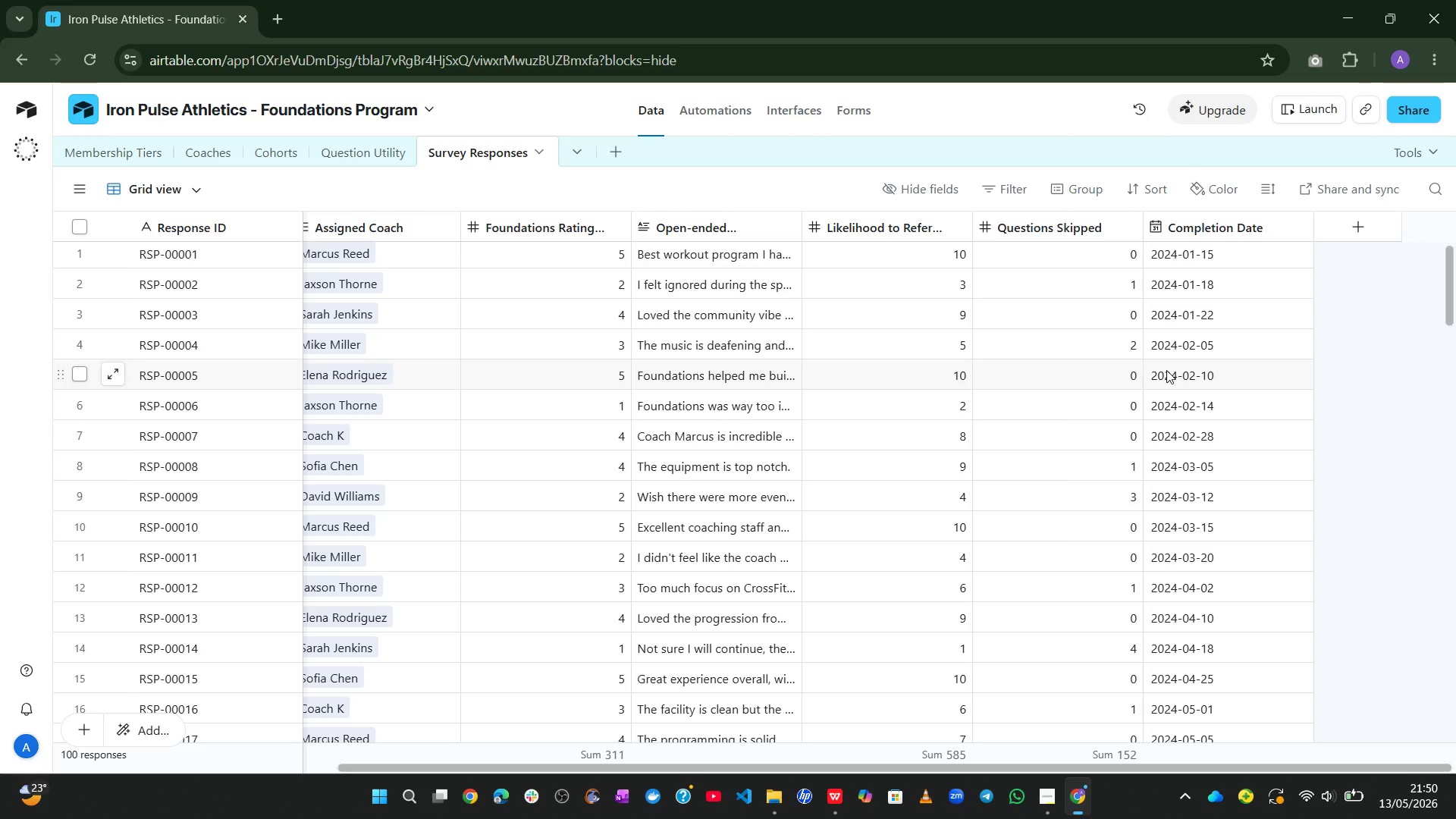 
left_click([1341, 228])
 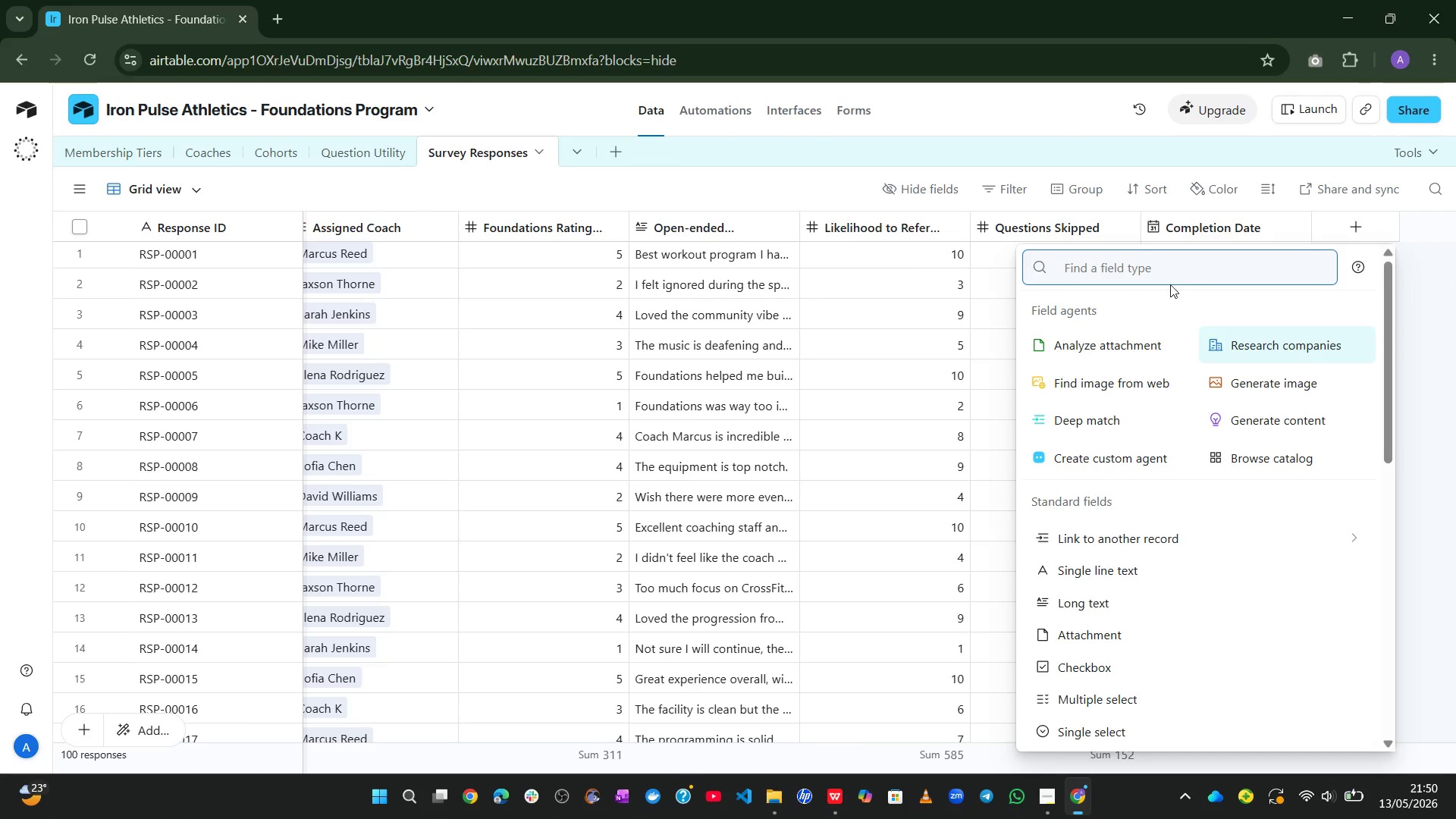 
left_click([1141, 529])
 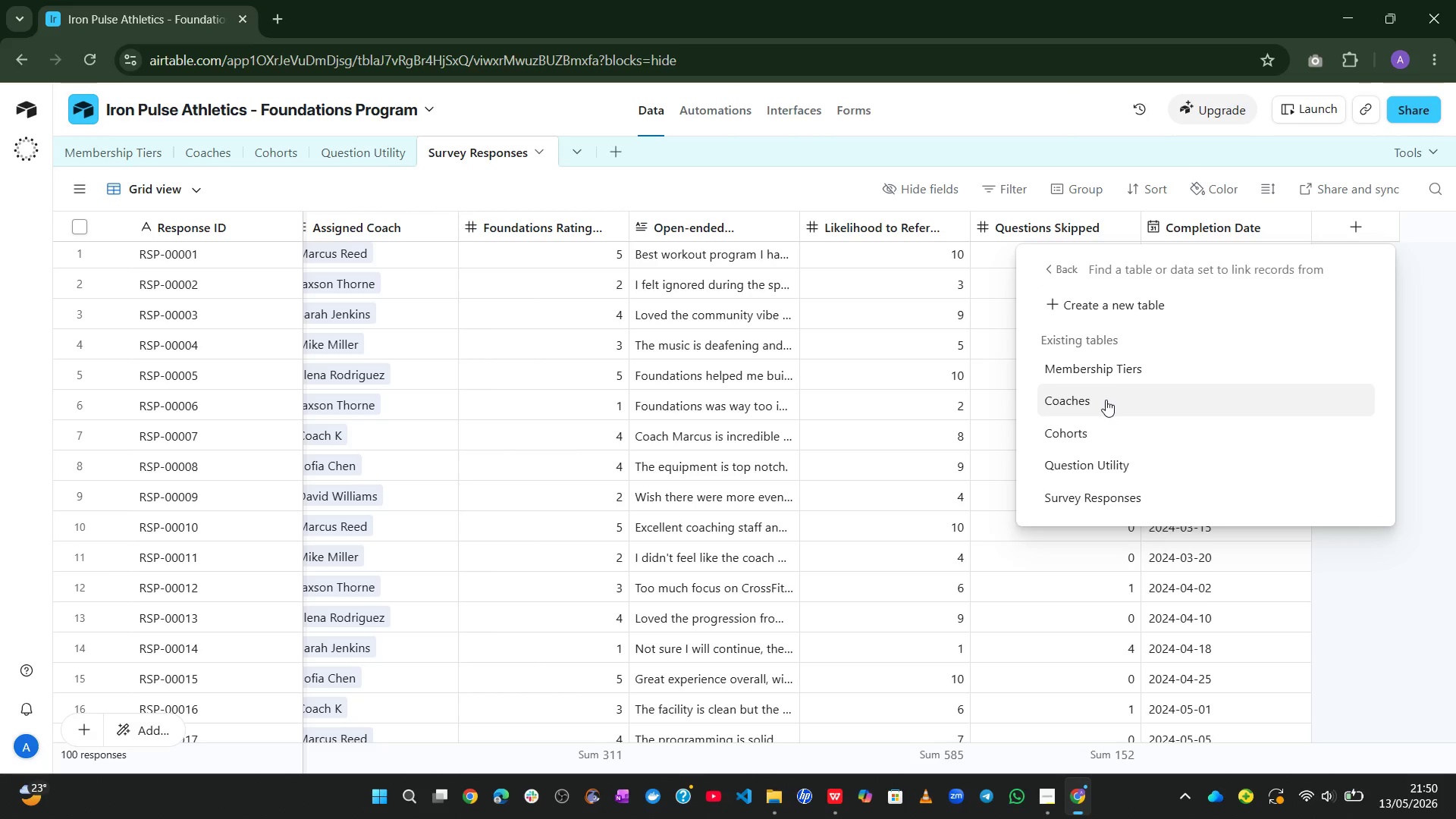 
left_click([1079, 428])
 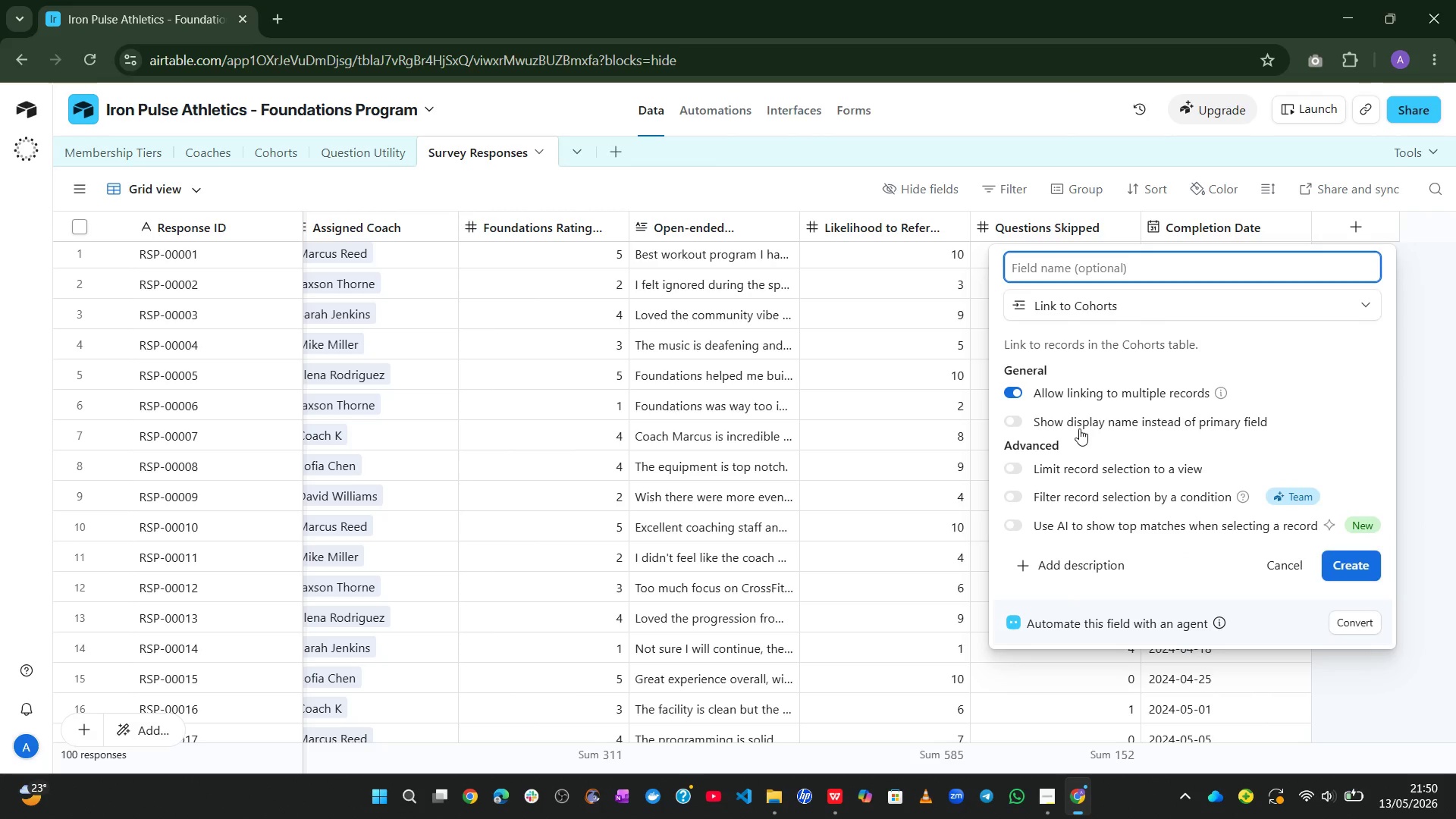 
type(Cohort)
 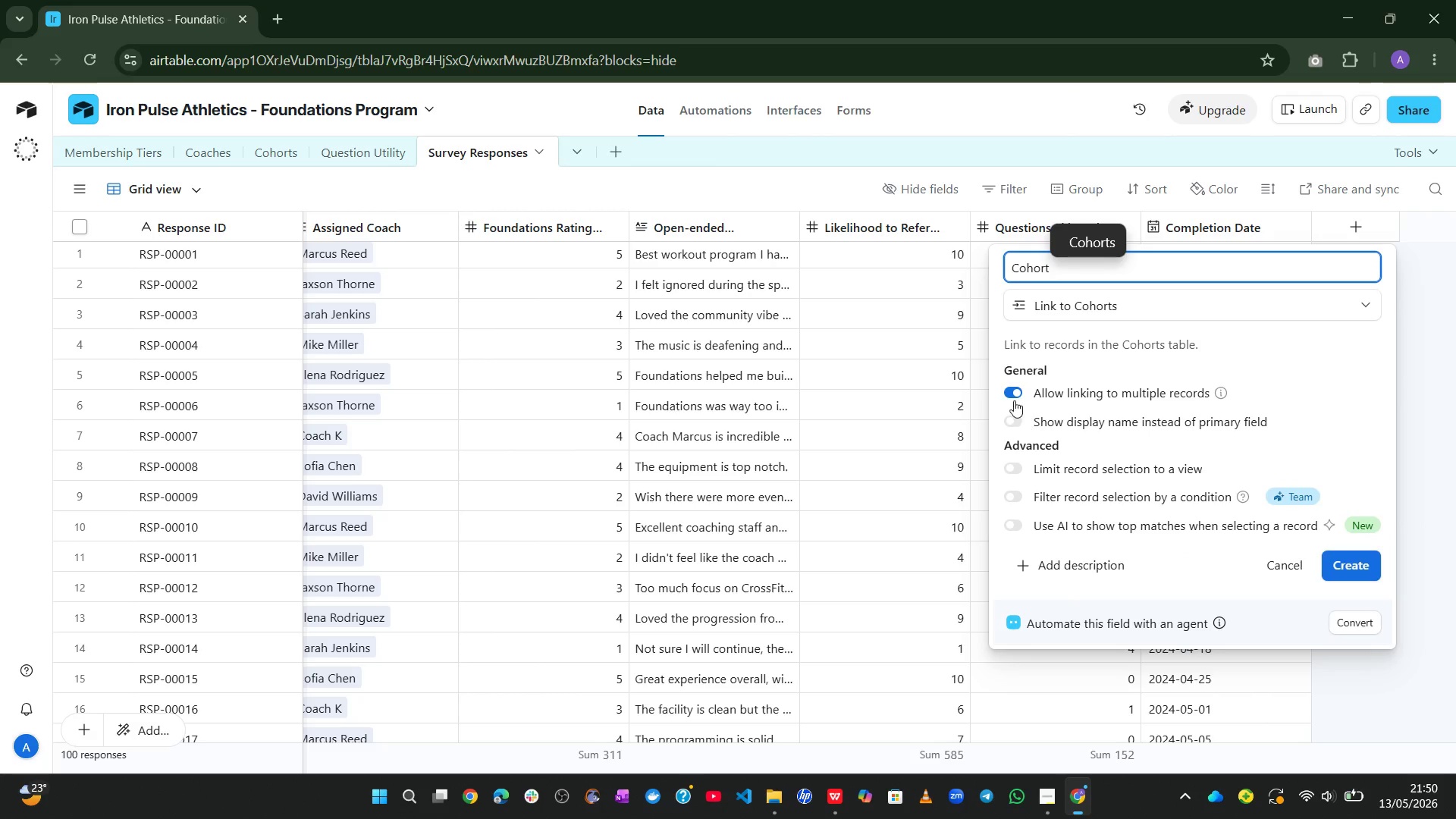 
left_click([1006, 393])
 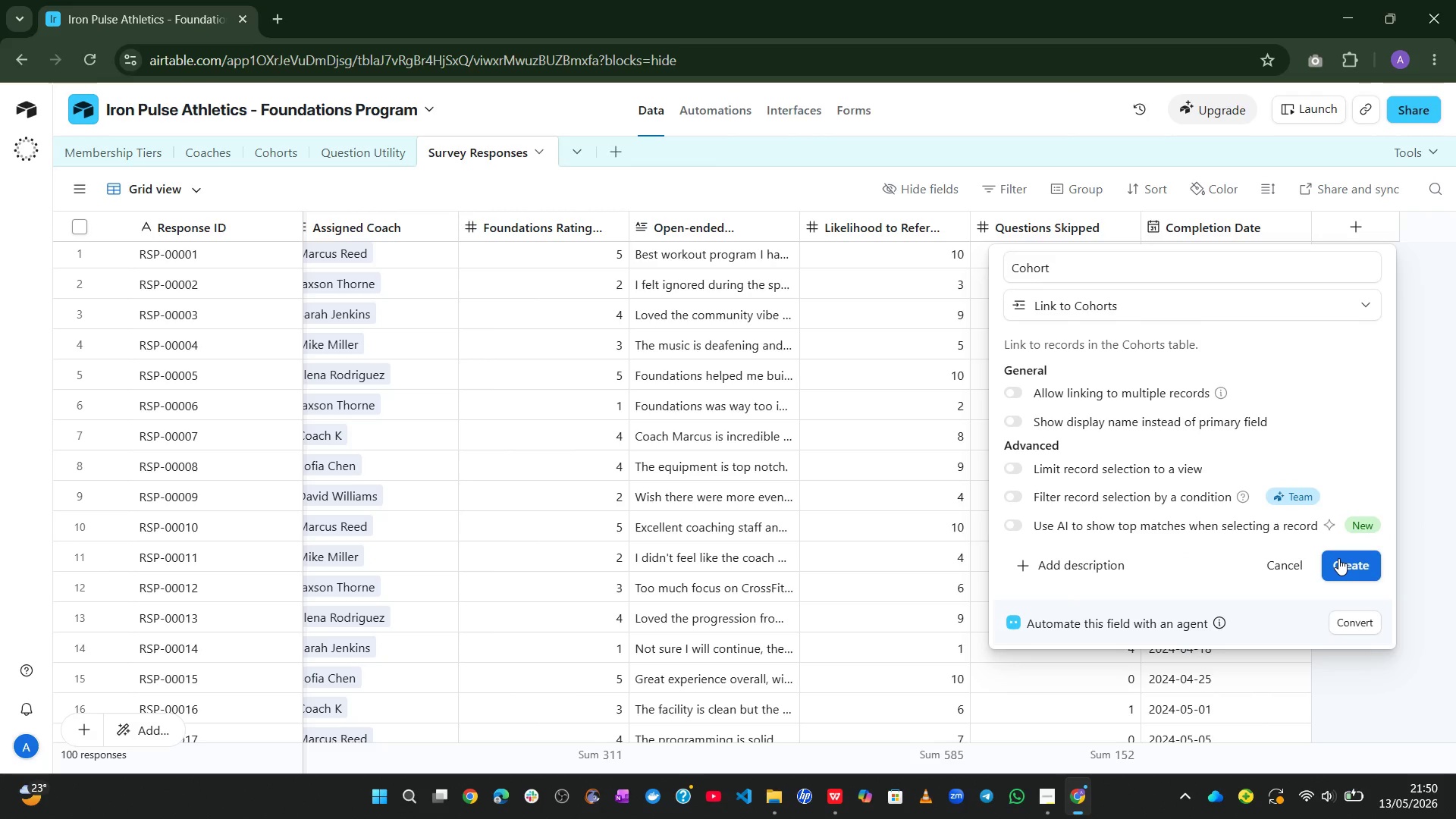 
left_click([1338, 558])
 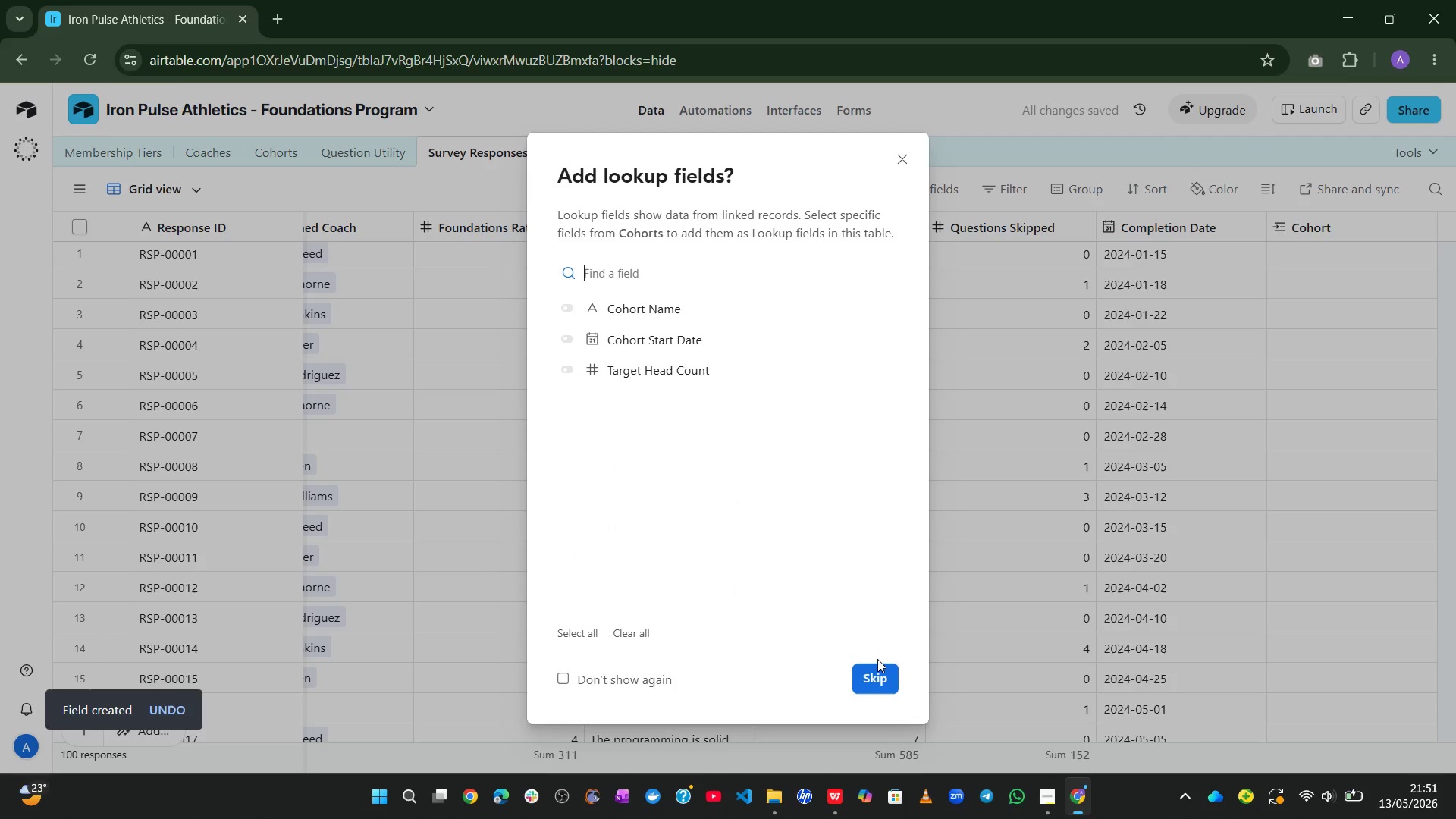 
left_click([872, 672])
 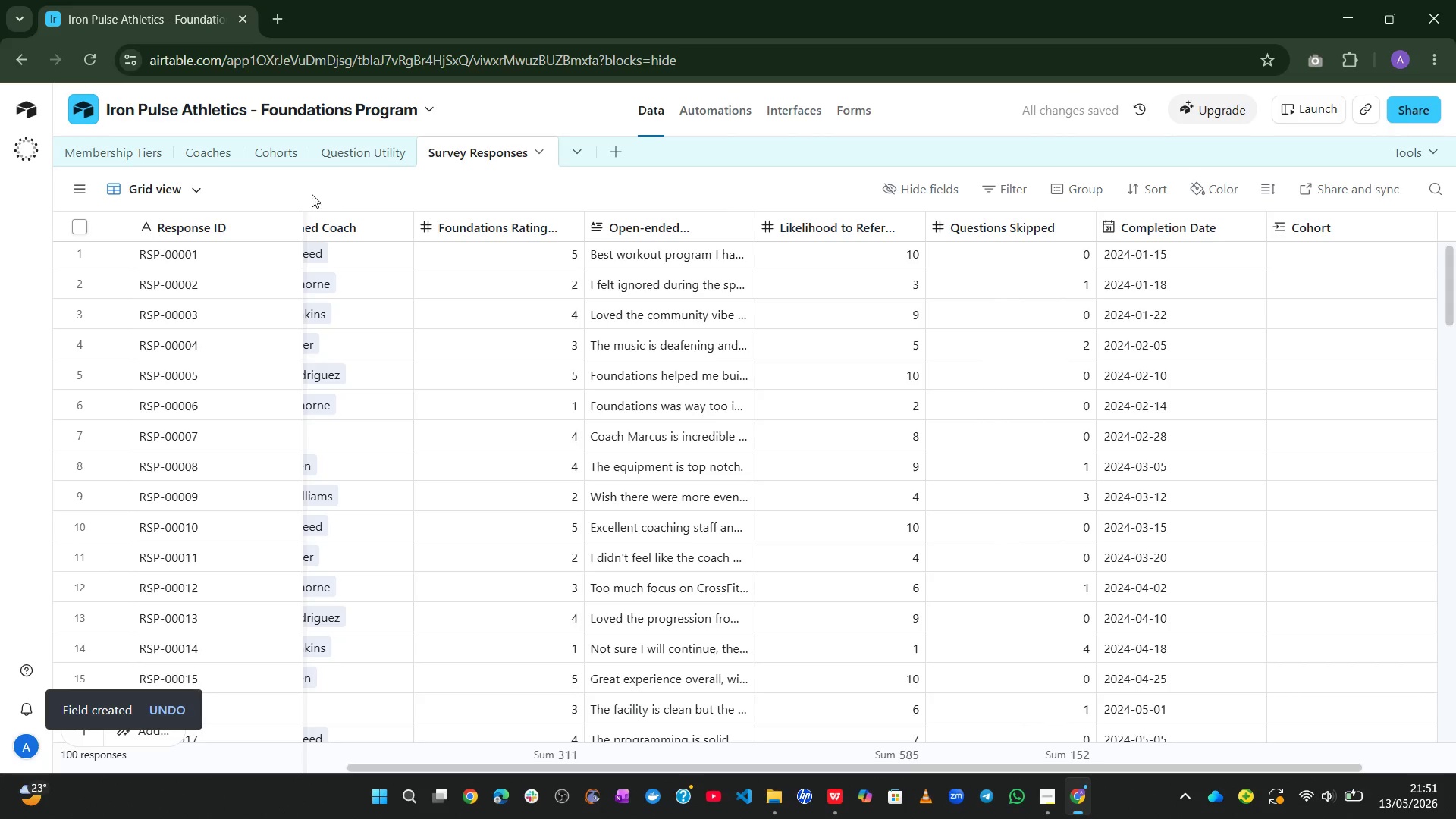 
left_click([267, 158])
 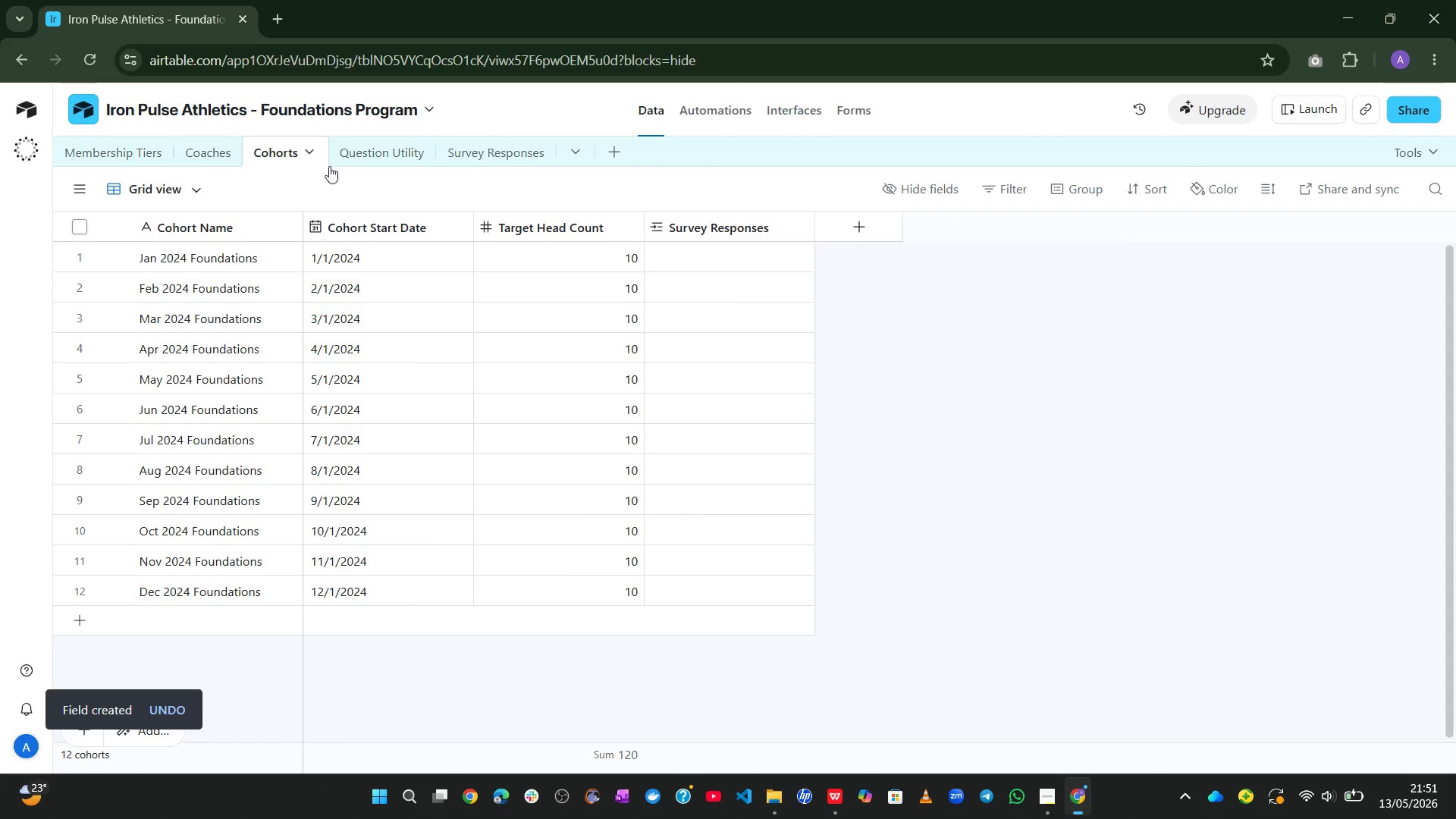 
left_click([493, 148])
 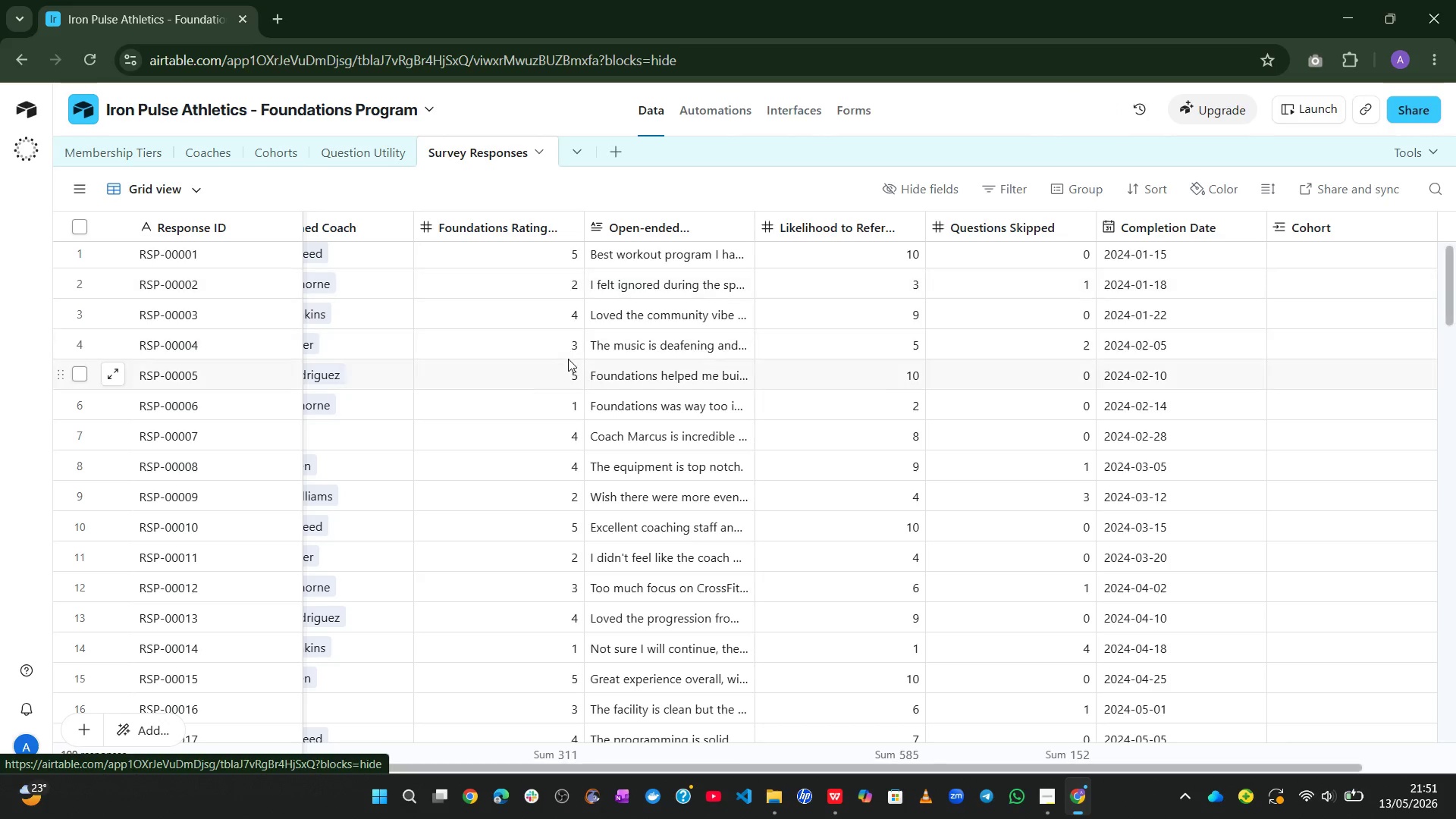 
mouse_move([548, 501])
 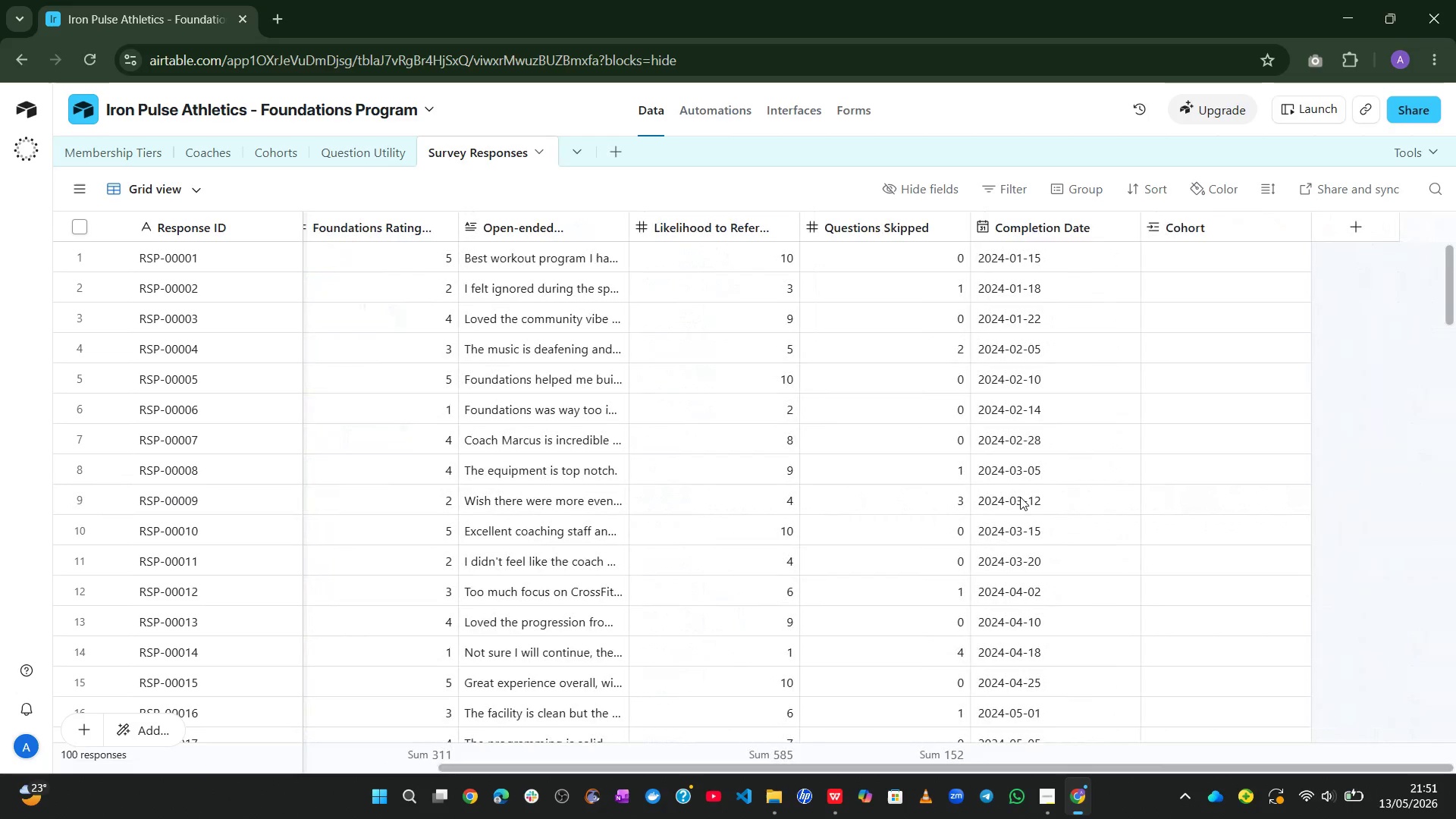 
wait(23.69)
 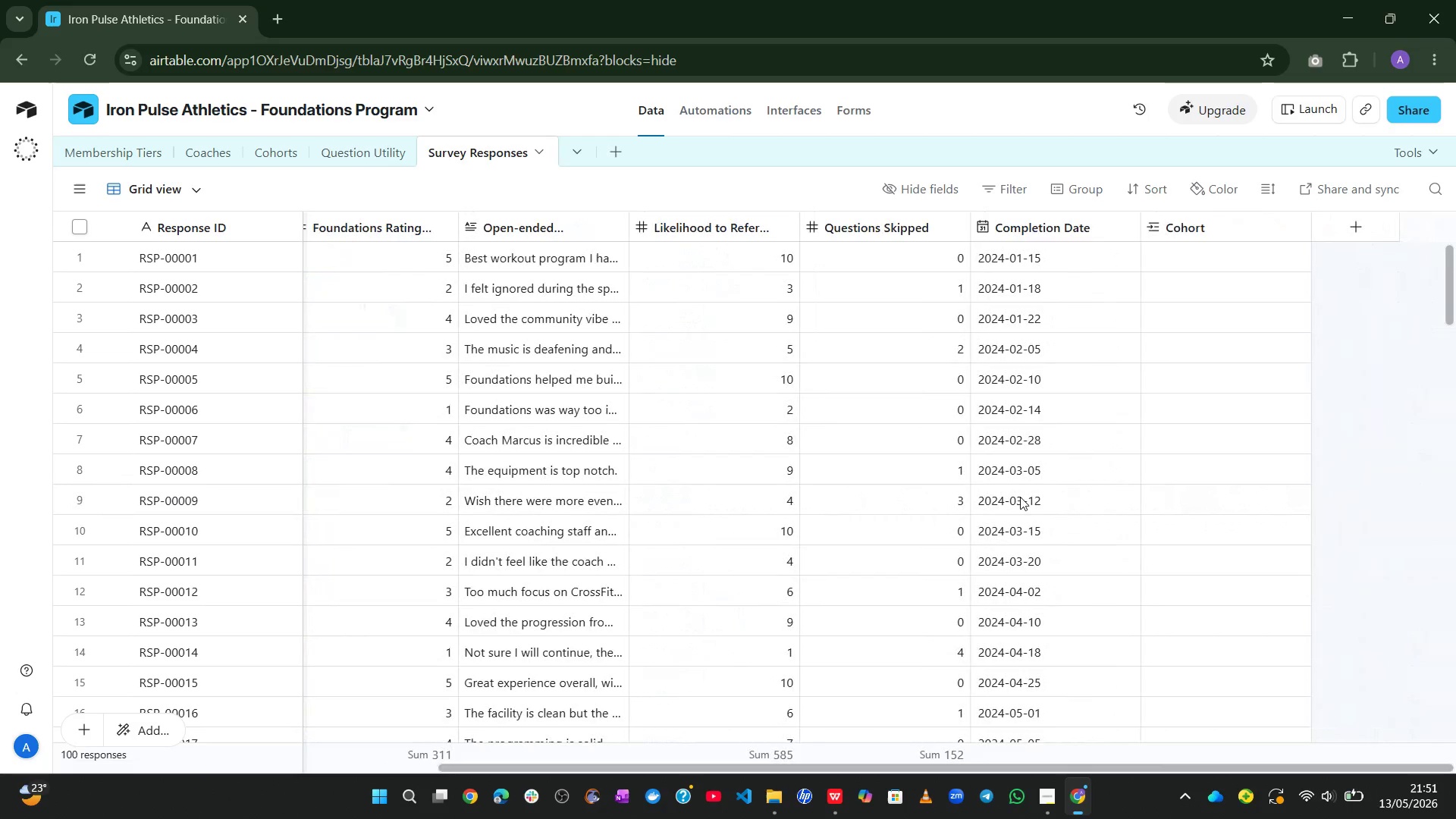 
left_click([1355, 231])
 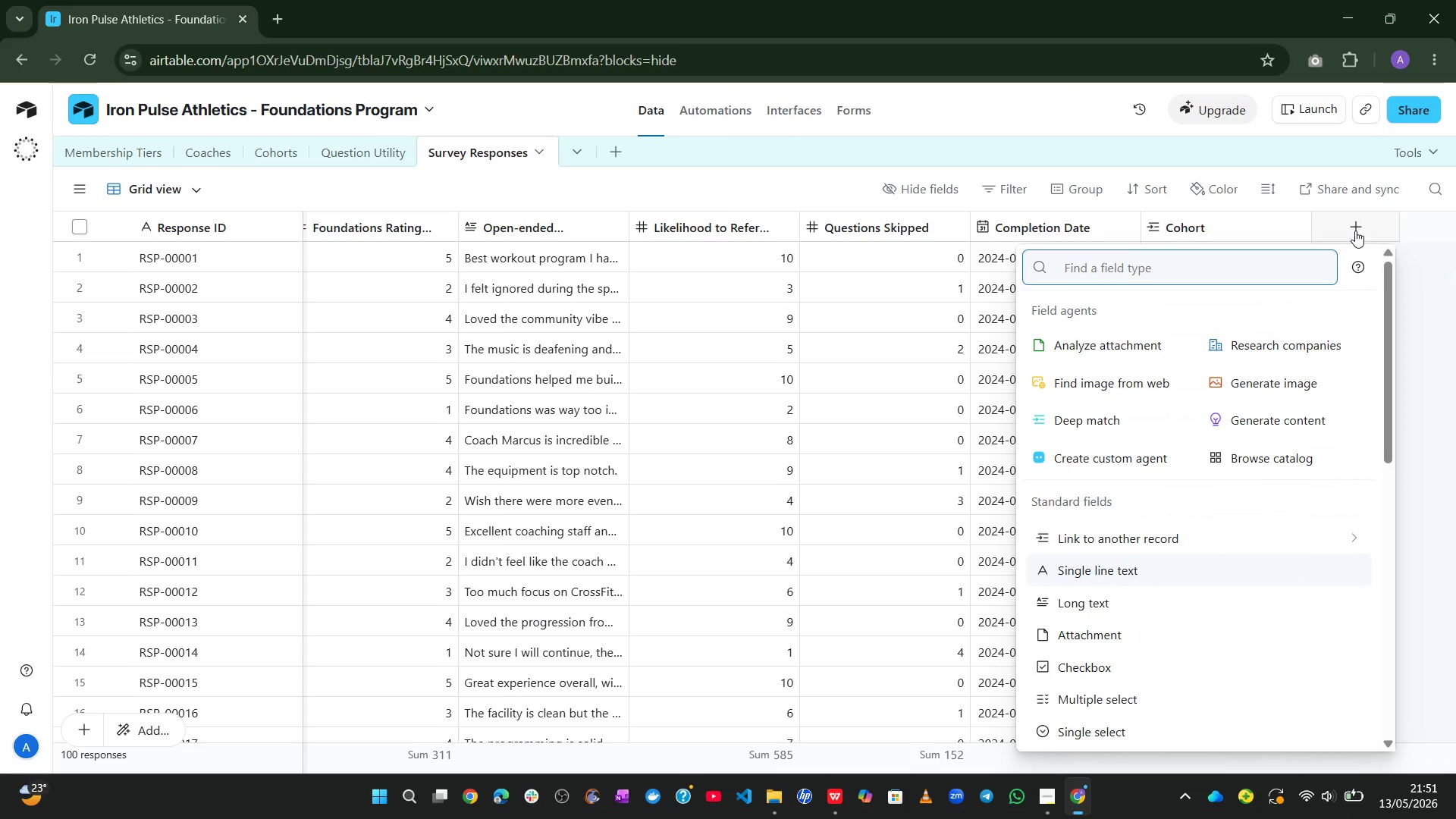 
type(for)
 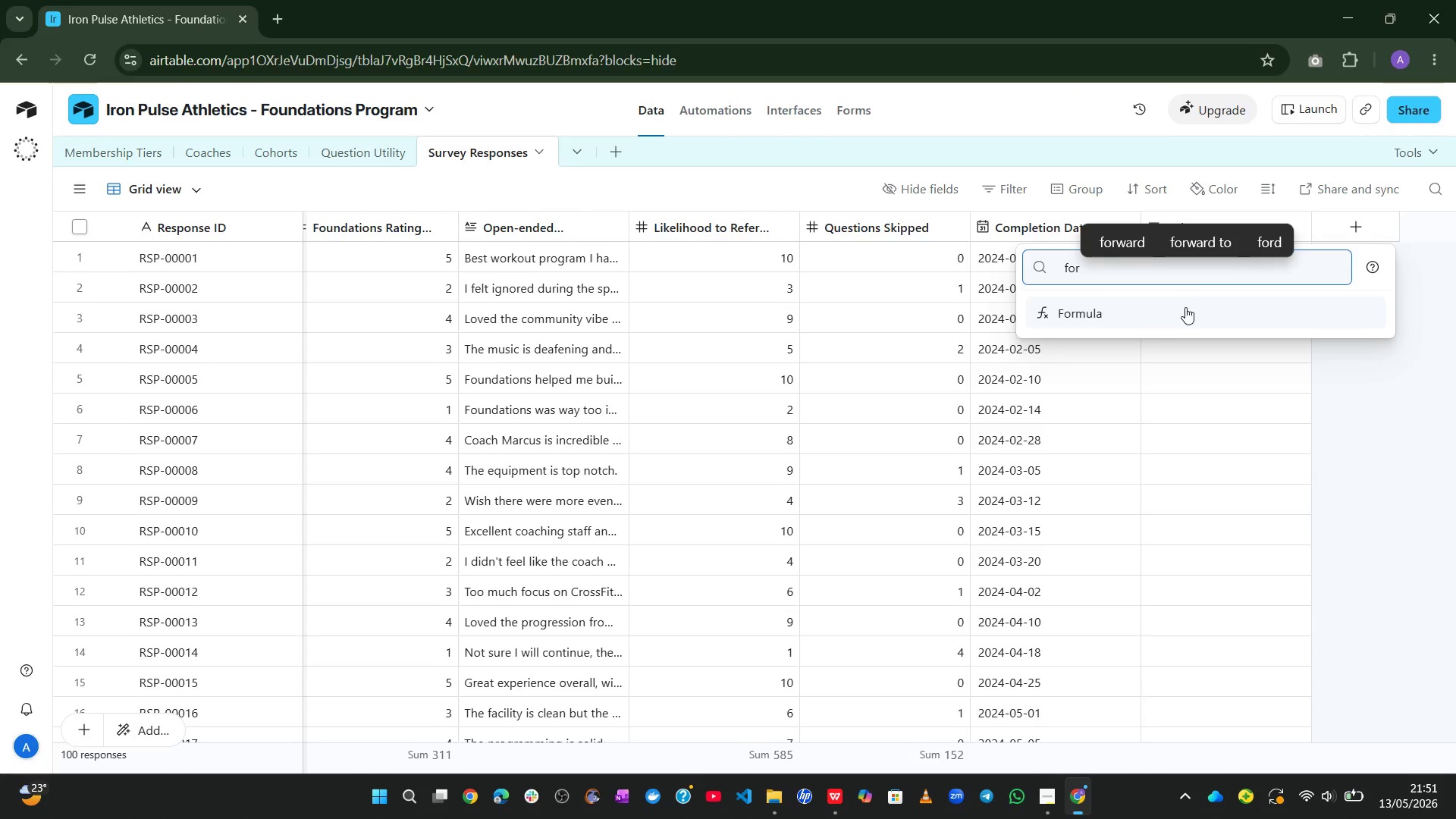 
left_click([1172, 315])
 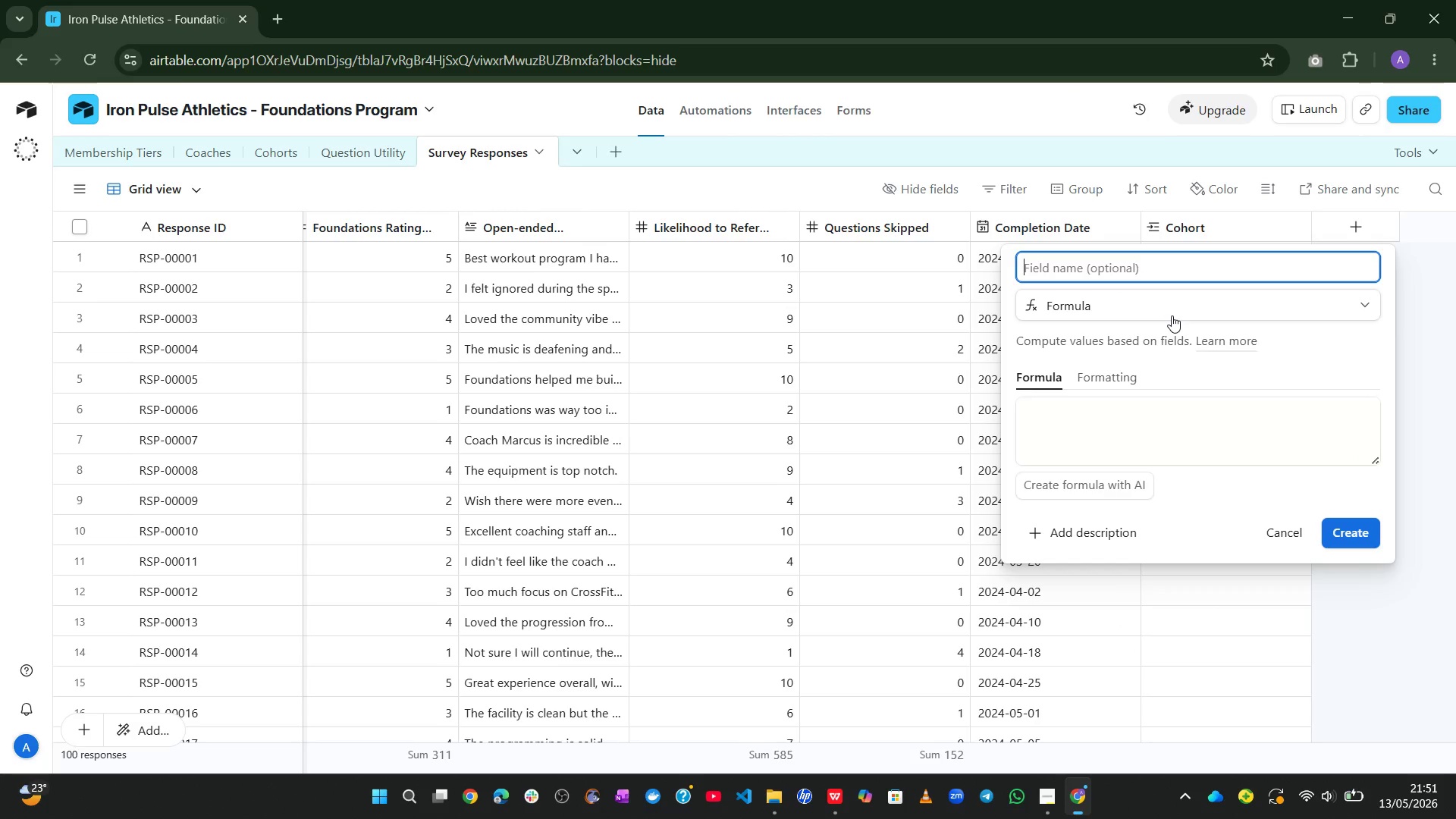 
type(Sentiment Category)
 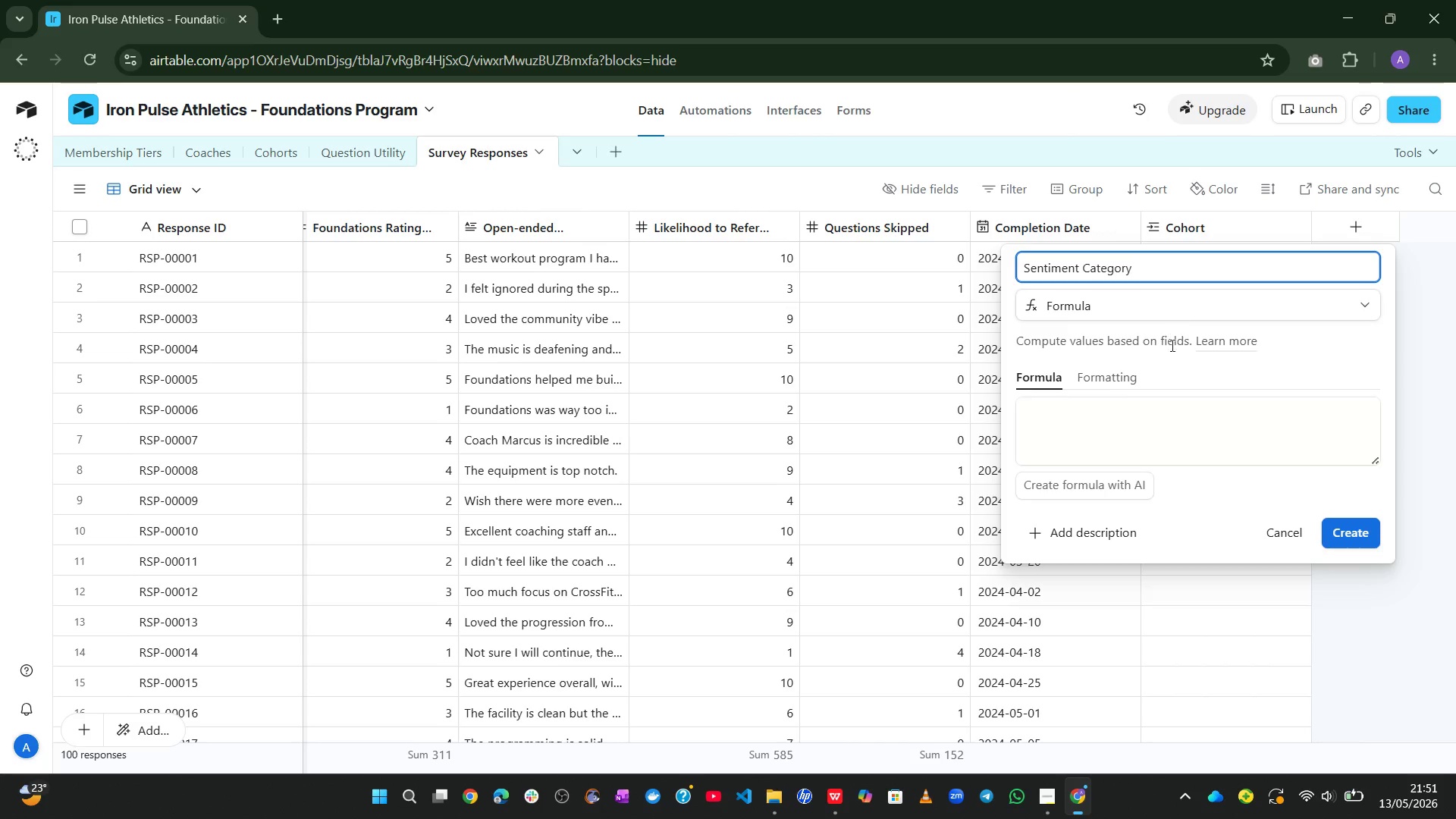 
left_click([1220, 426])
 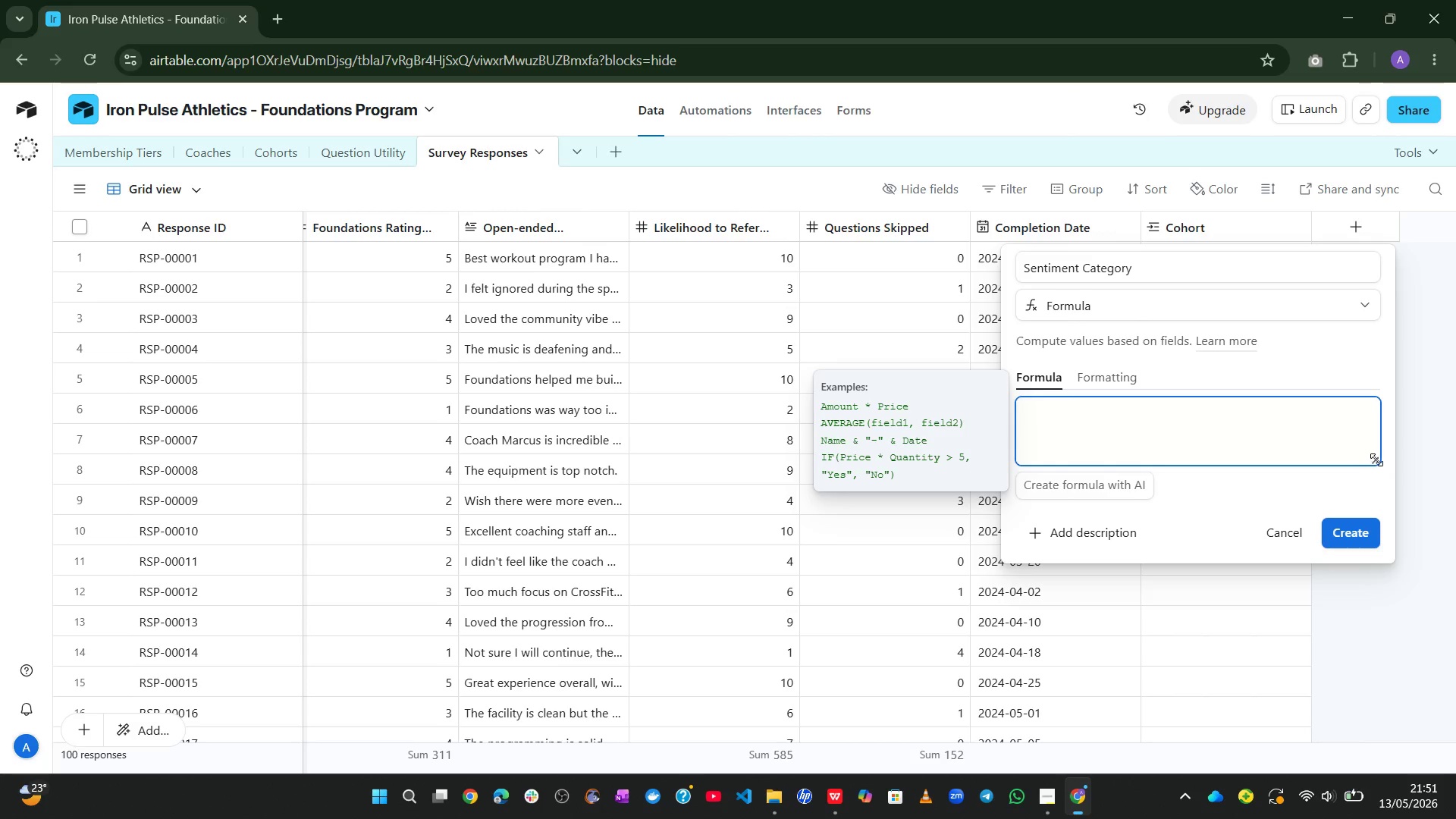 
left_click_drag(start_coordinate=[1376, 460], to_coordinate=[1359, 726])
 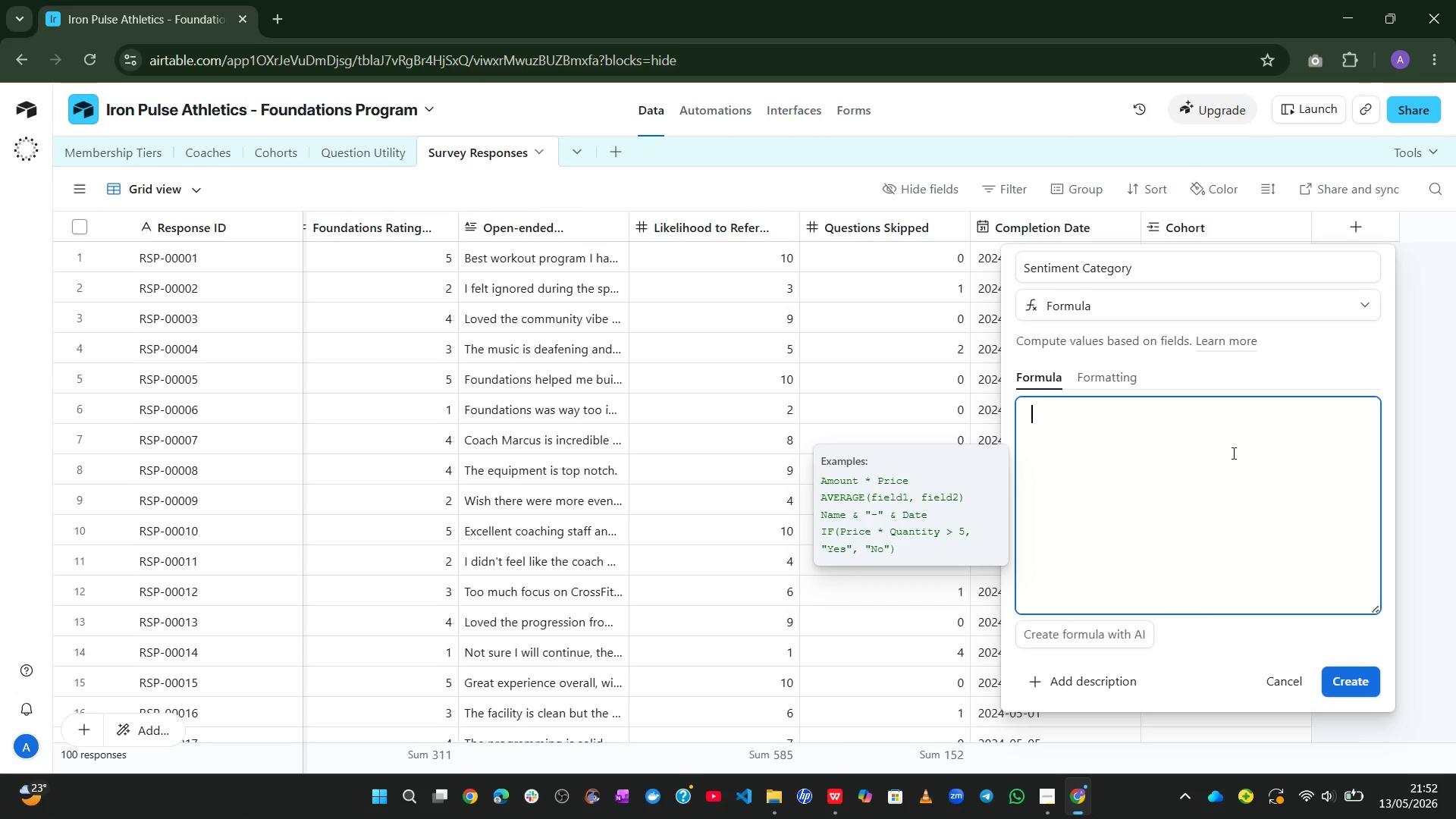 
wait(35.62)
 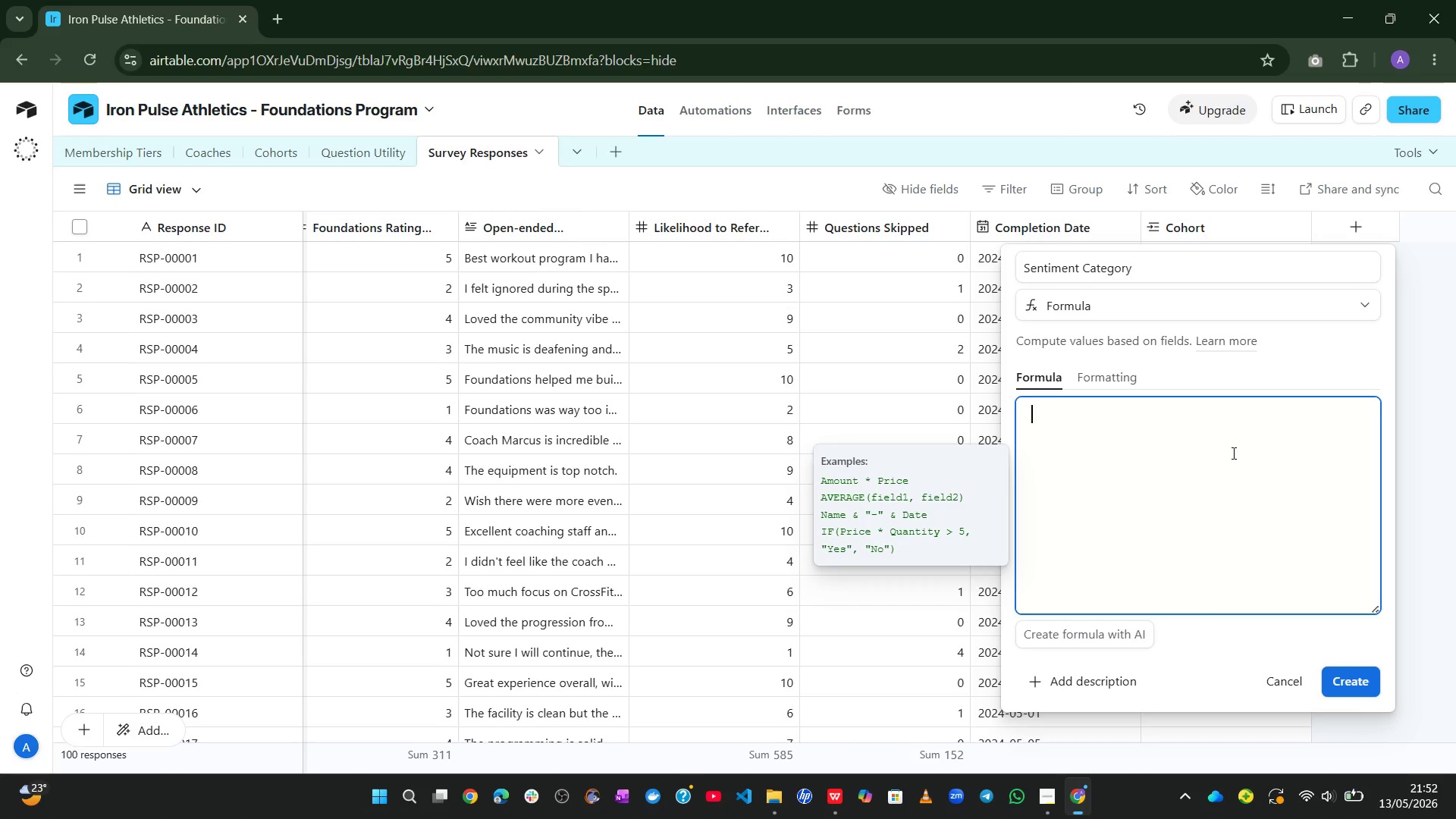 
type(if)
key(Tab)
 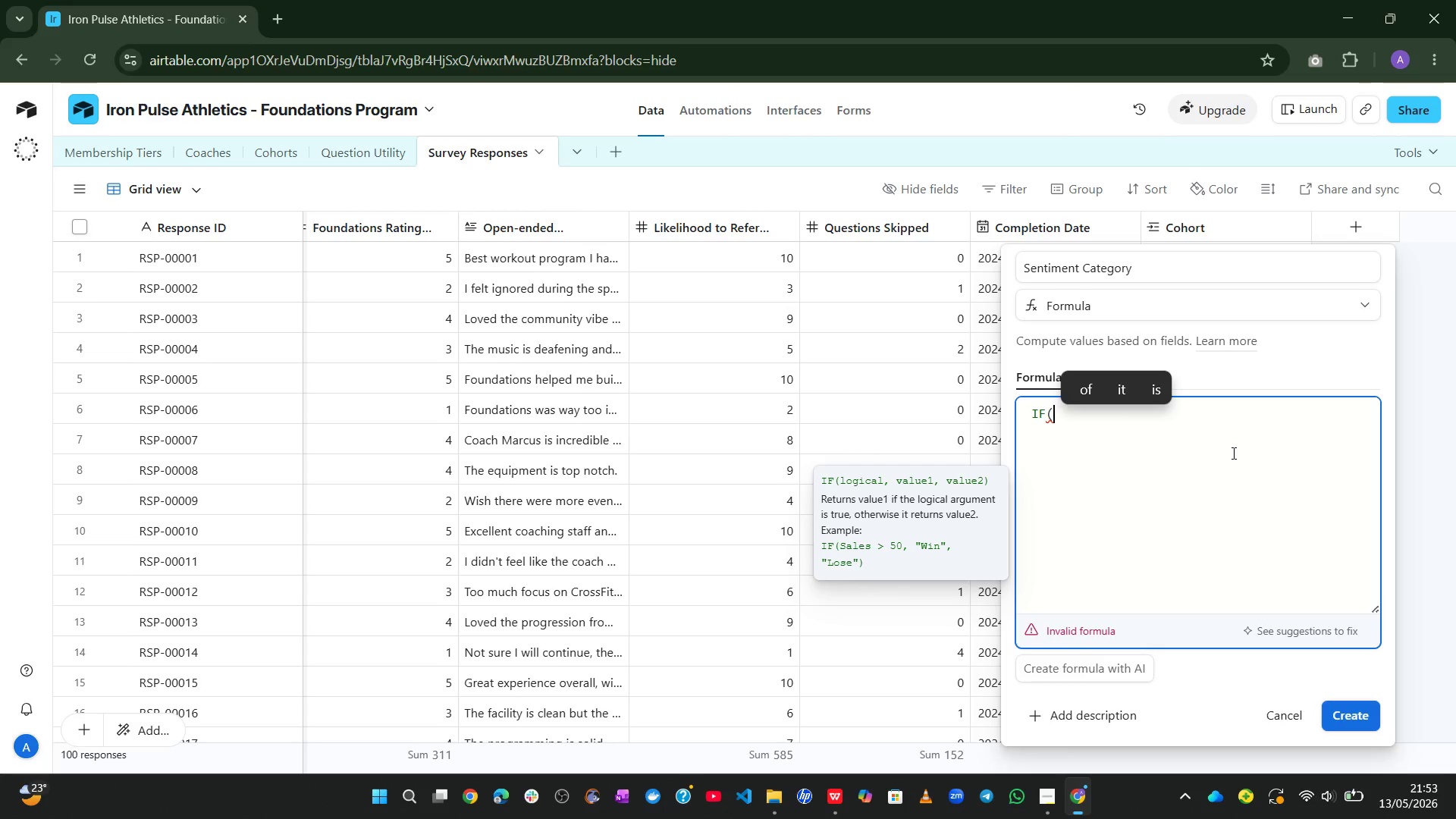 
wait(42.06)
 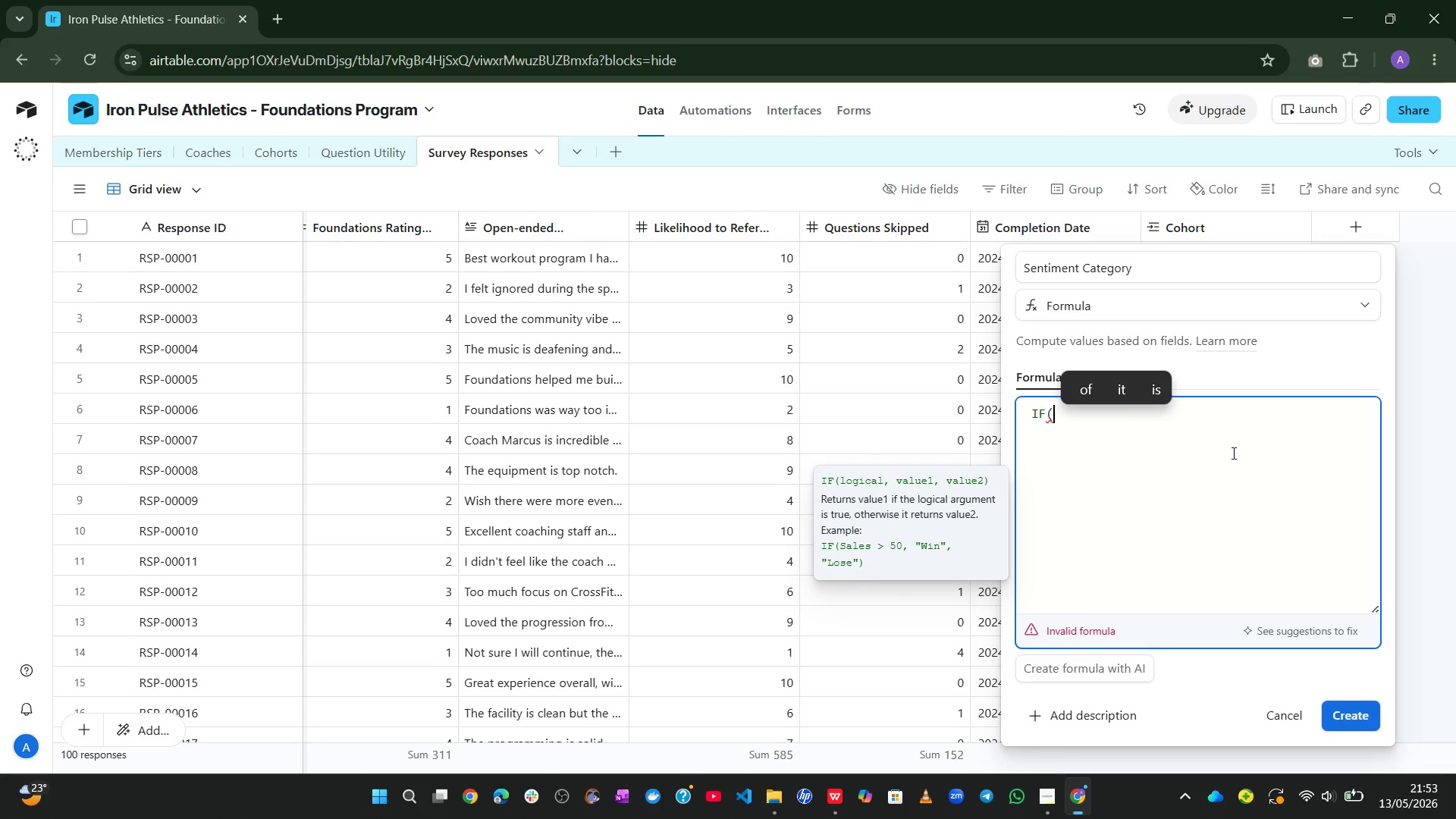 
type(or)
key(Tab)
 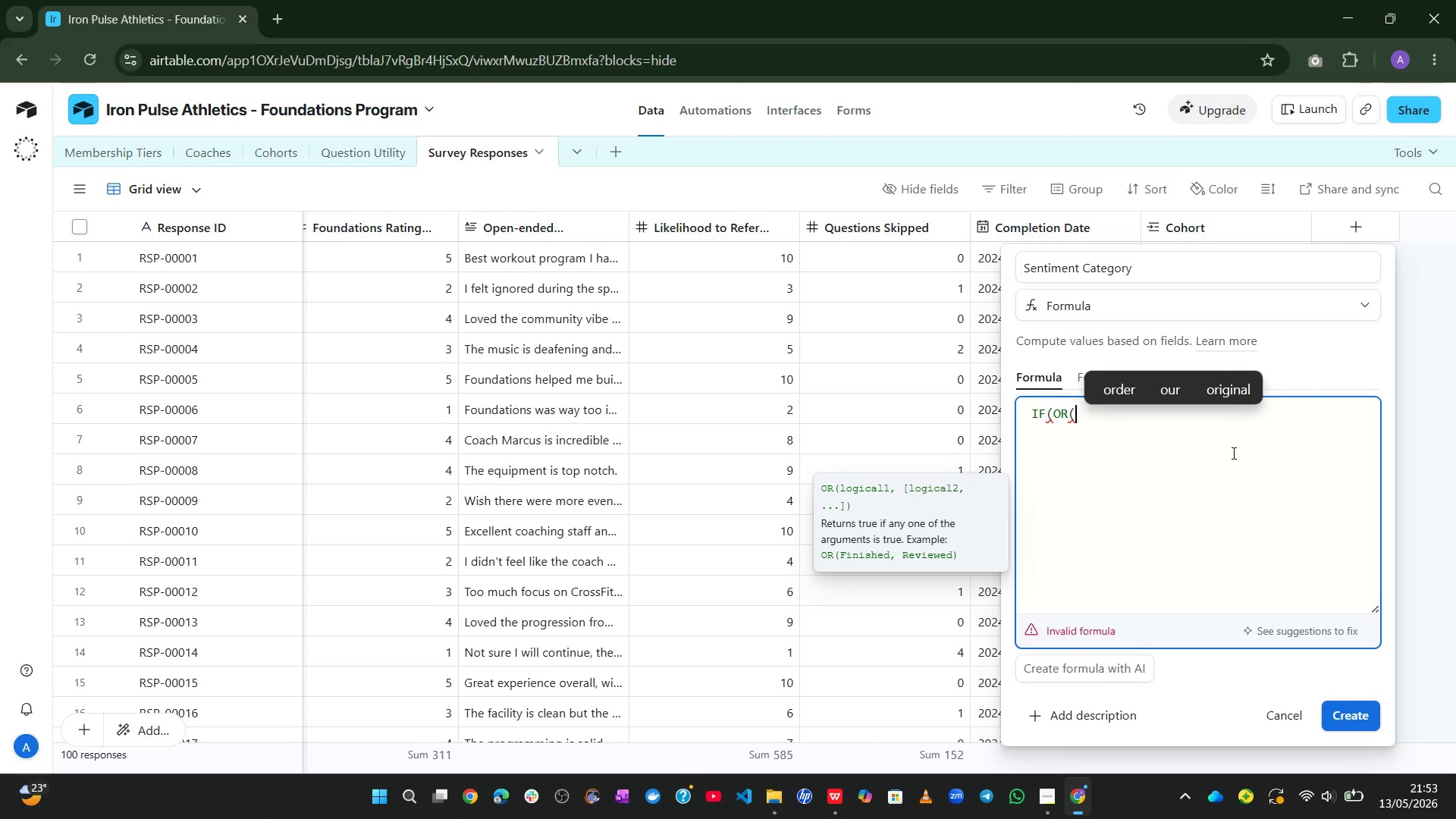 
key(Enter)
 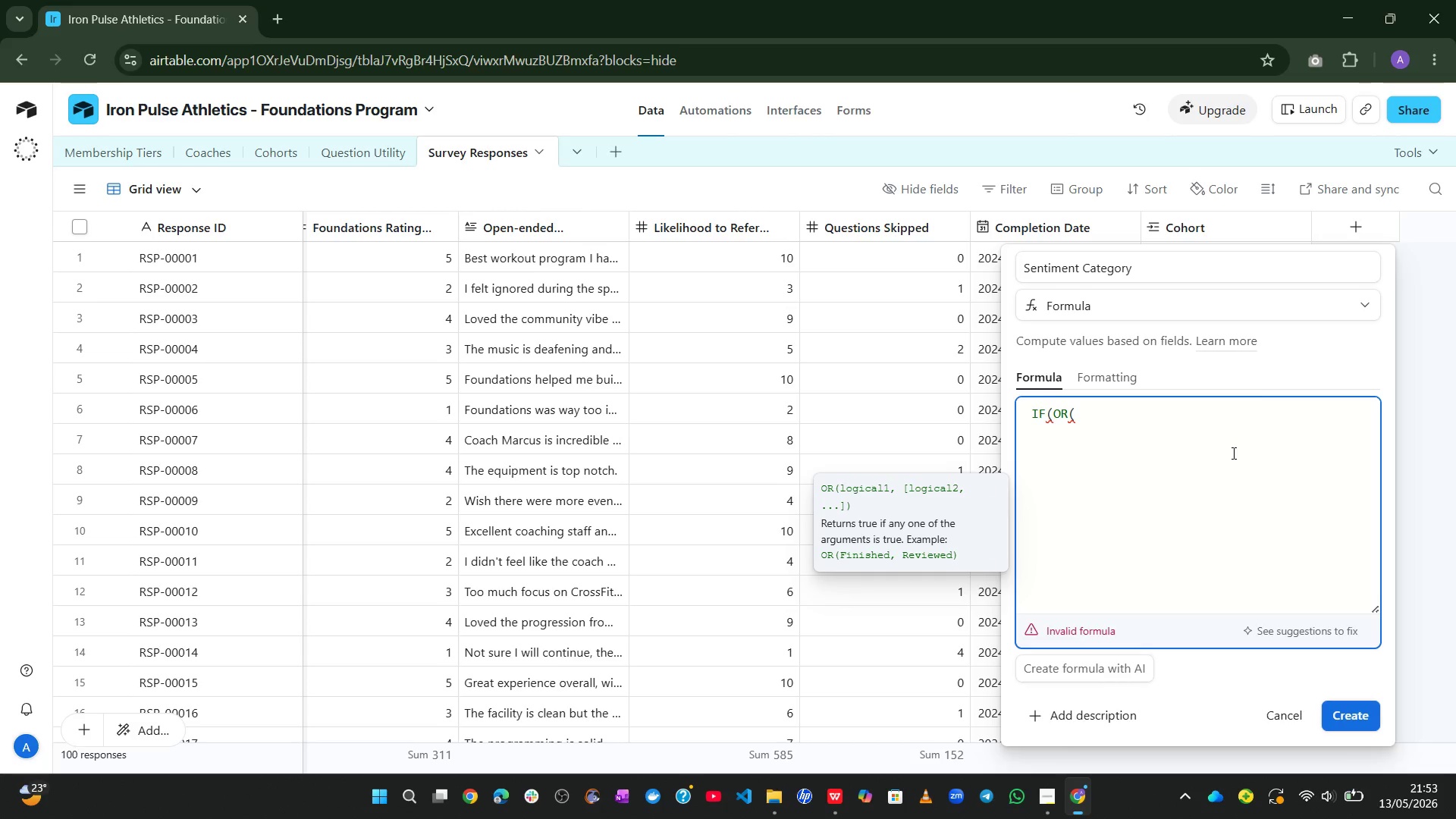 
type(fi)
key(Tab)
 